 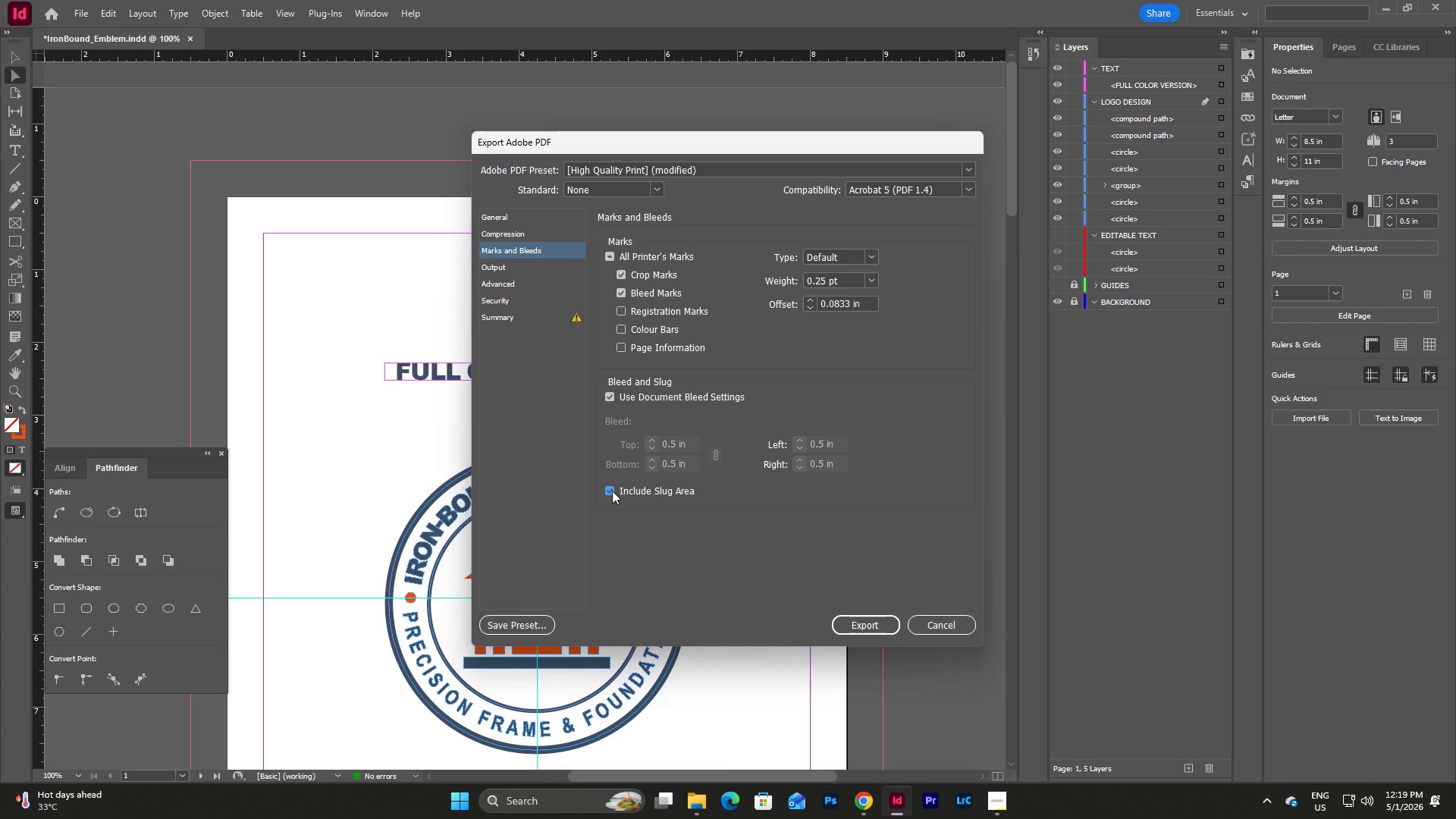 
left_click([610, 490])
 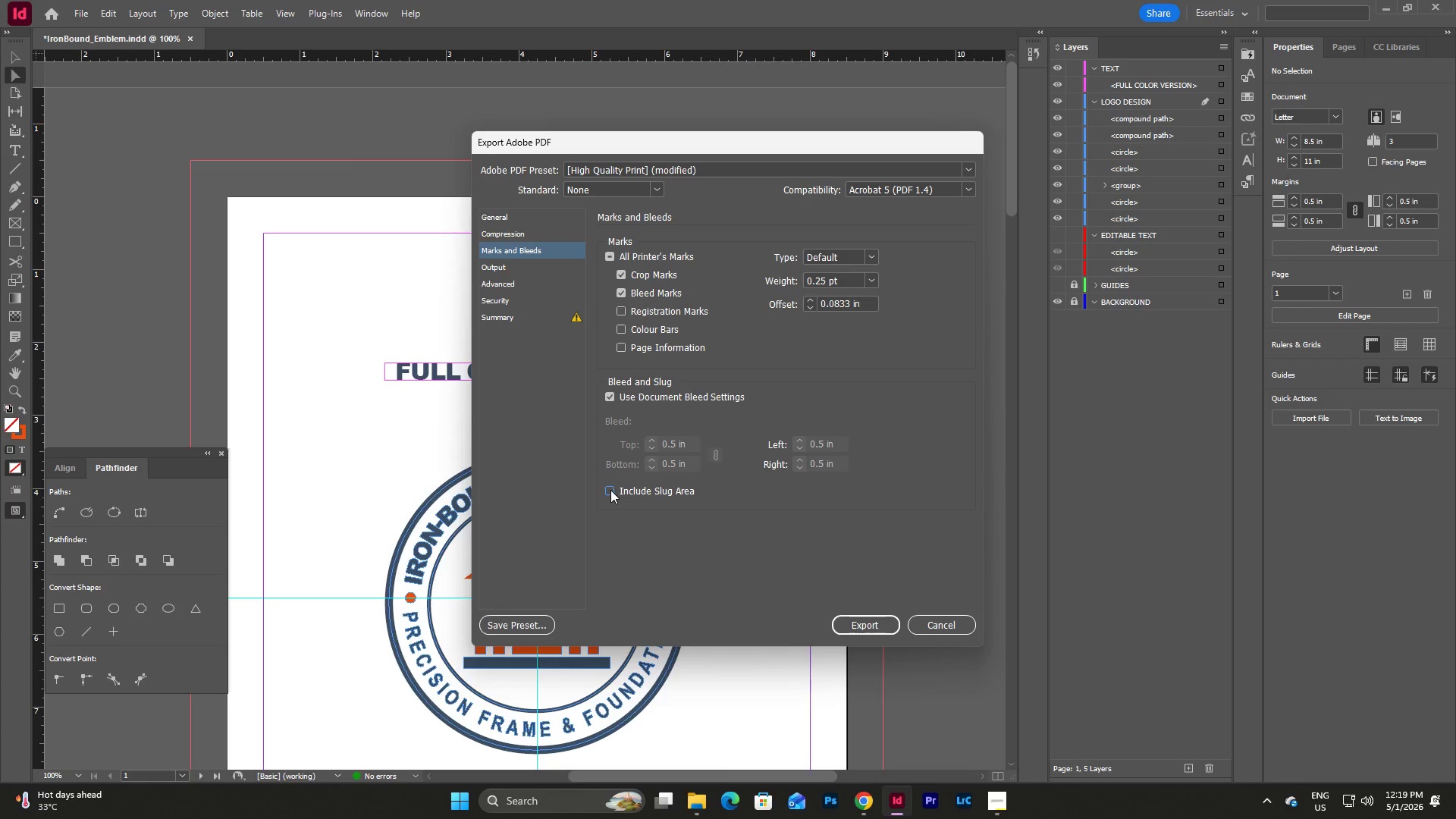 
wait(5.27)
 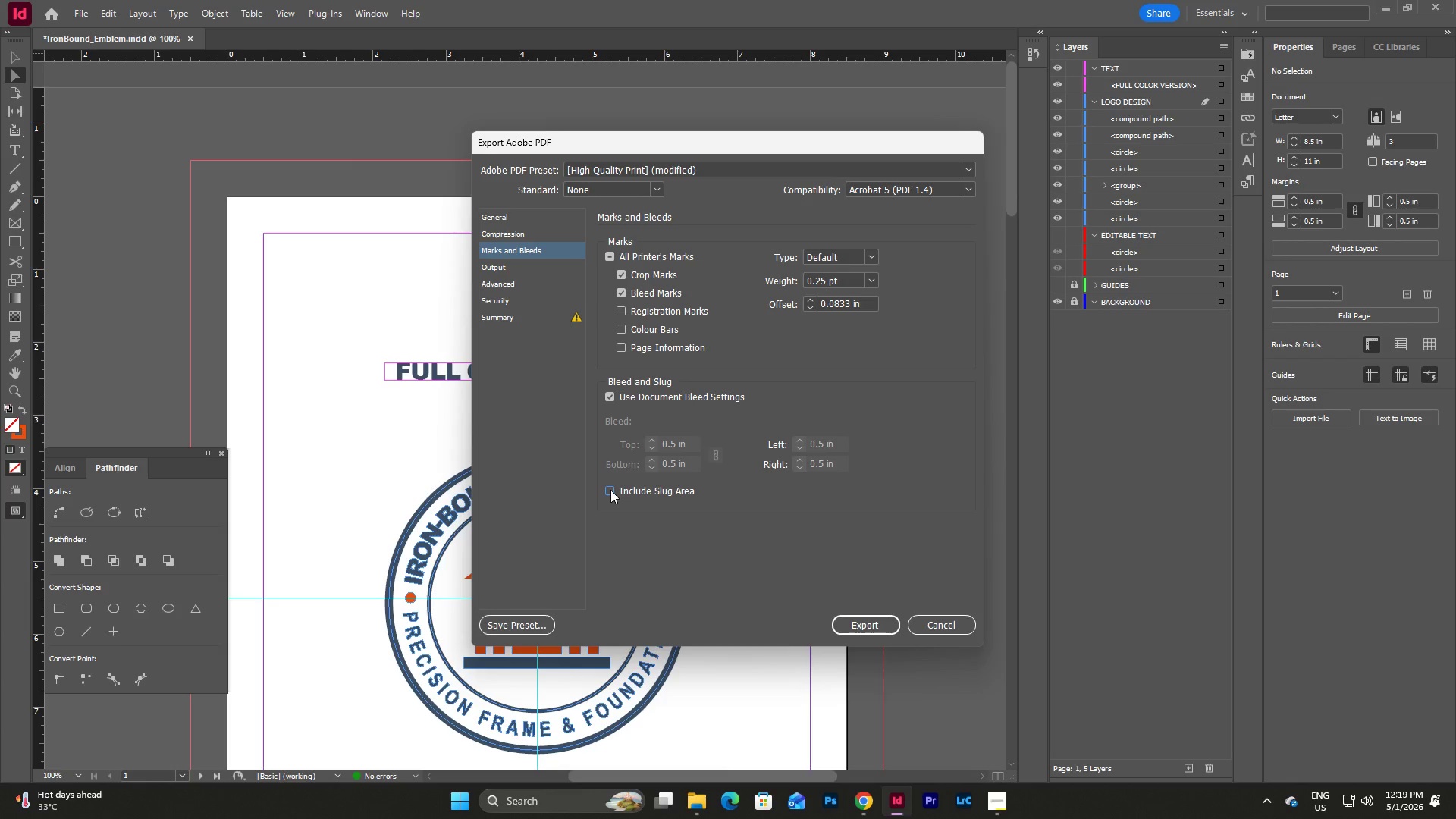 
left_click([610, 397])
 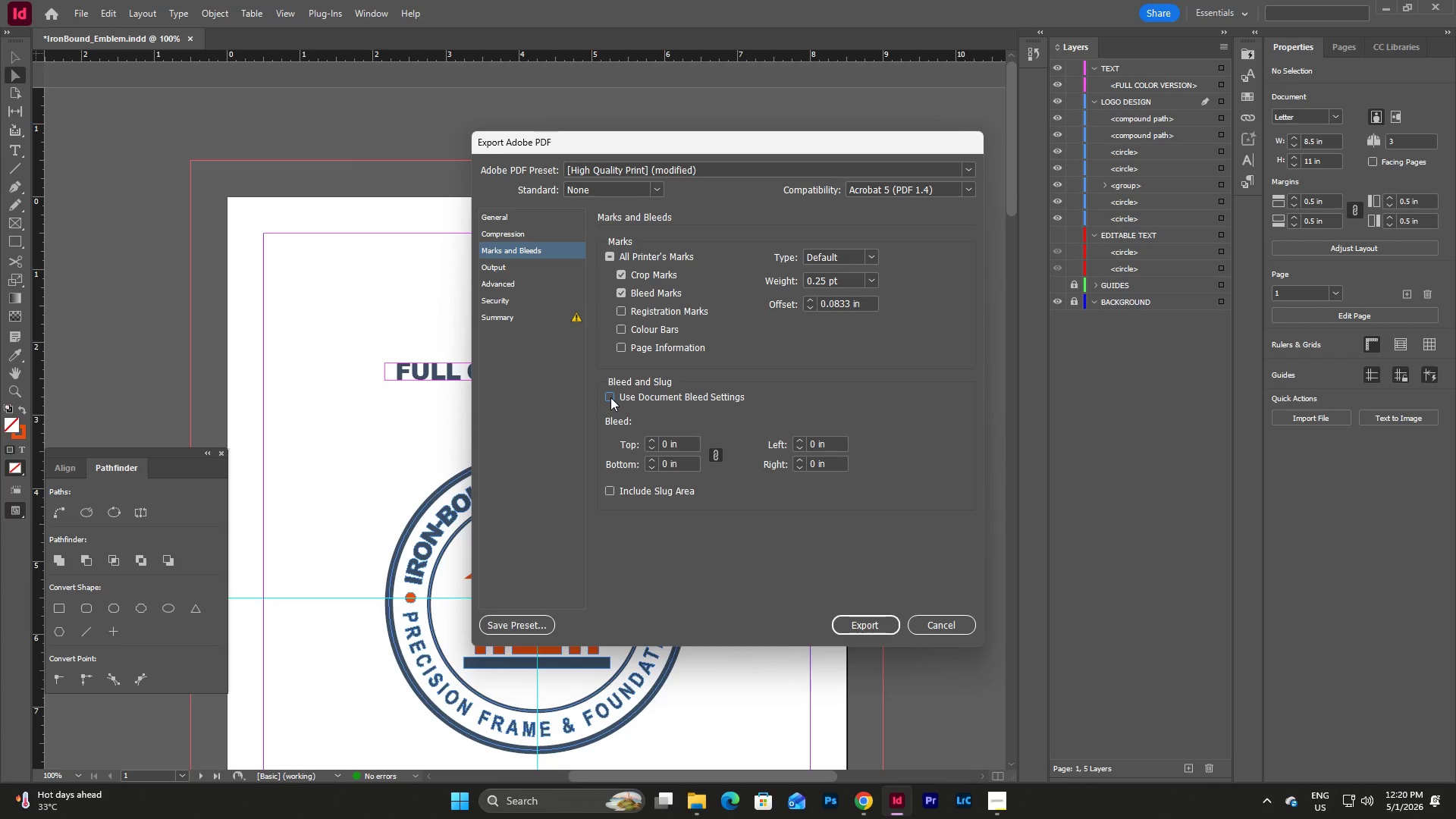 
double_click([610, 397])
 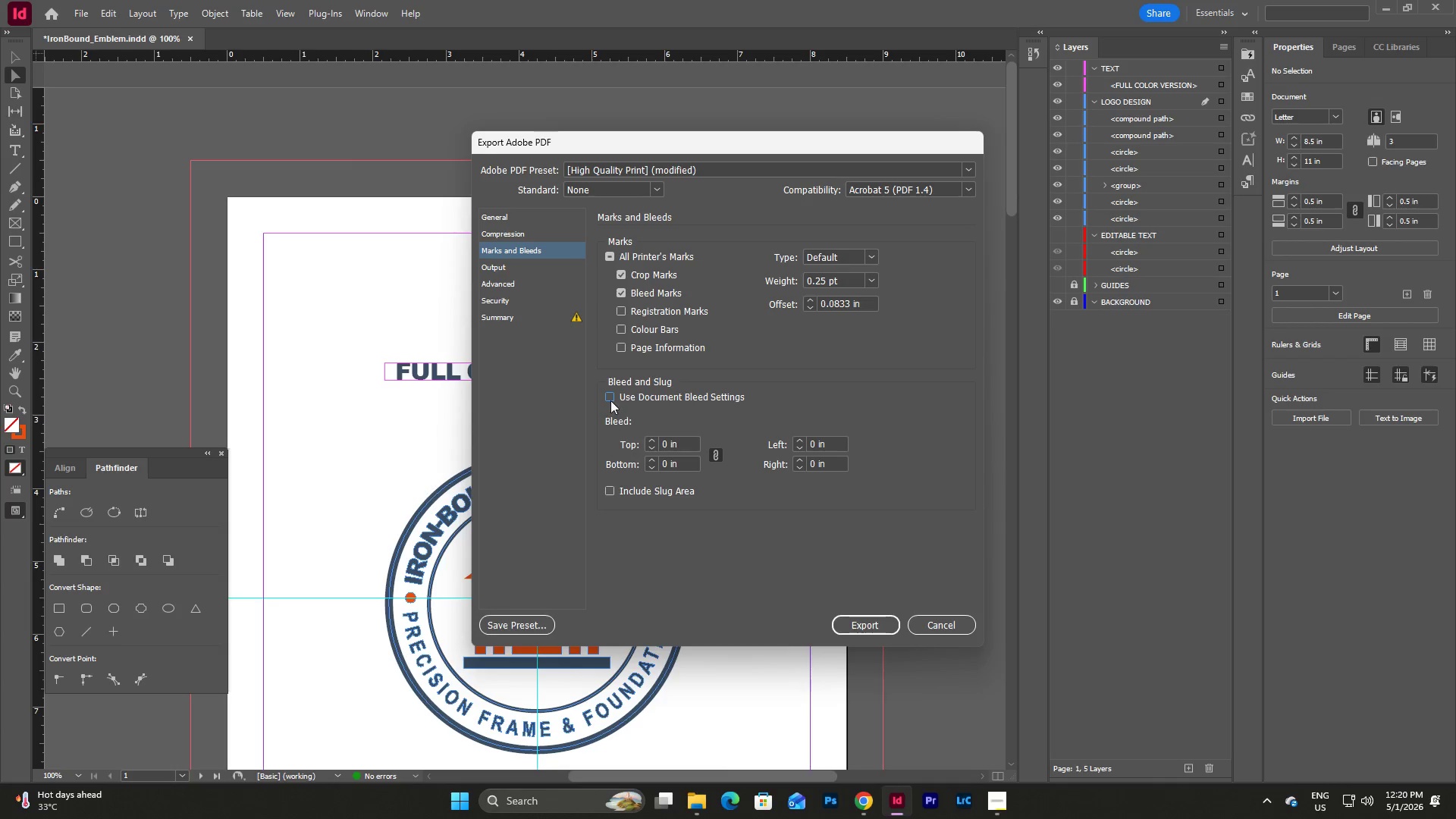 
left_click([608, 394])
 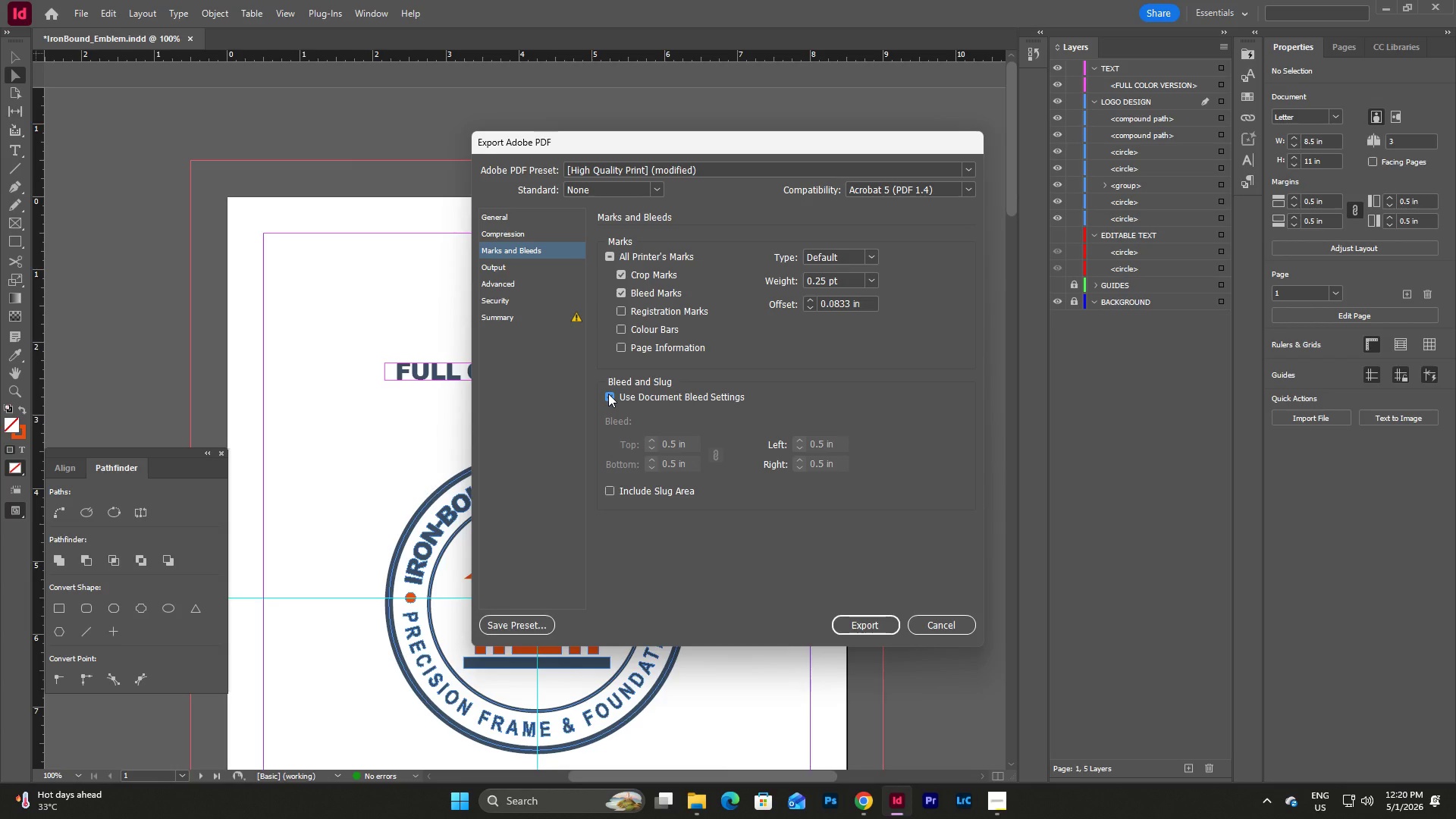 
left_click([608, 394])
 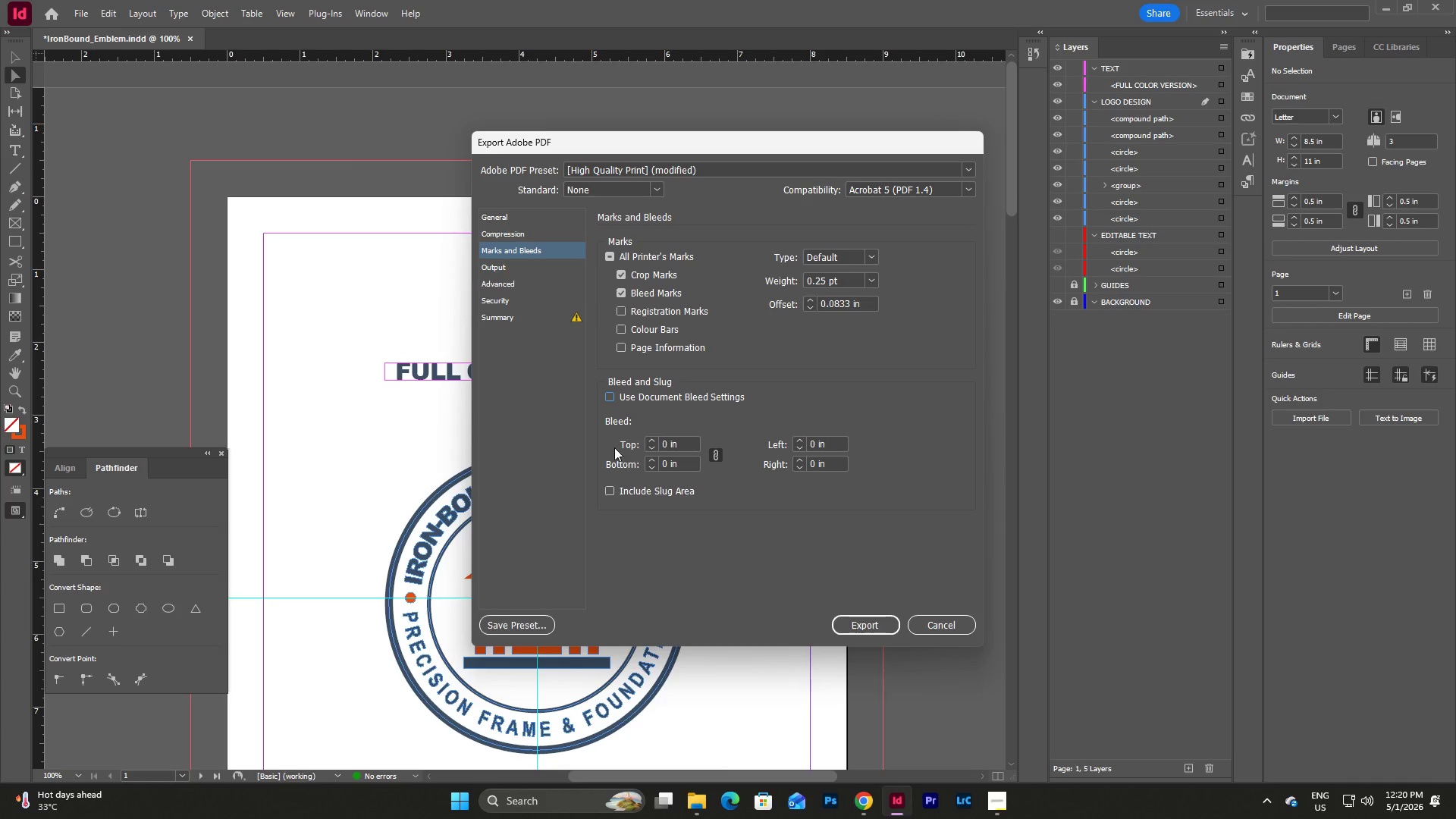 
left_click([607, 397])
 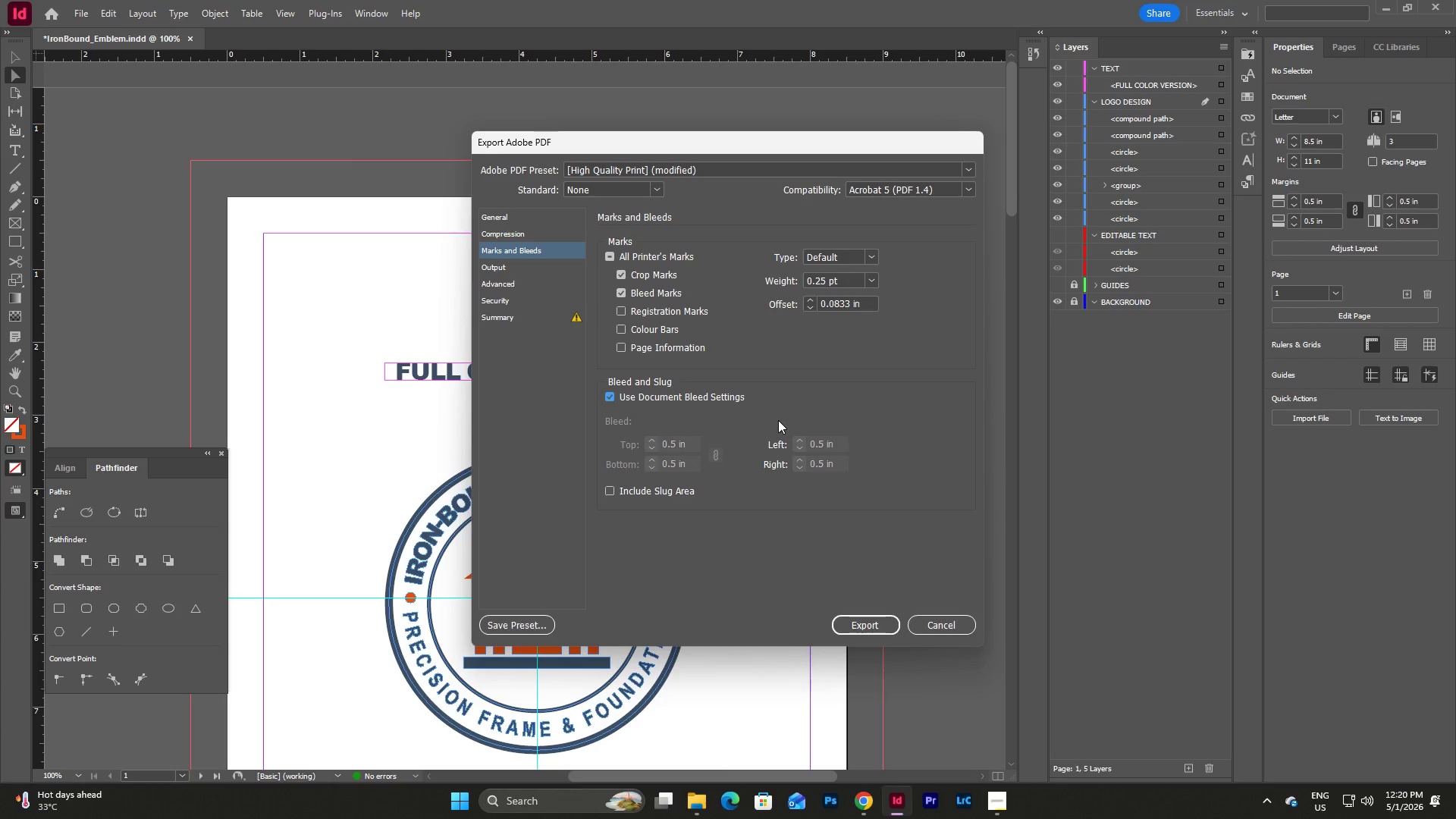 
wait(5.42)
 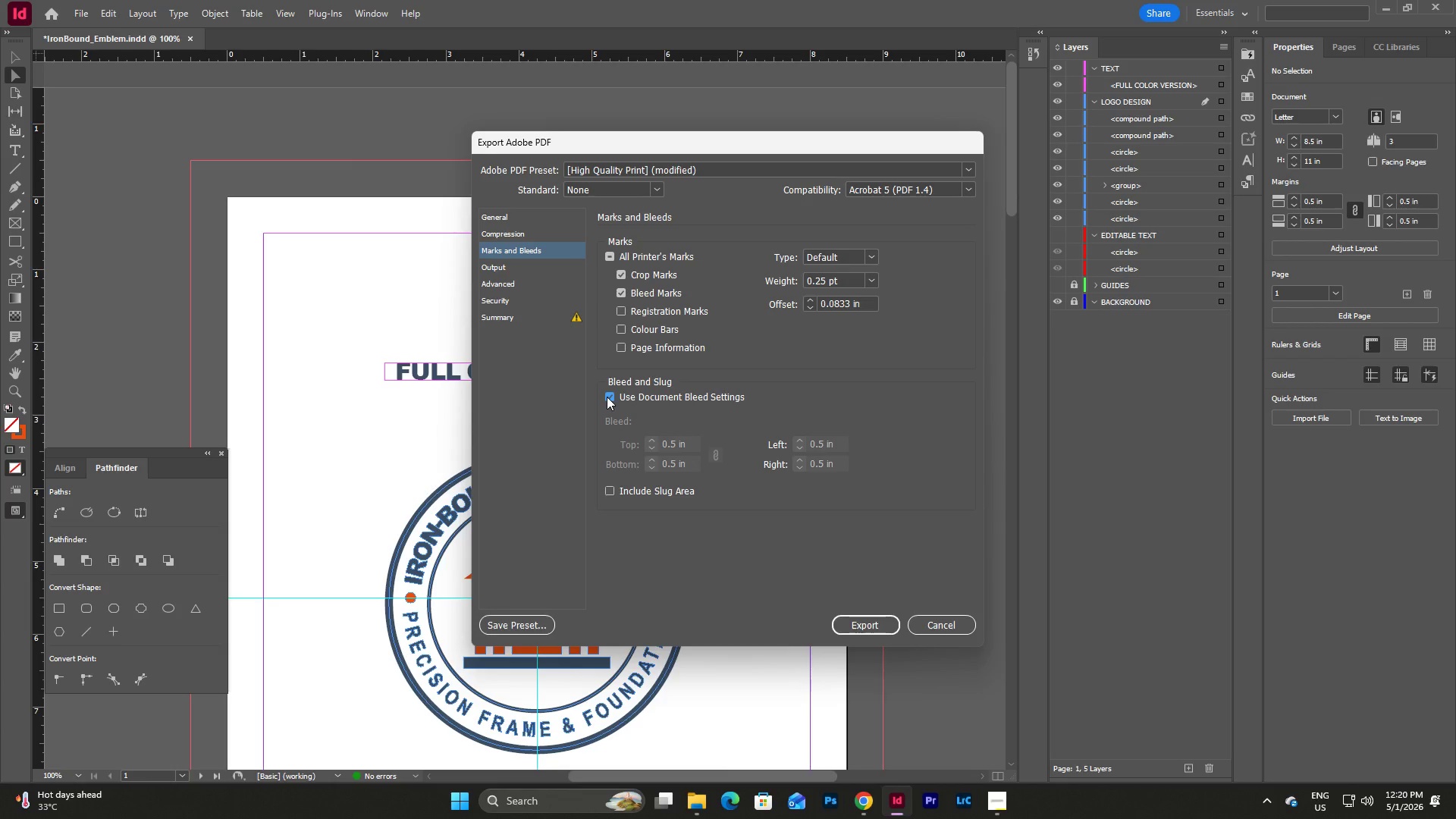 
left_click([624, 274])
 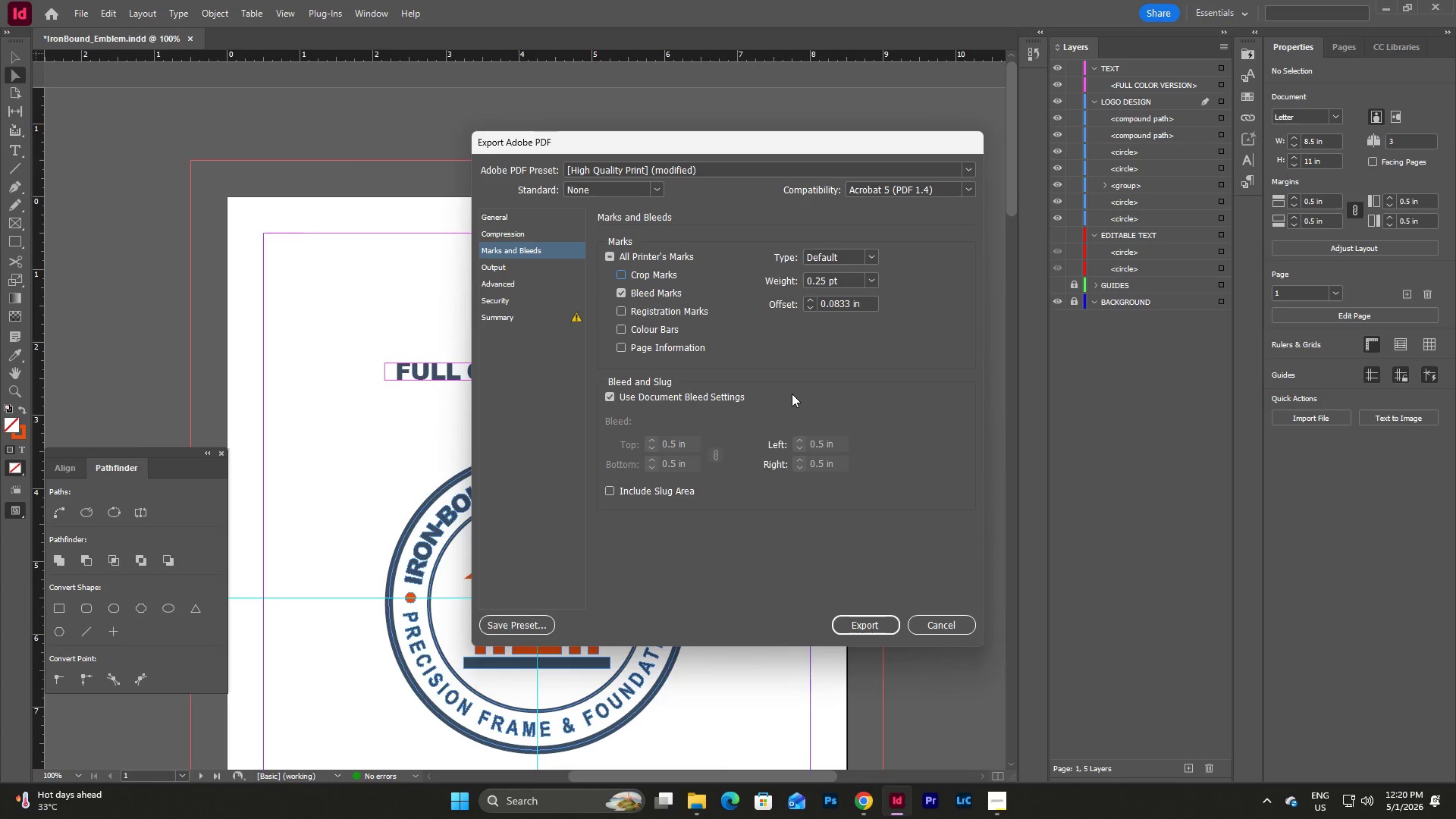 
left_click([623, 275])
 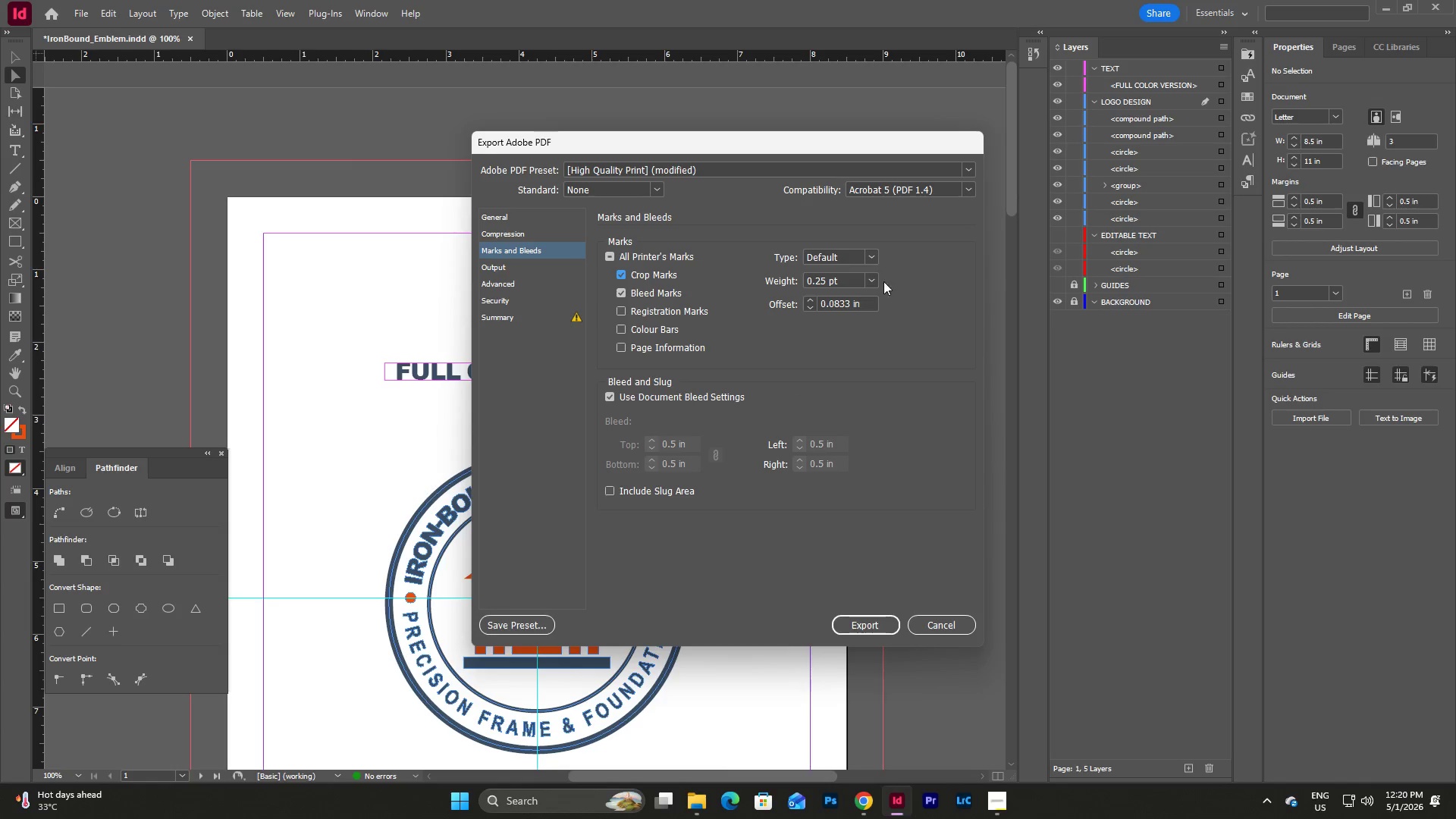 
left_click([877, 278])
 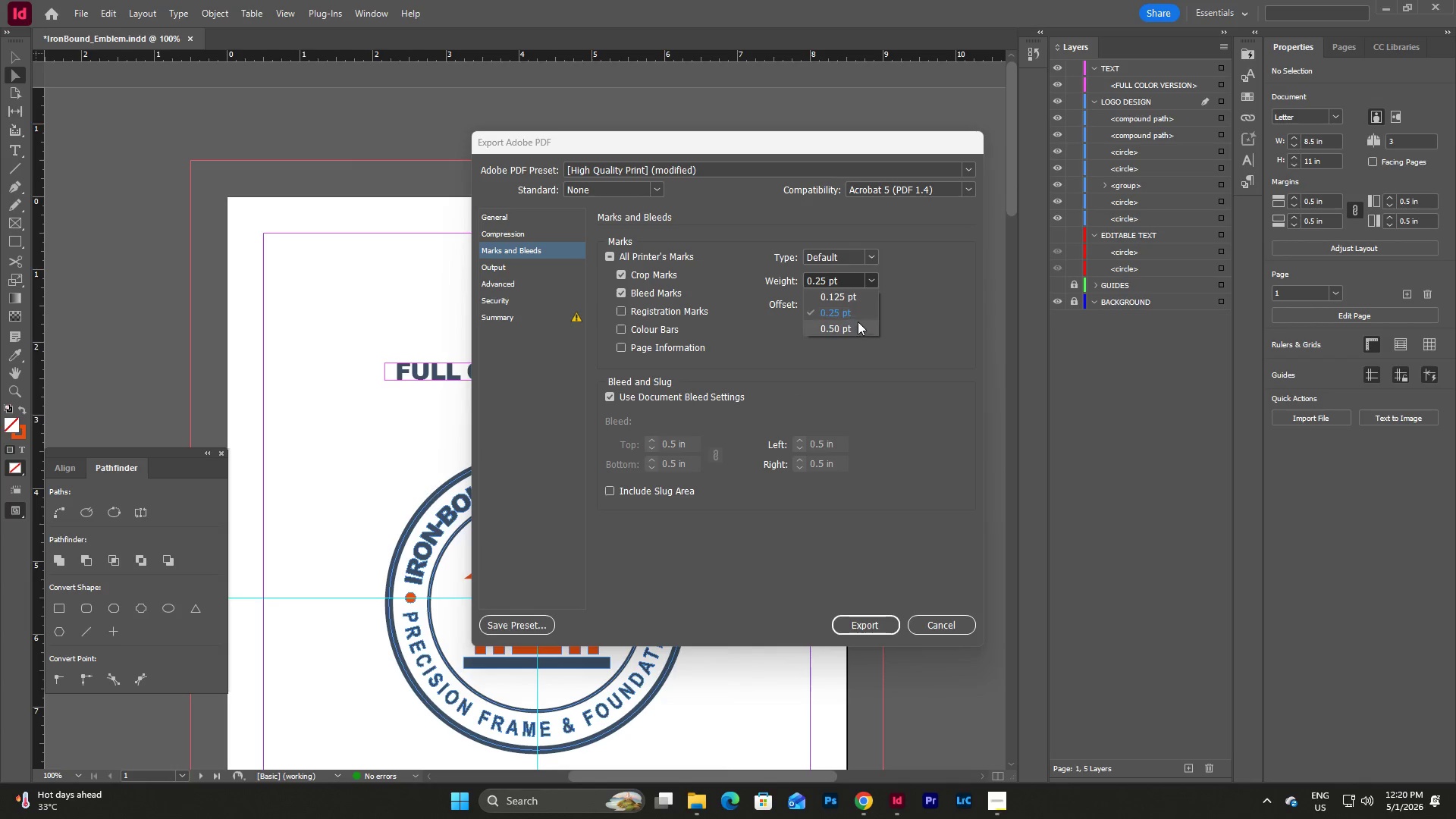 
left_click([858, 325])
 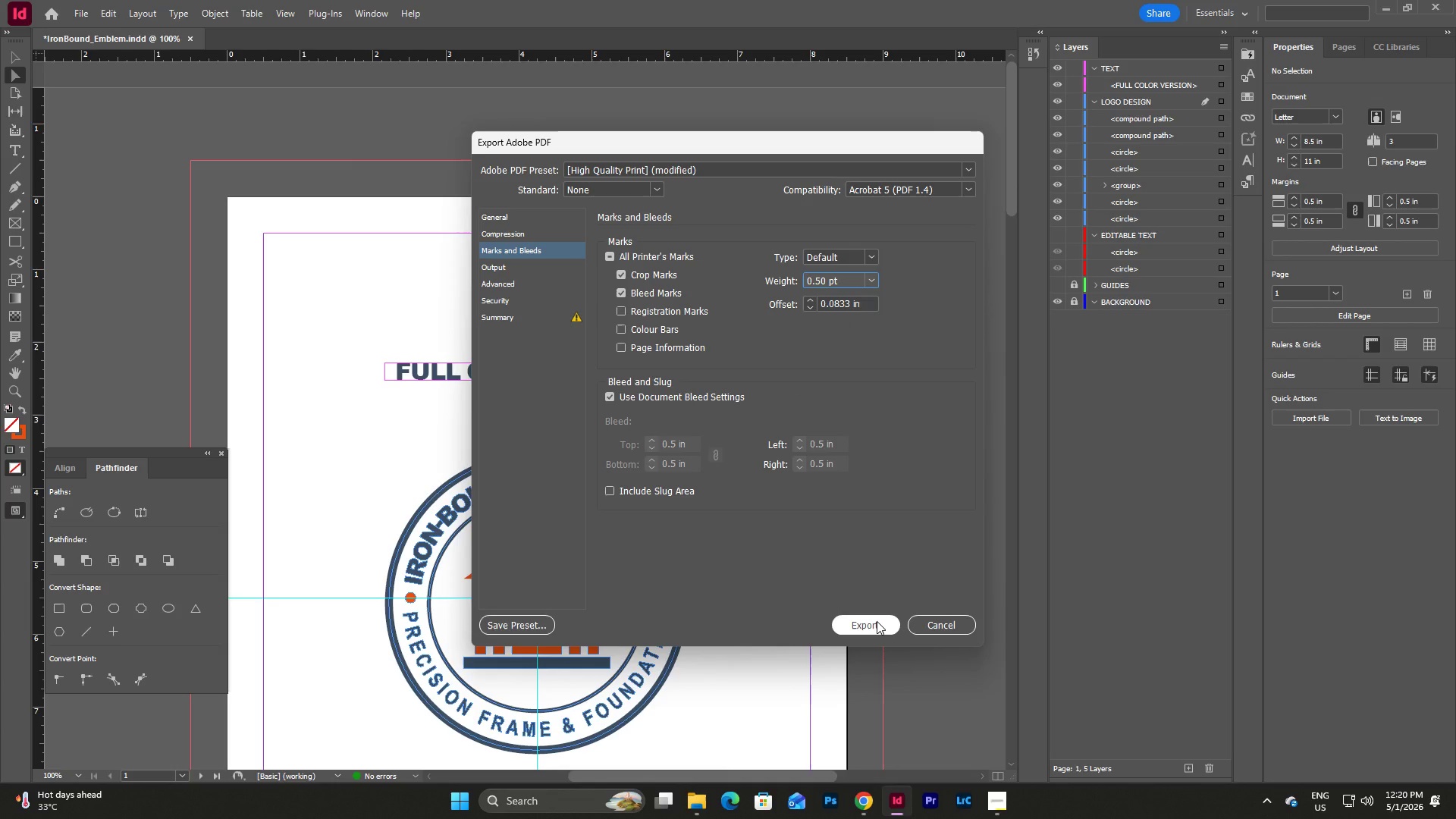 
wait(7.0)
 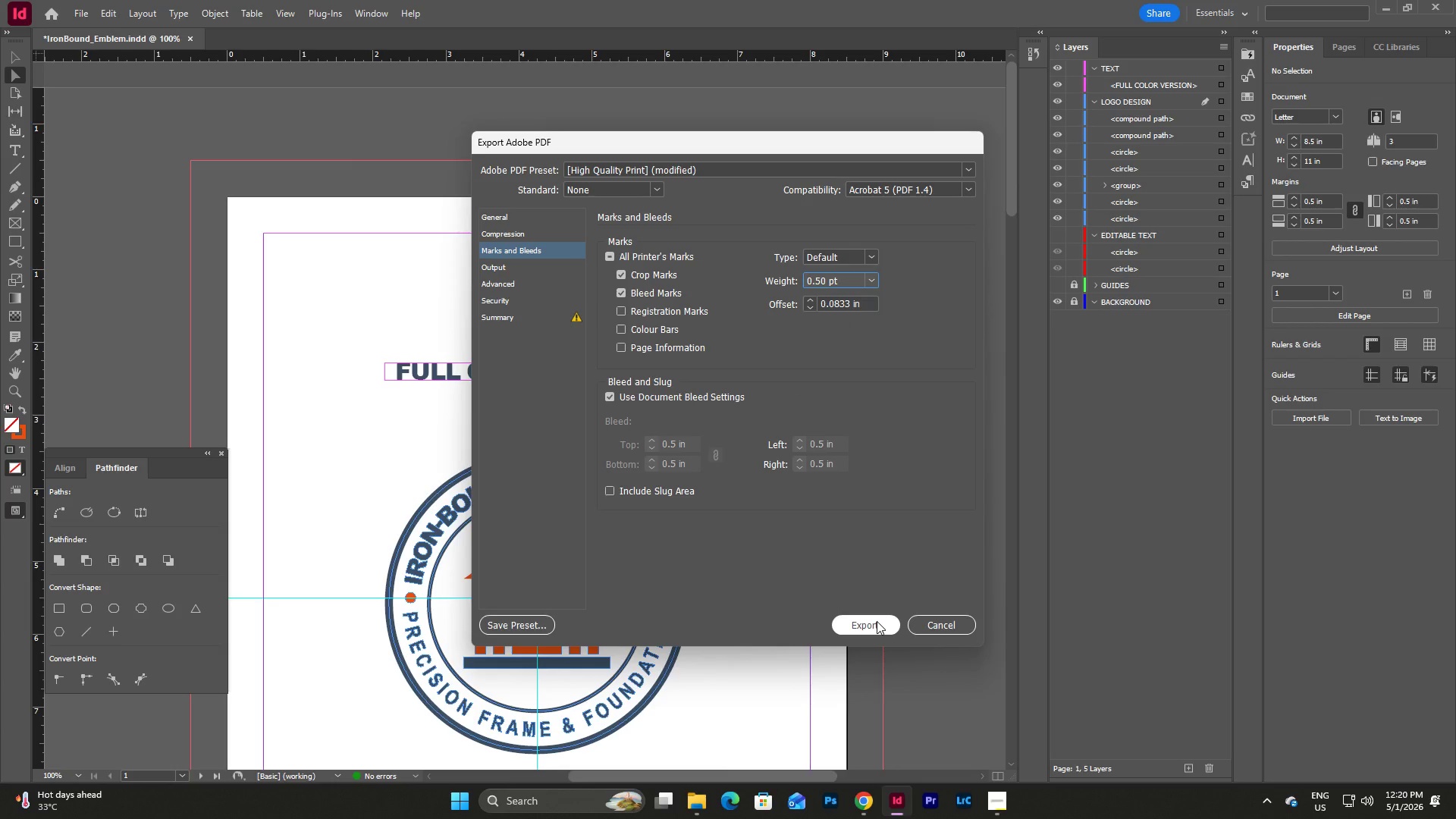 
left_click([877, 621])
 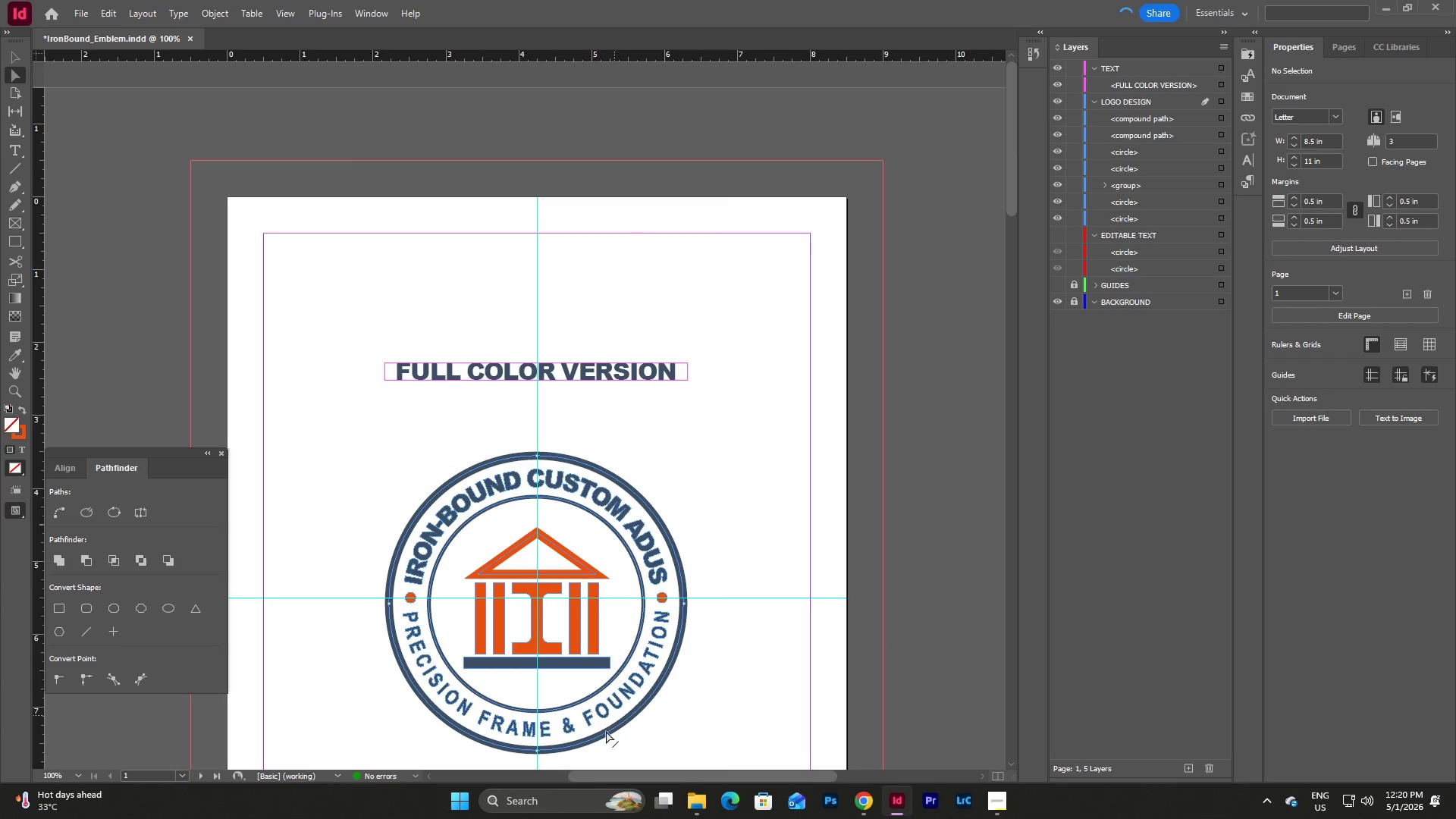 
left_click([693, 798])
 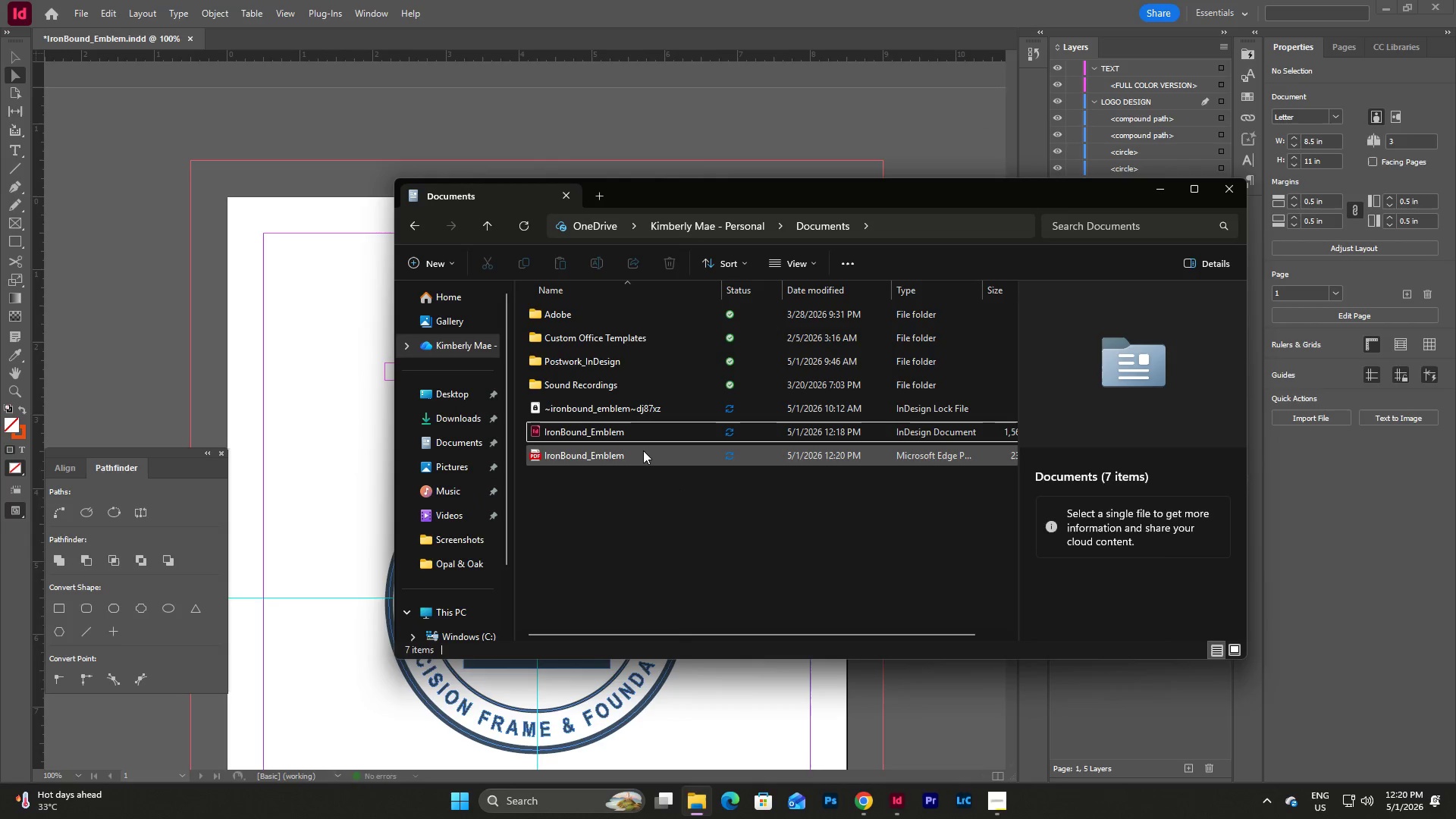 
double_click([643, 450])
 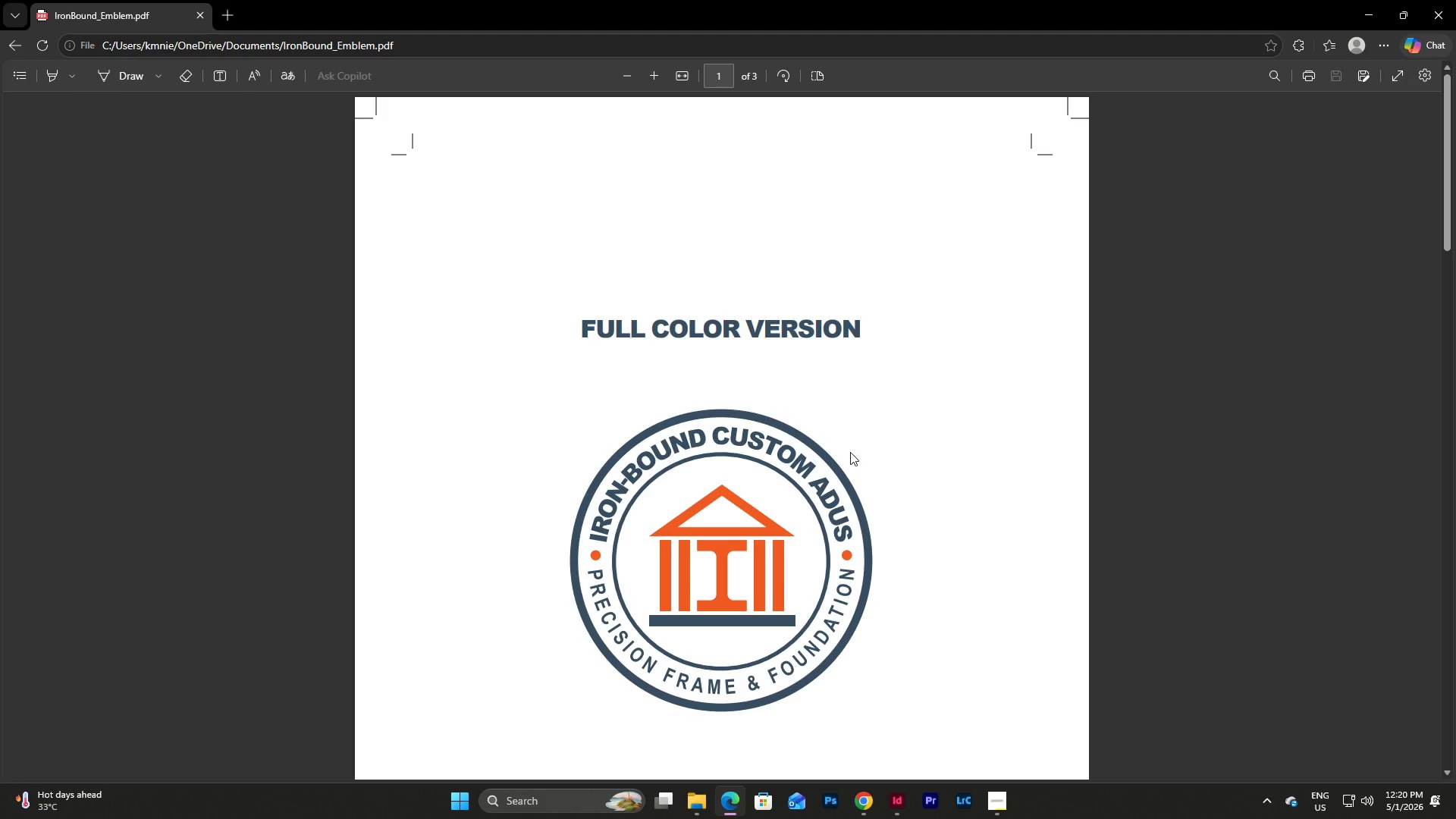 
scroll: coordinate [1032, 474], scroll_direction: down, amount: 10.0
 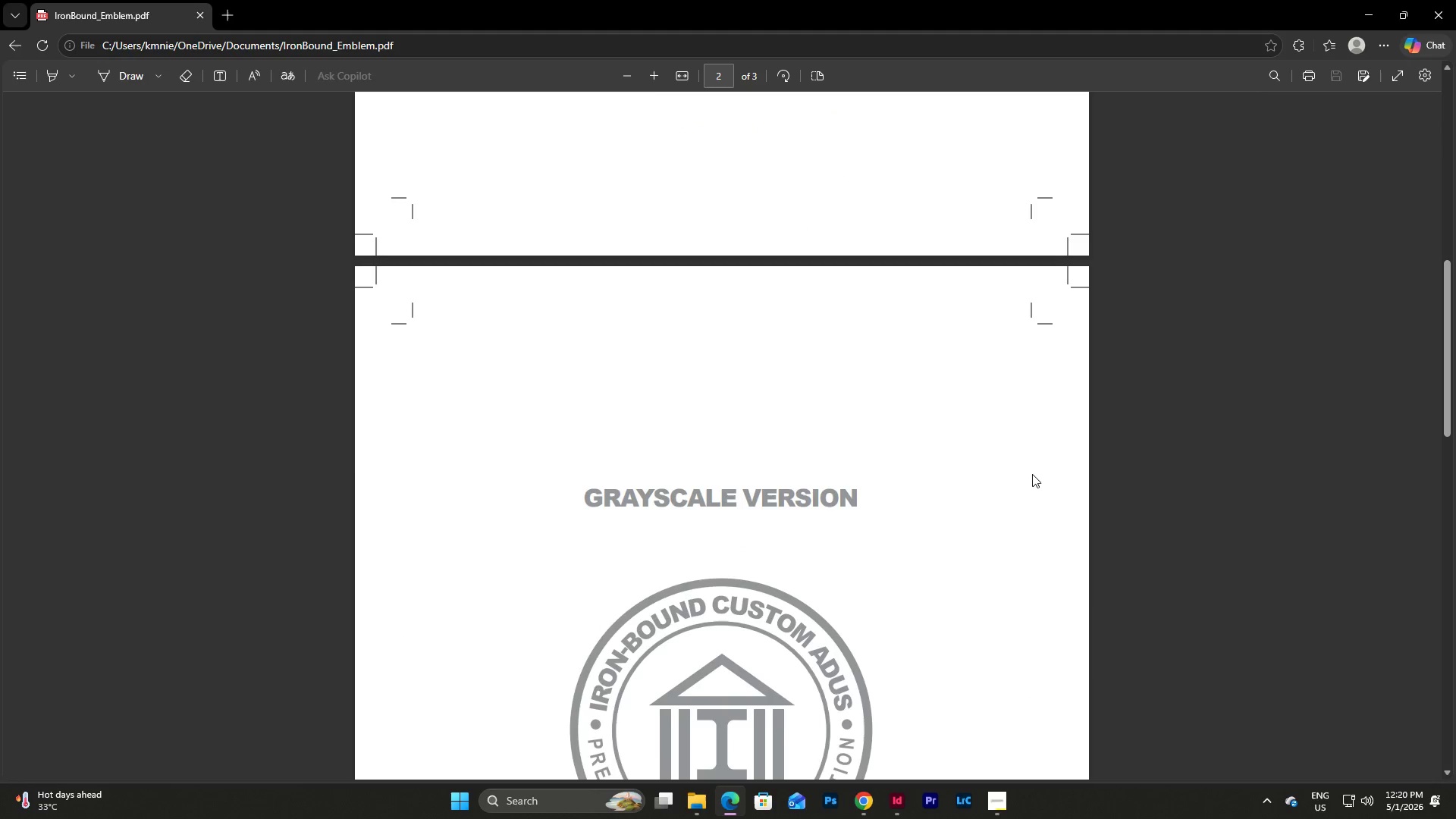 
scroll: coordinate [1032, 474], scroll_direction: up, amount: 5.0
 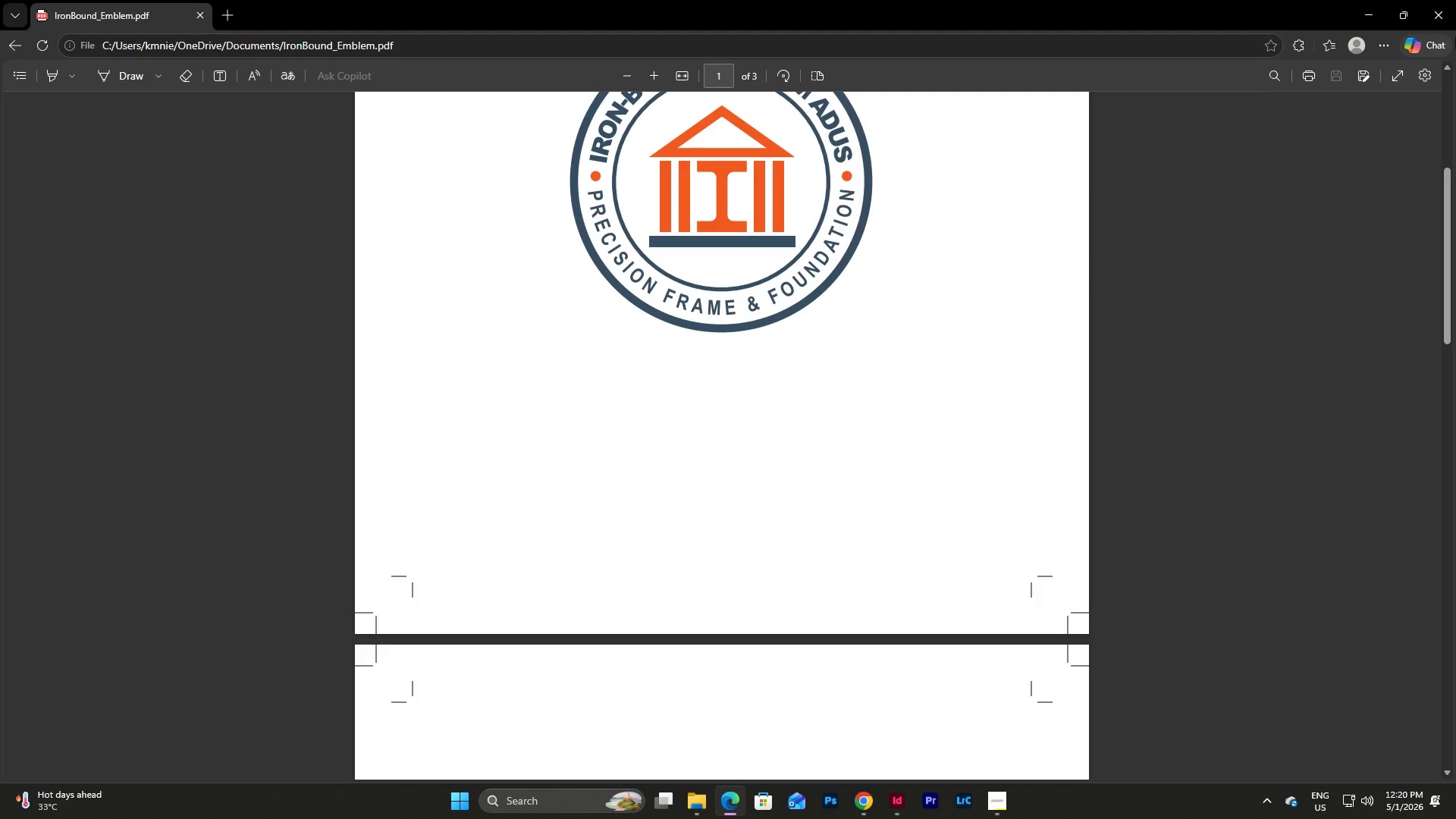 
left_click([1455, 2])
 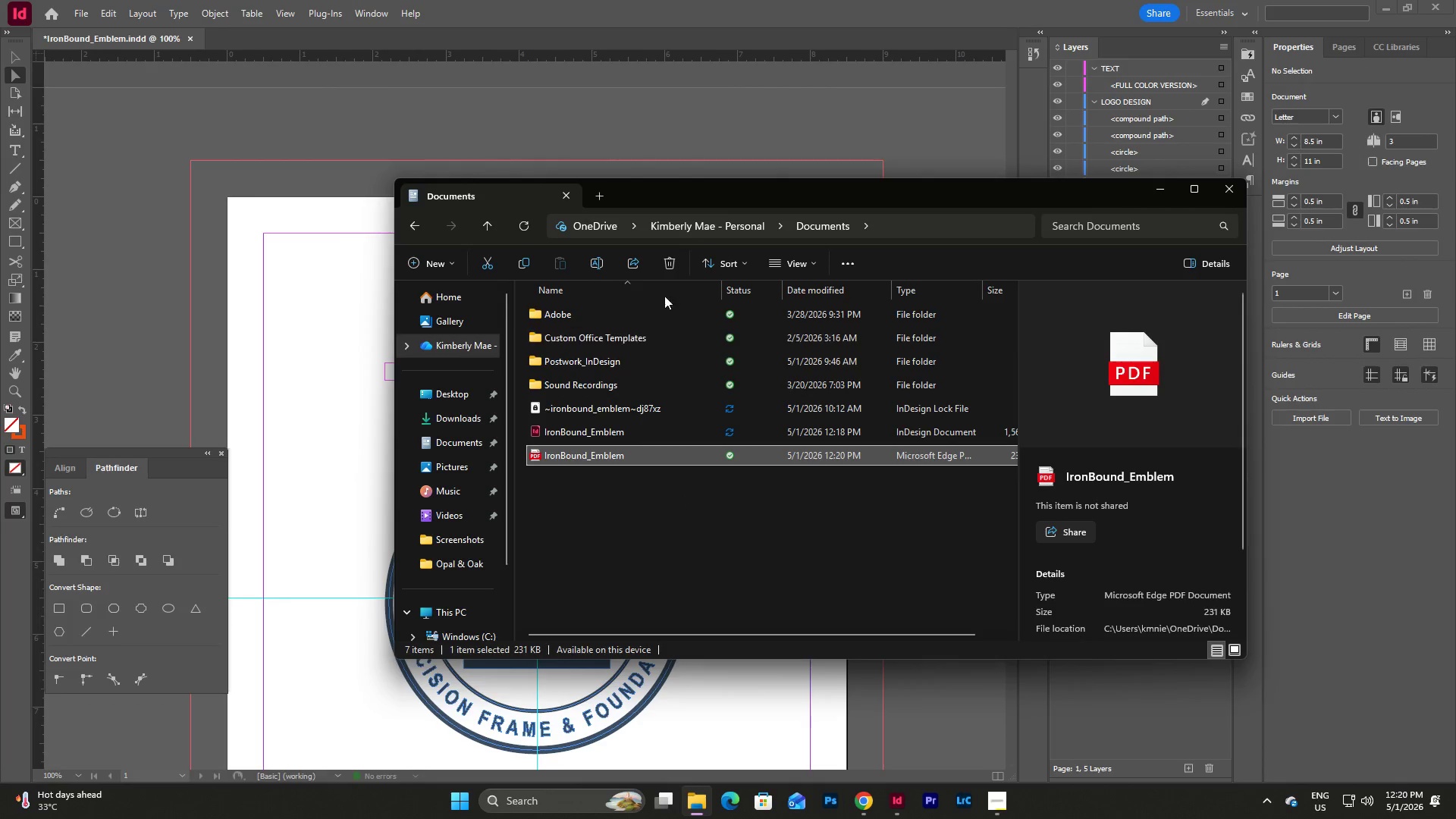 
left_click([673, 265])
 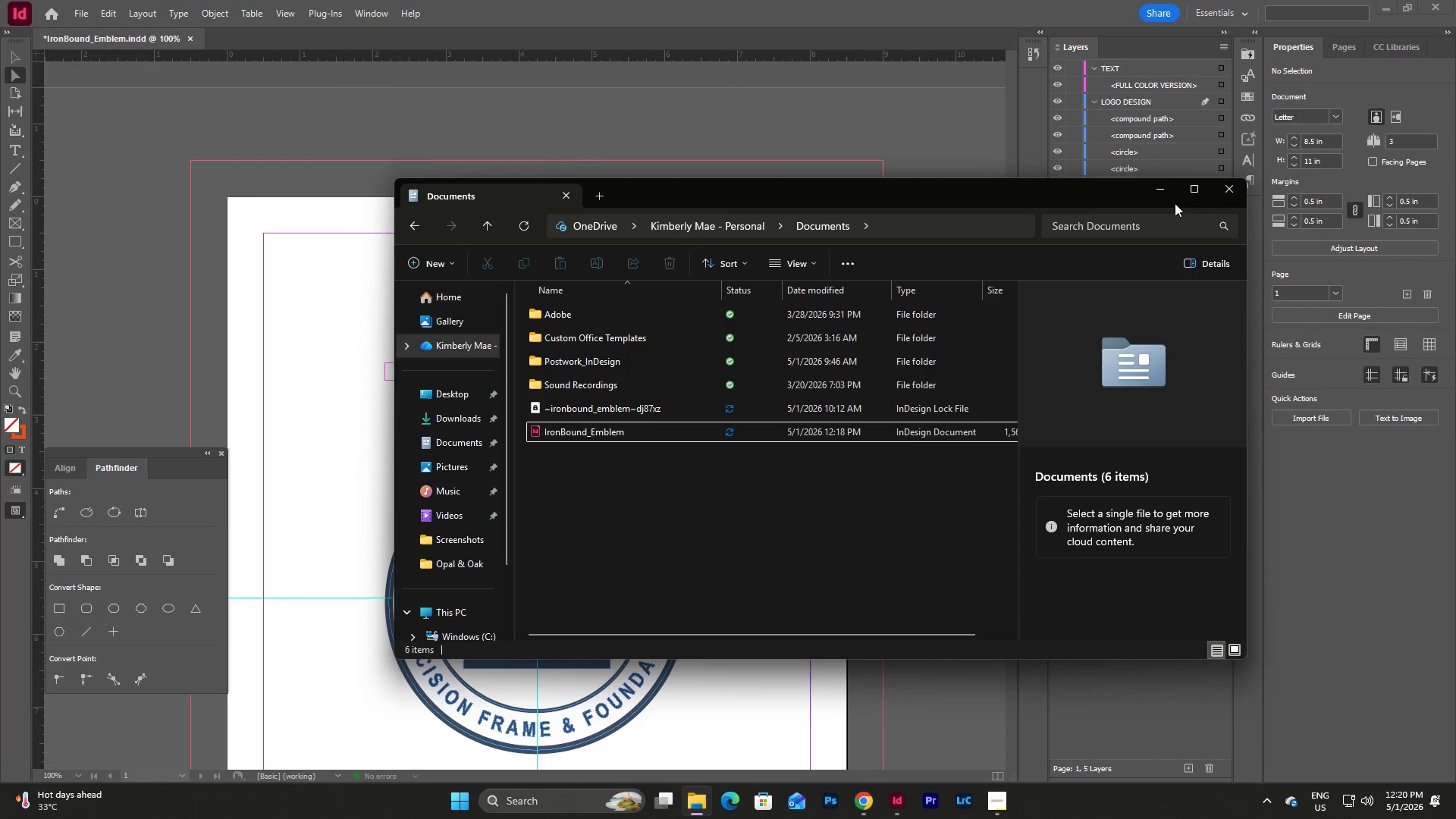 
left_click([1151, 187])
 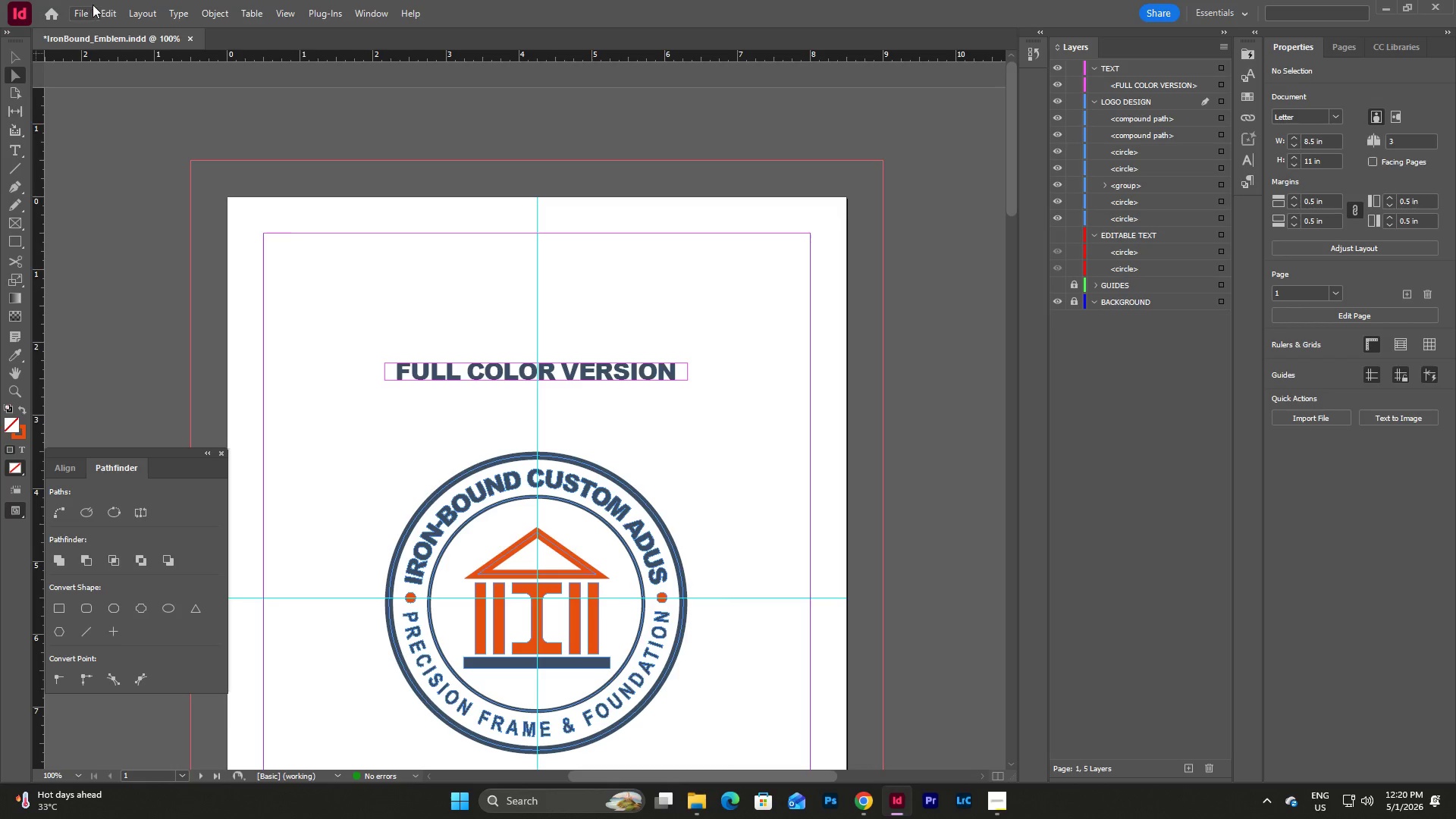 
left_click([84, 5])
 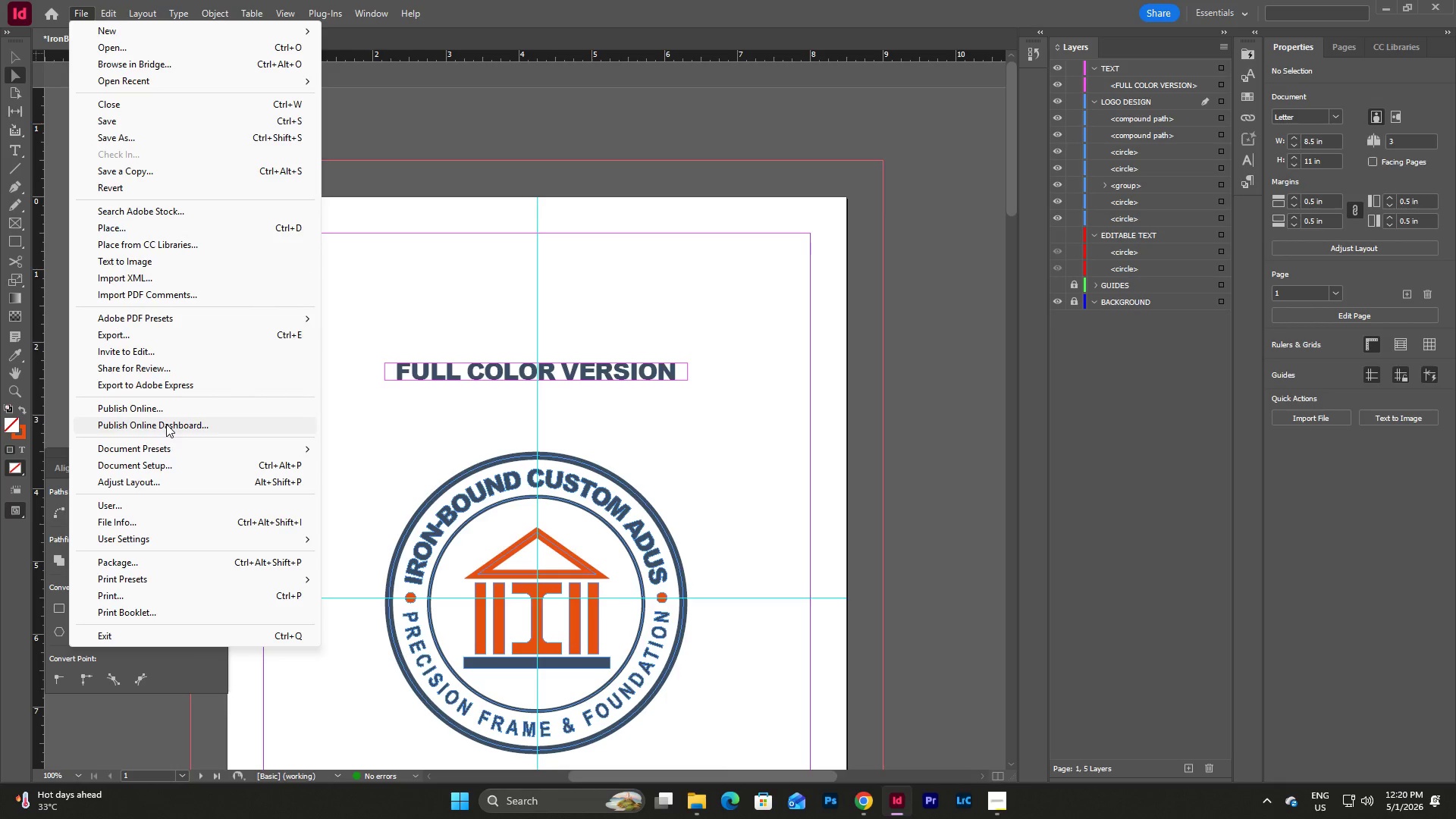 
wait(7.3)
 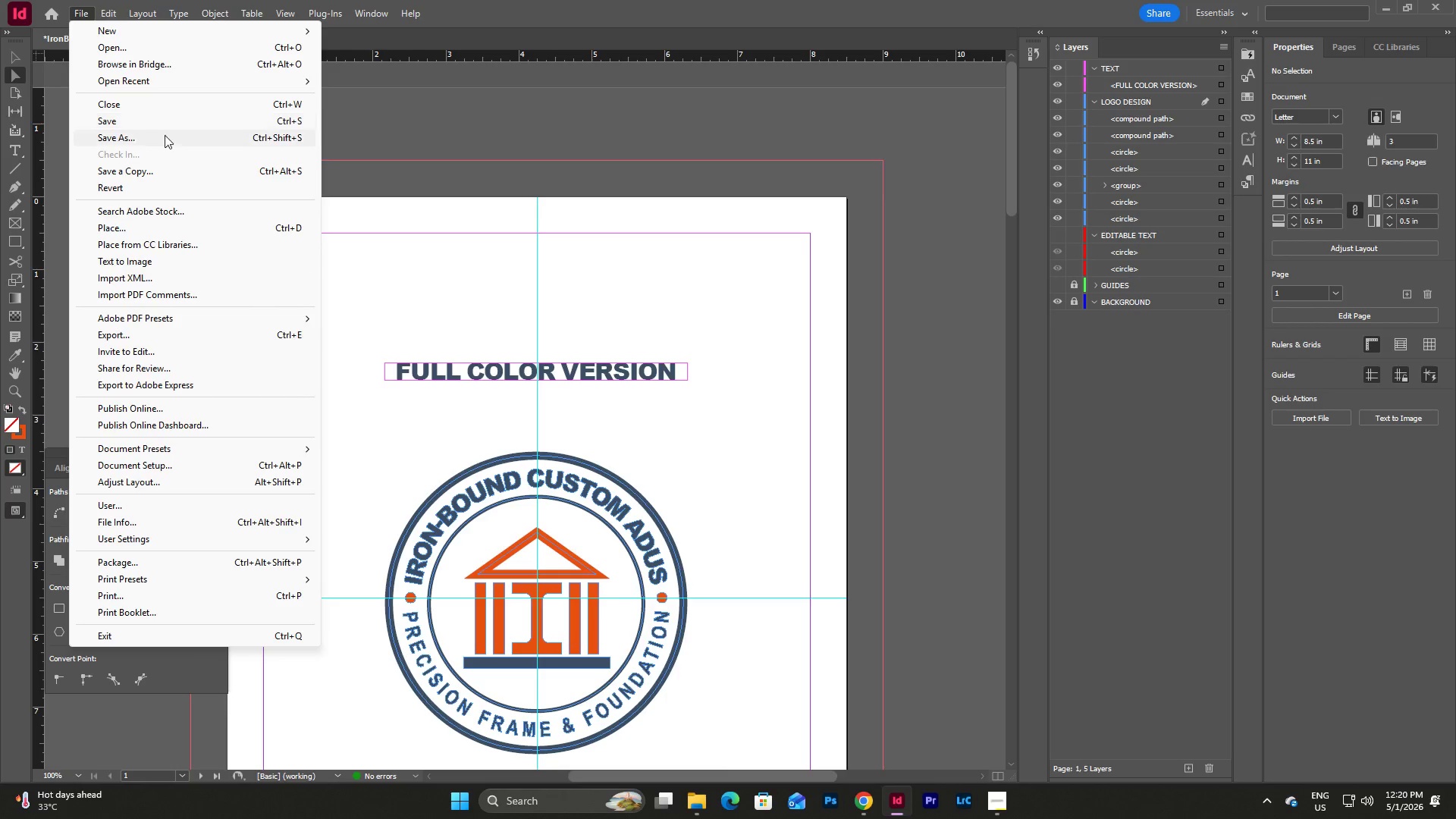 
left_click([118, 332])
 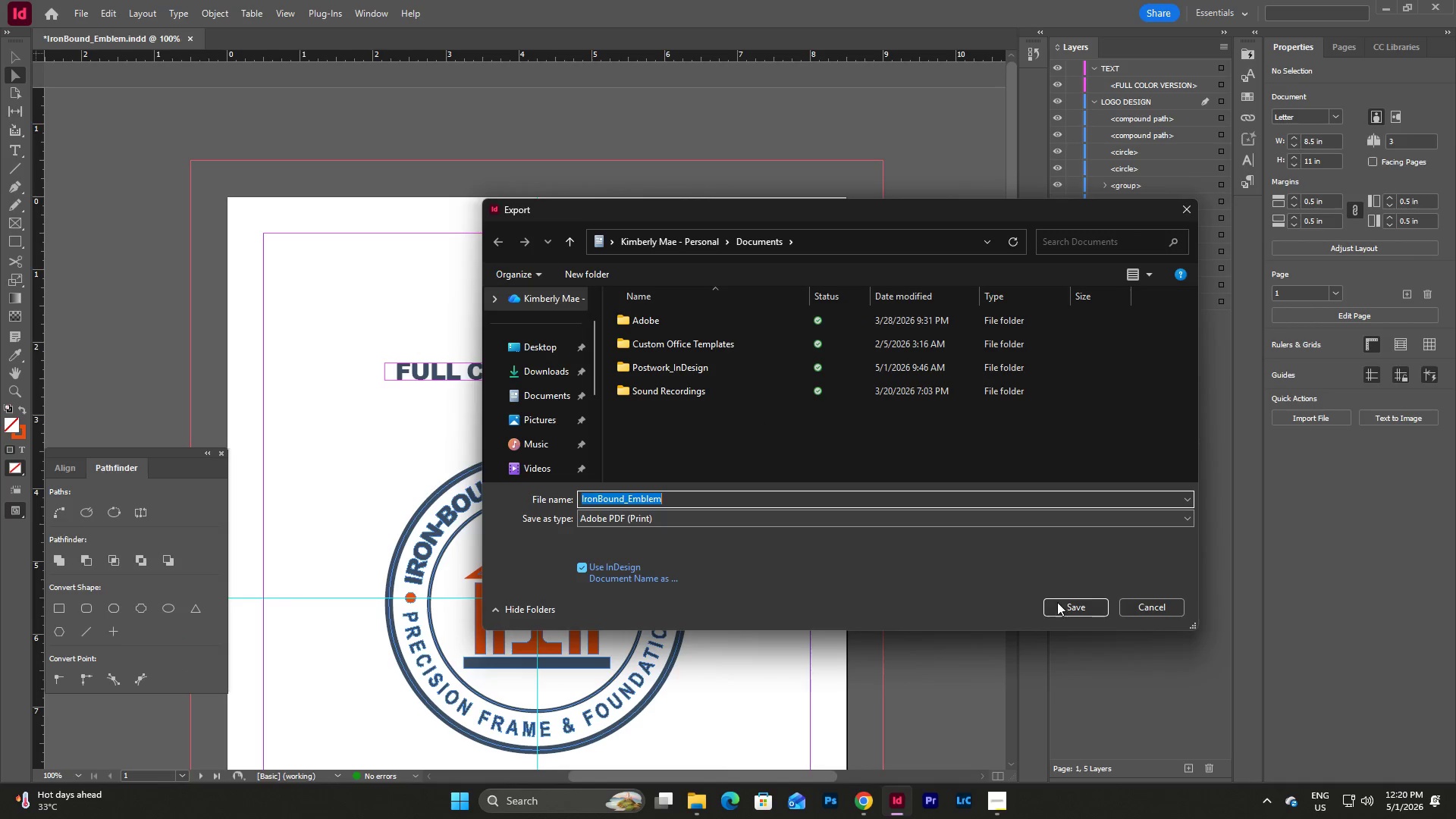 
left_click([1065, 615])
 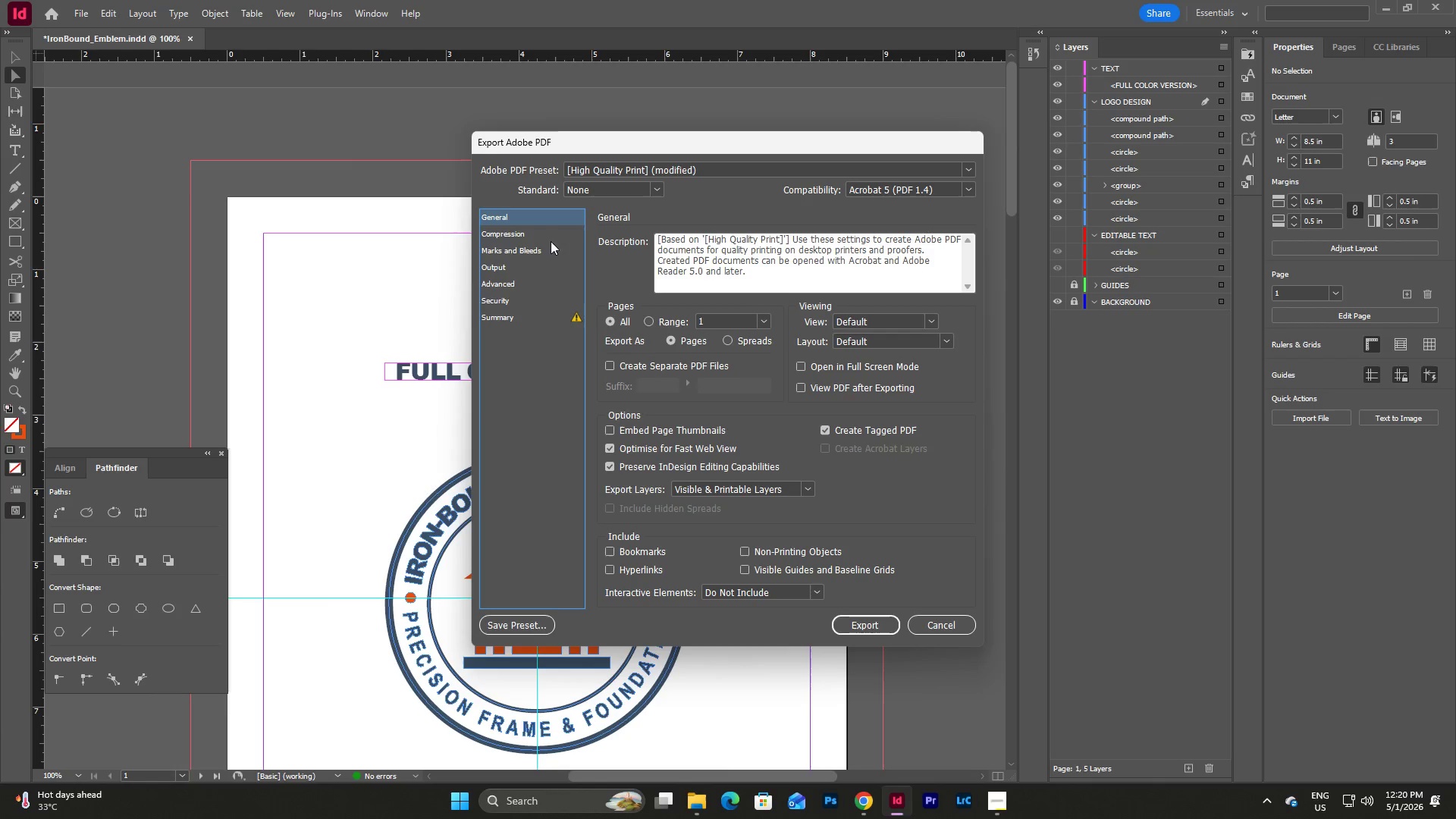 
scroll: coordinate [740, 394], scroll_direction: down, amount: 3.0
 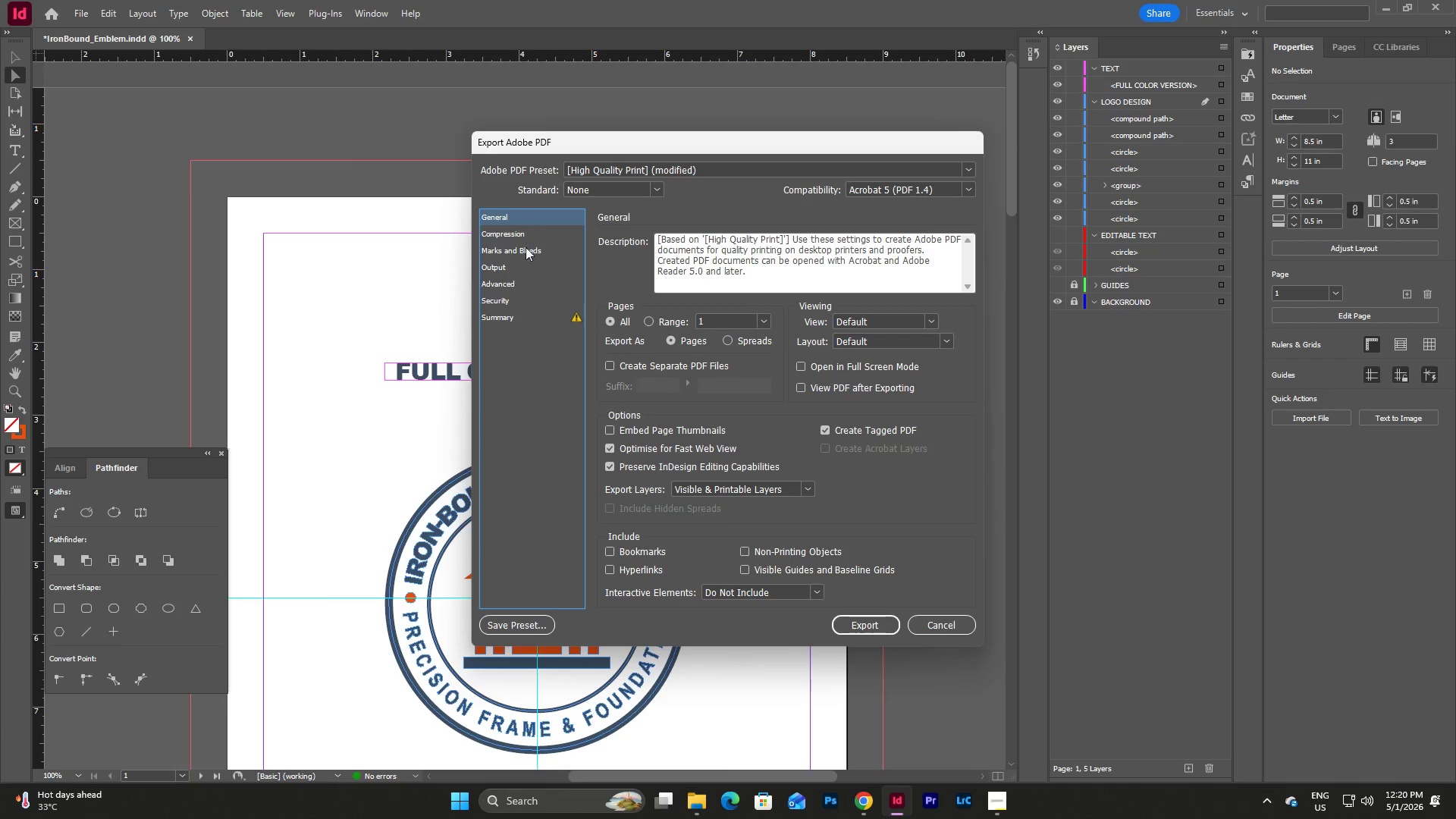 
left_click([528, 255])
 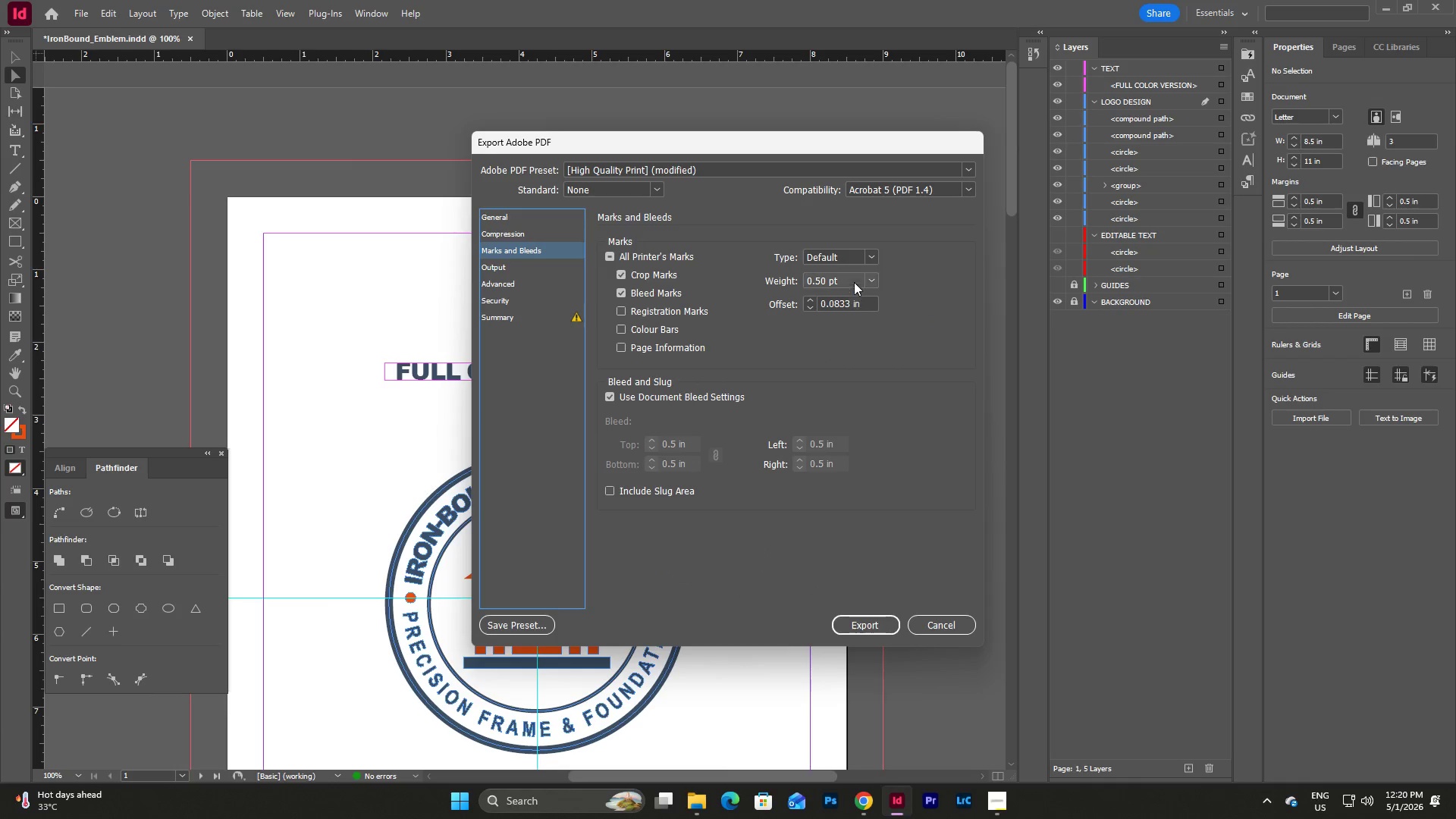 
left_click([872, 278])
 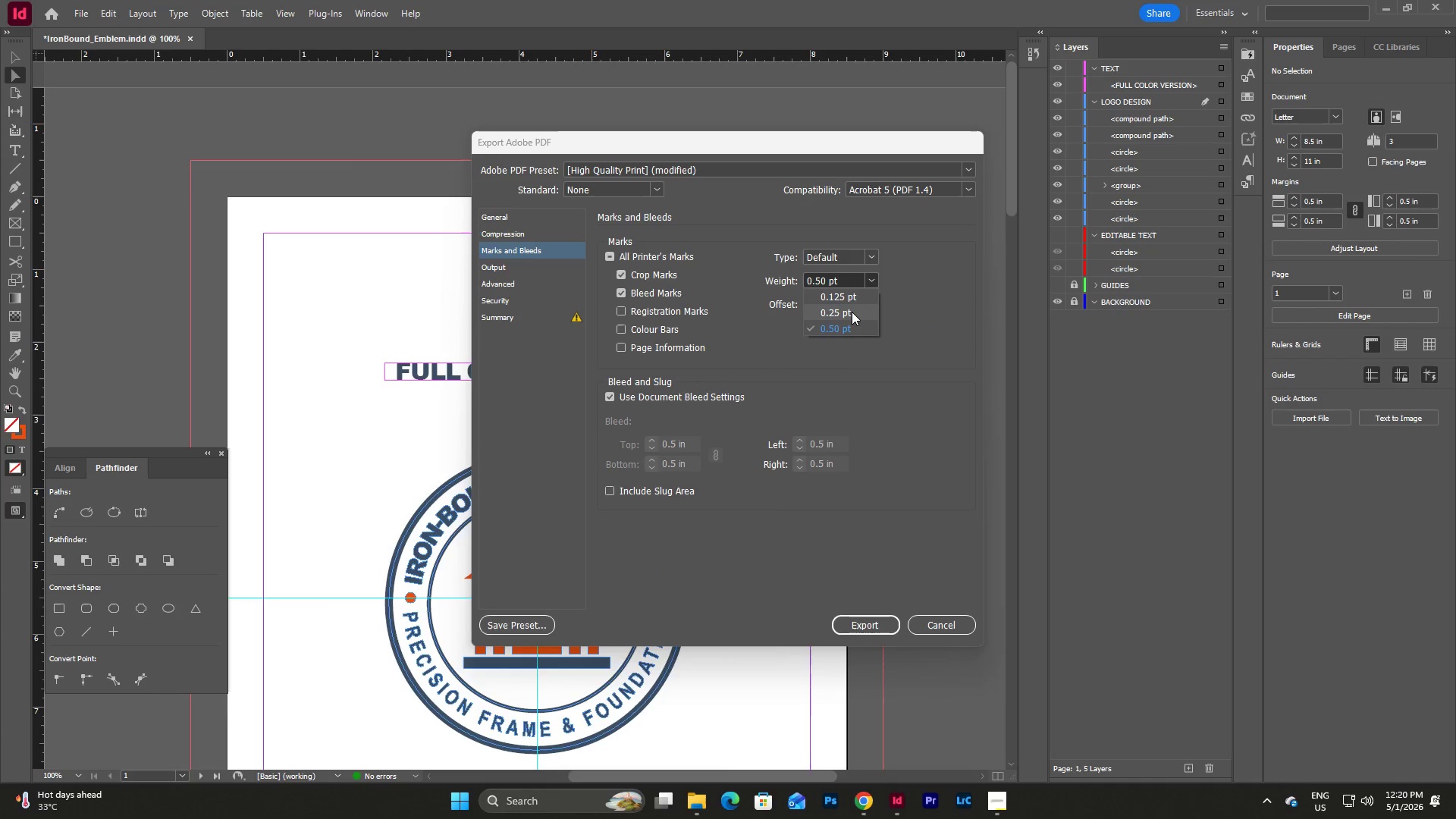 
left_click([852, 312])
 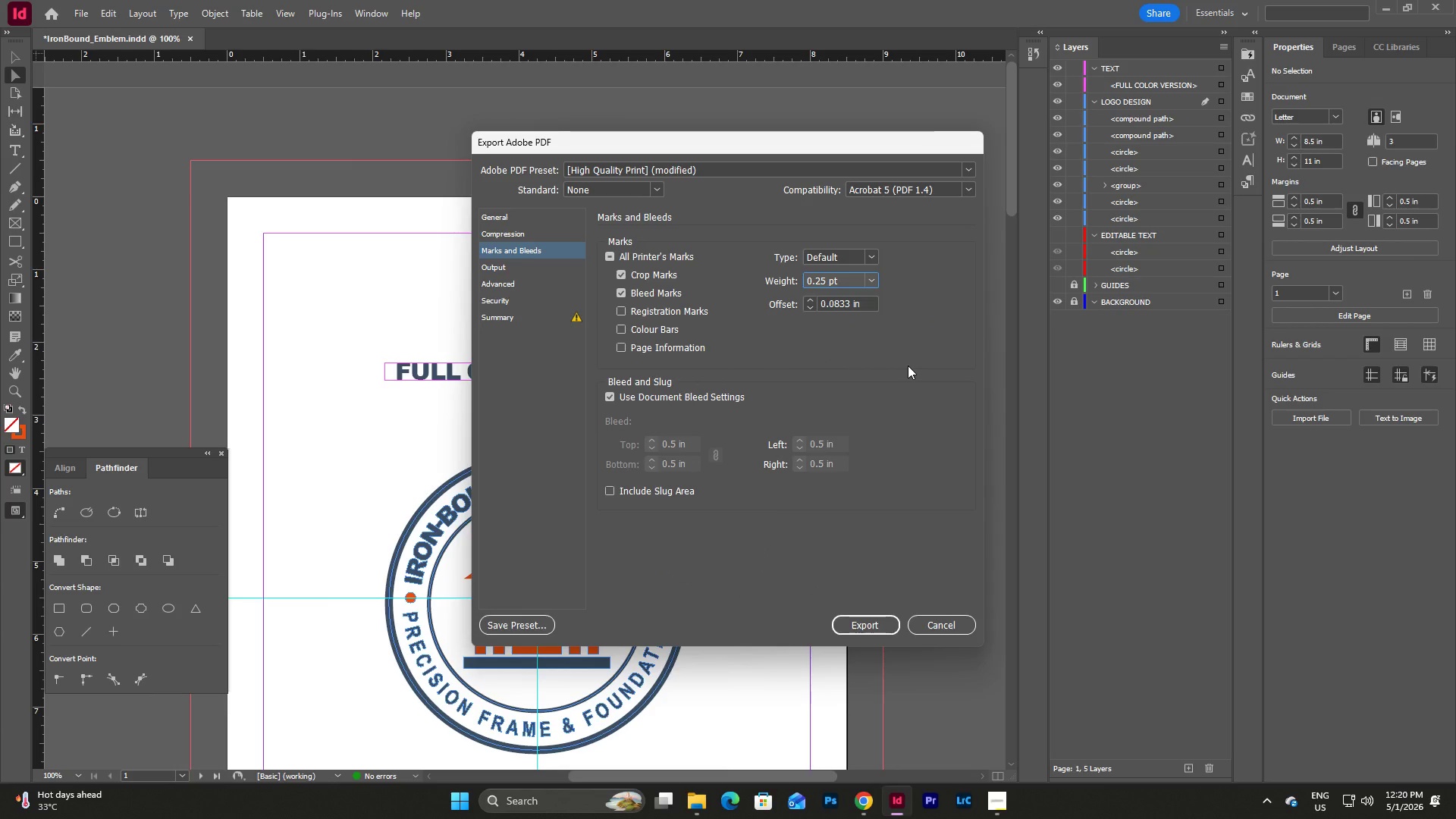 
left_click([908, 366])
 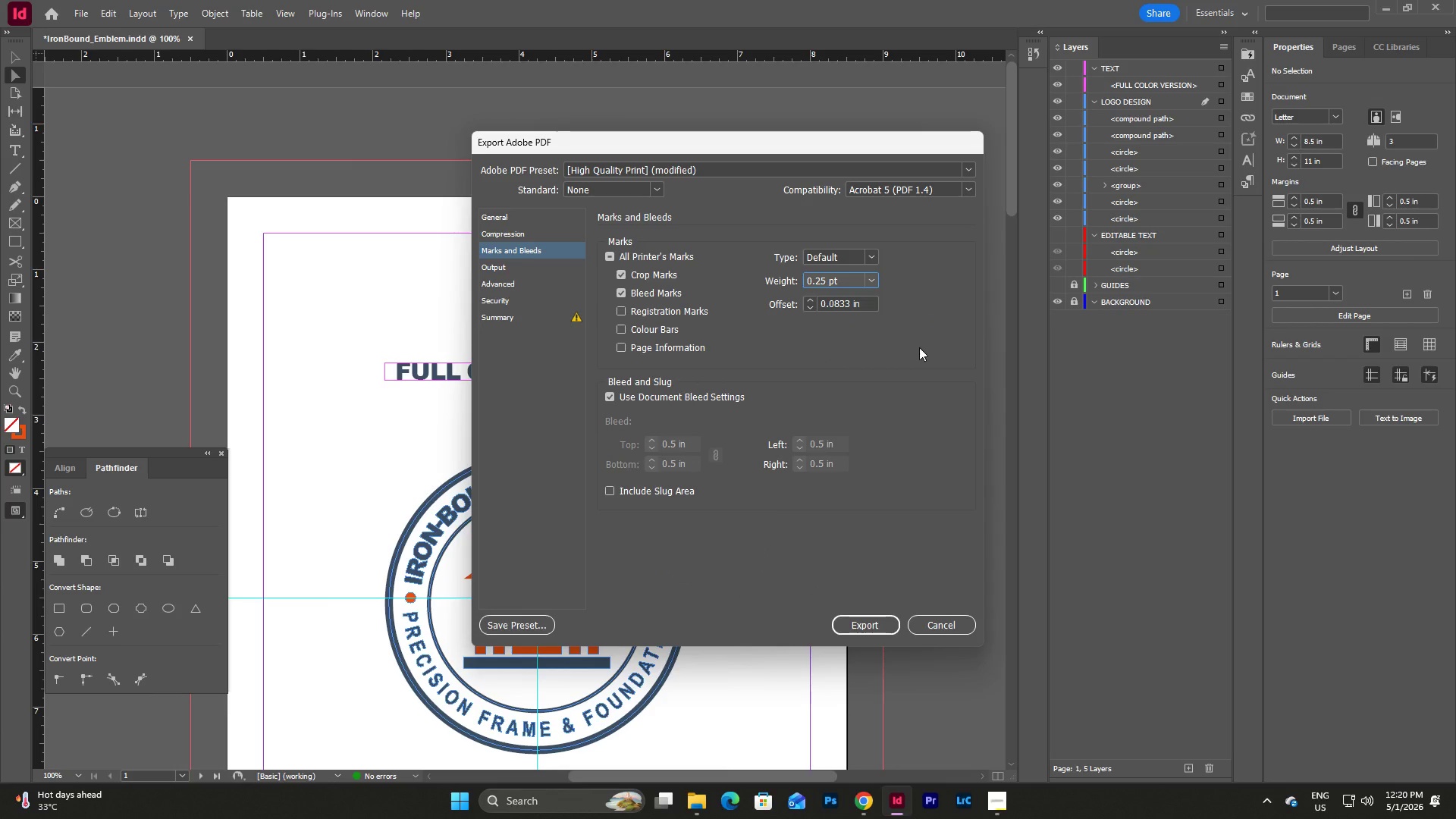 
wait(5.23)
 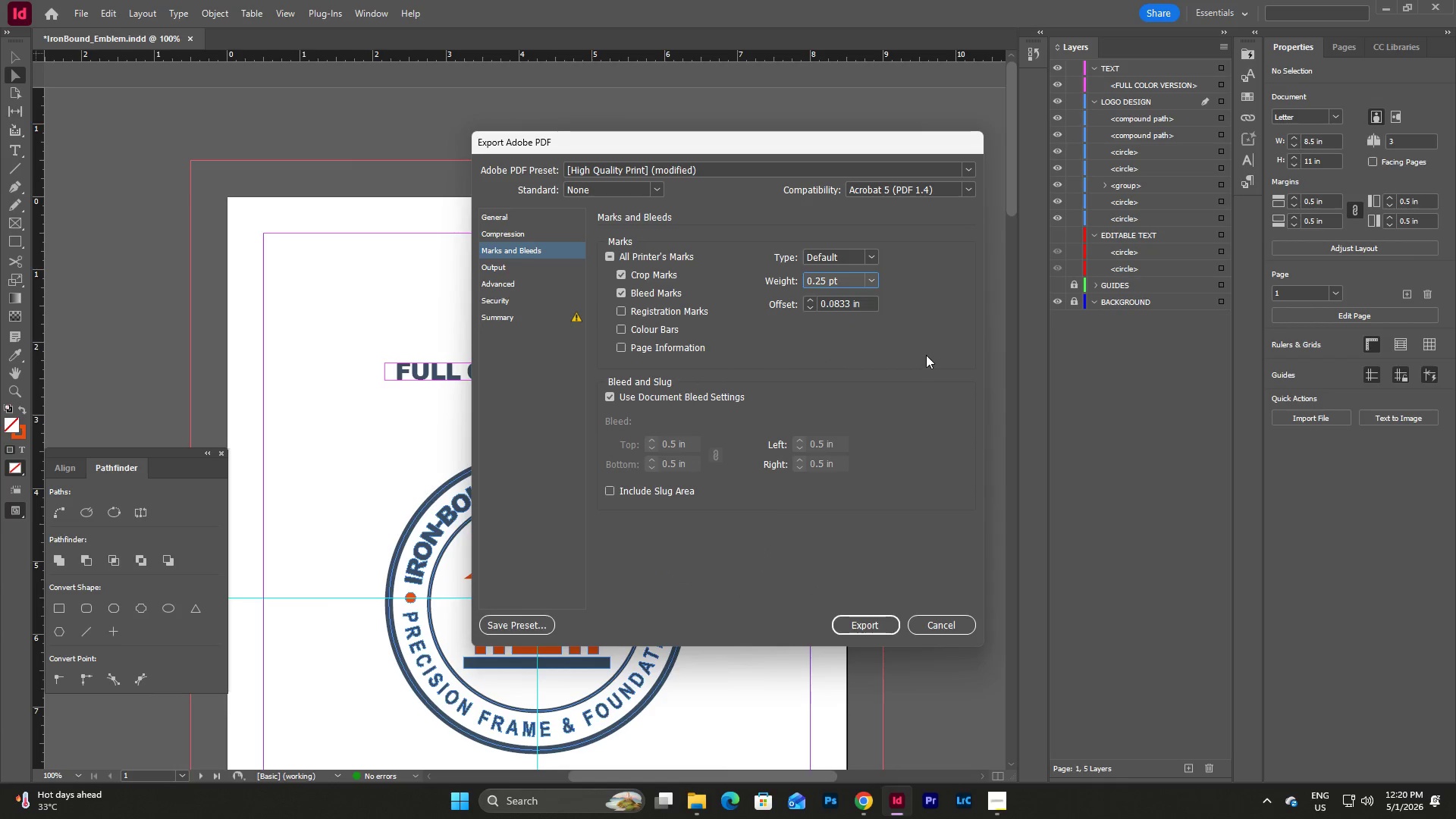 
left_click([606, 250])
 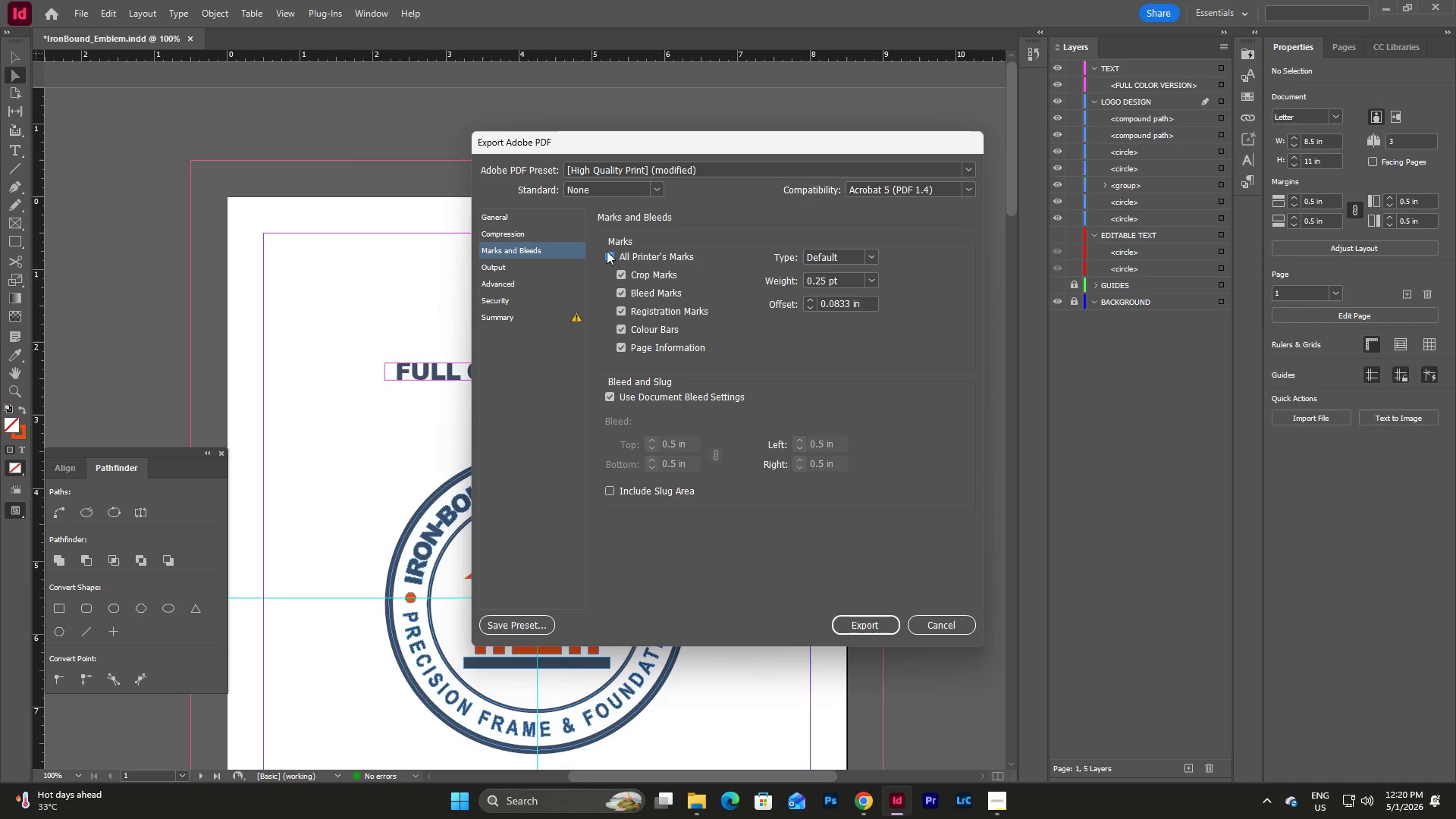 
left_click([607, 251])
 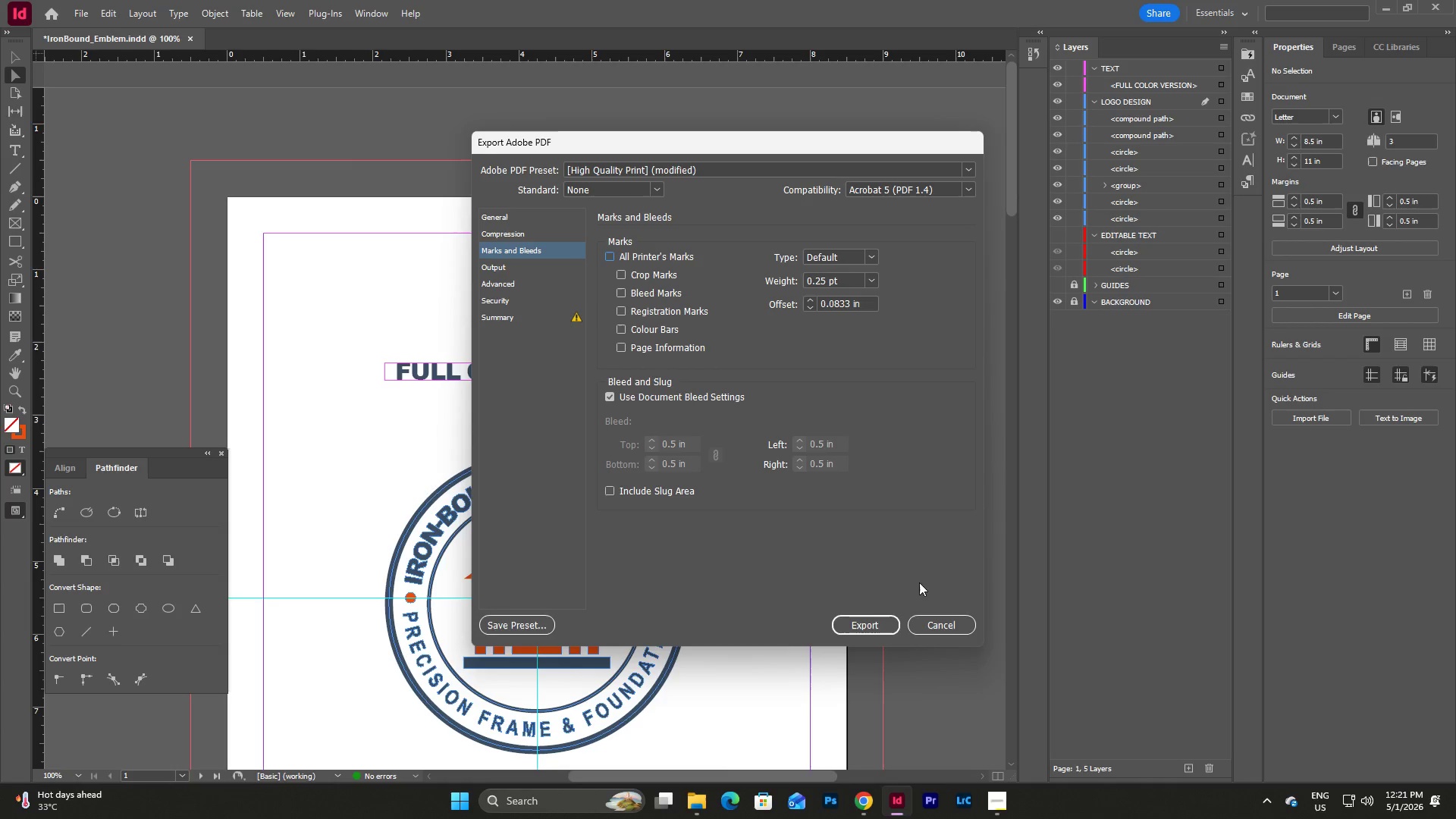 
left_click([874, 625])
 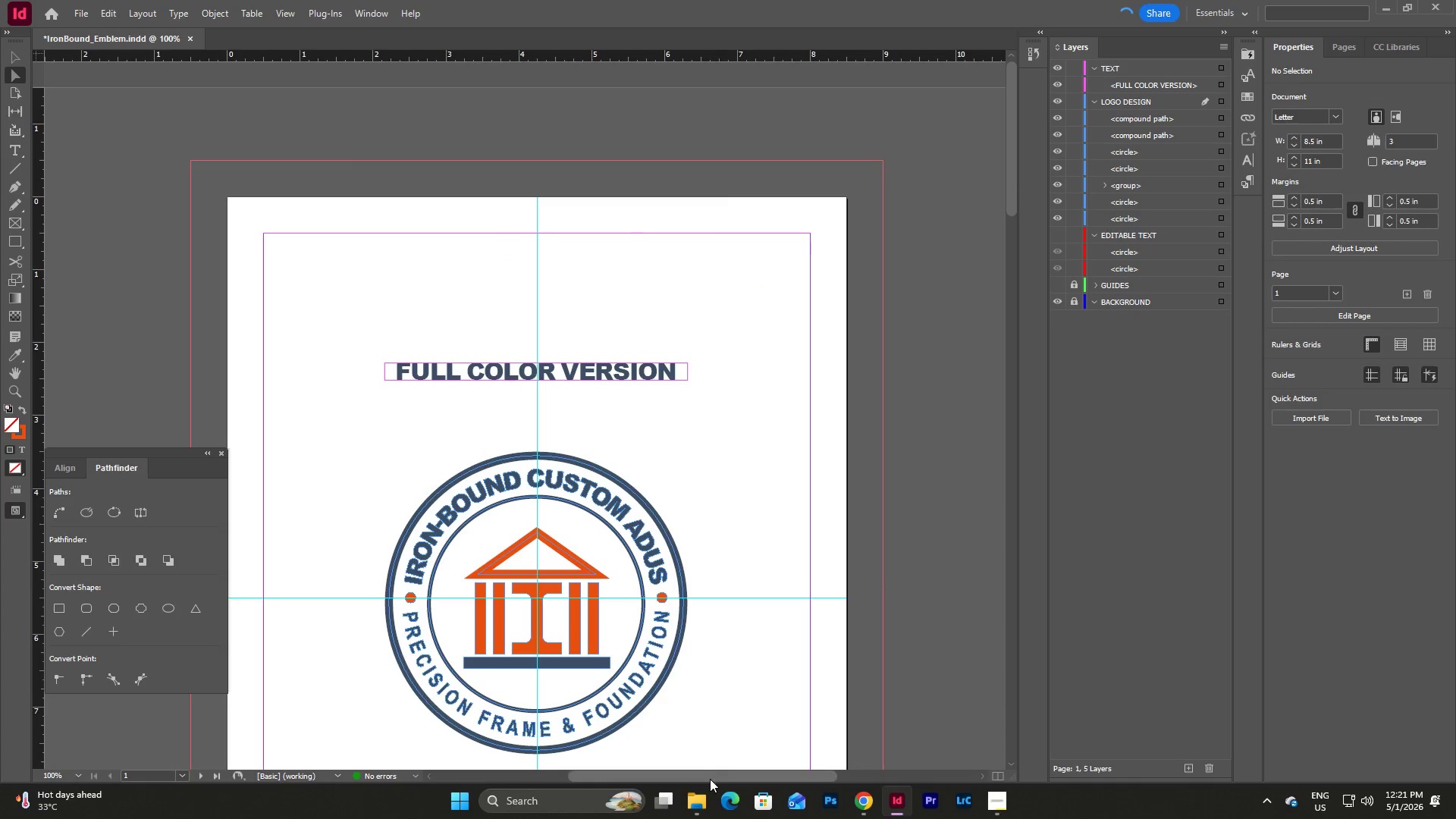 
left_click([697, 802])
 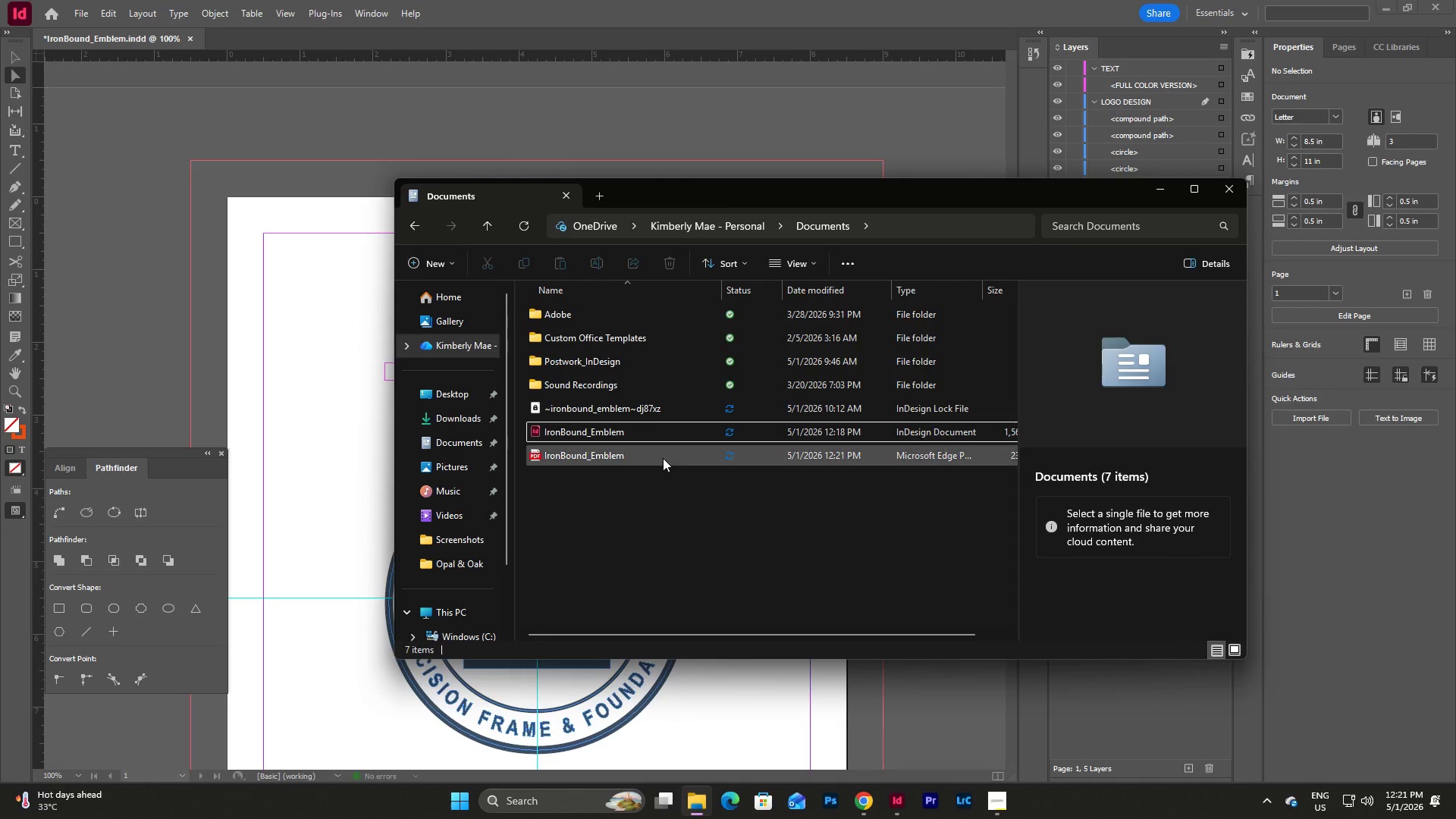 
double_click([663, 458])
 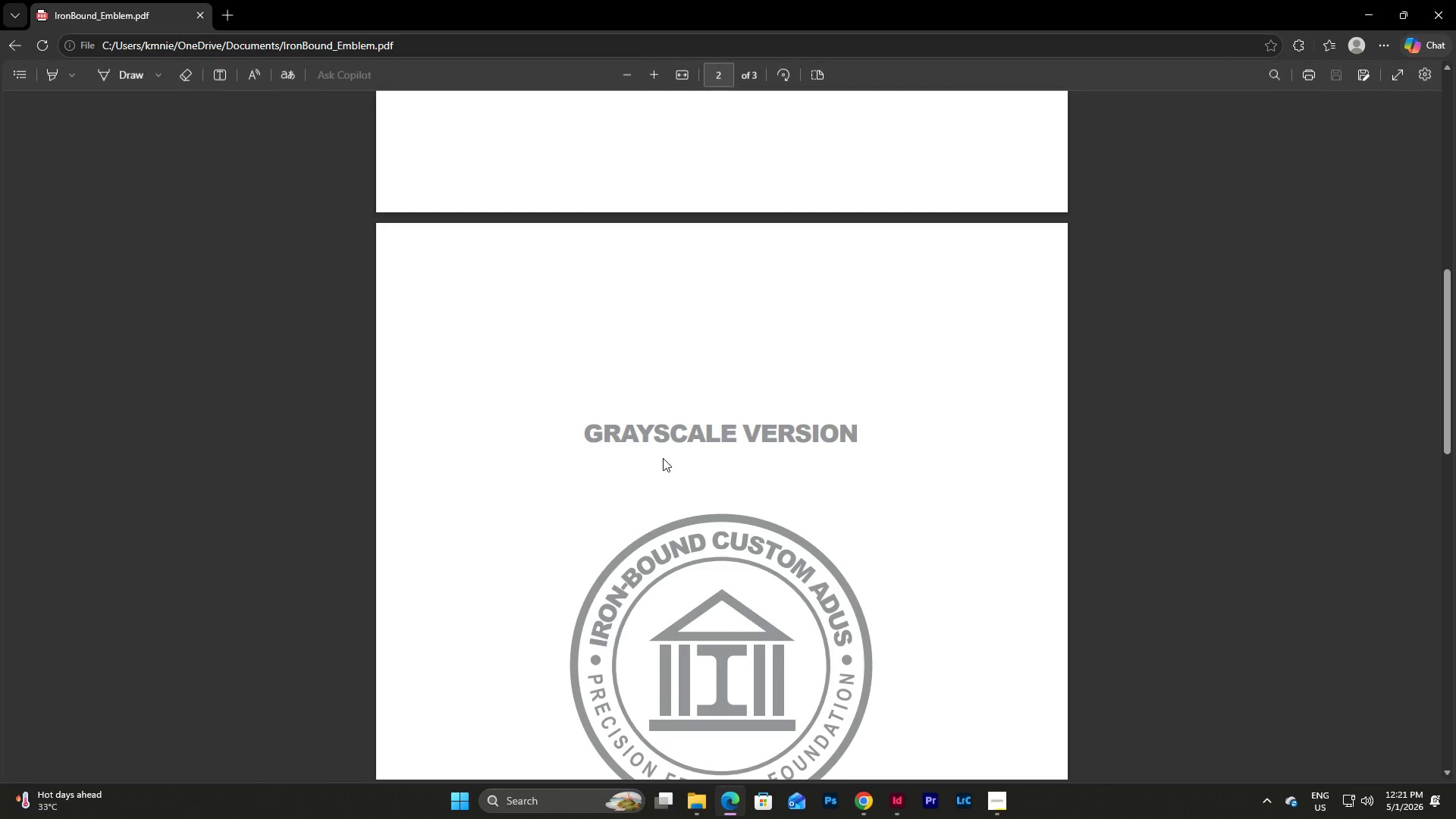 
scroll: coordinate [727, 547], scroll_direction: up, amount: 13.0
 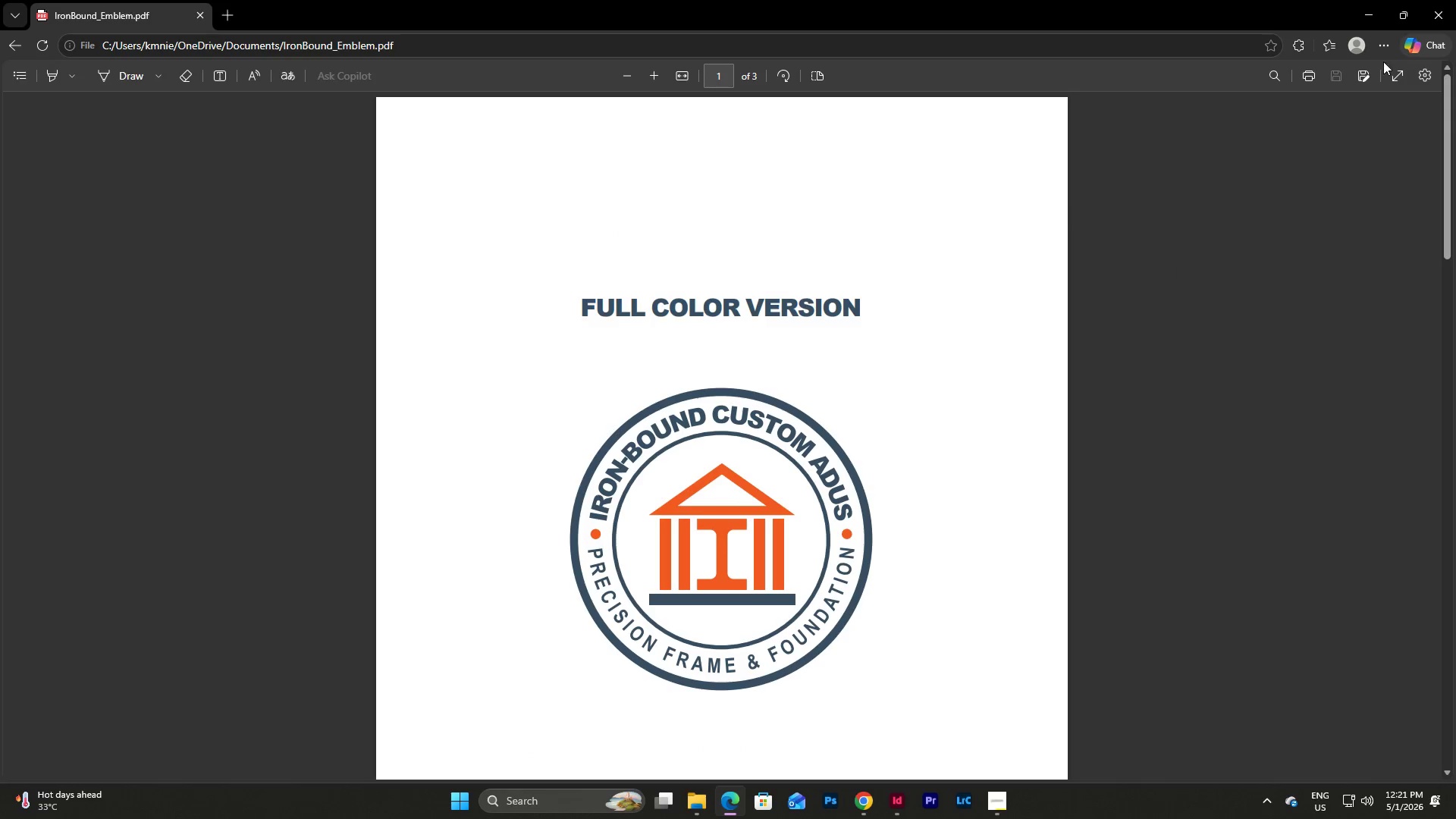 
left_click([1444, 0])
 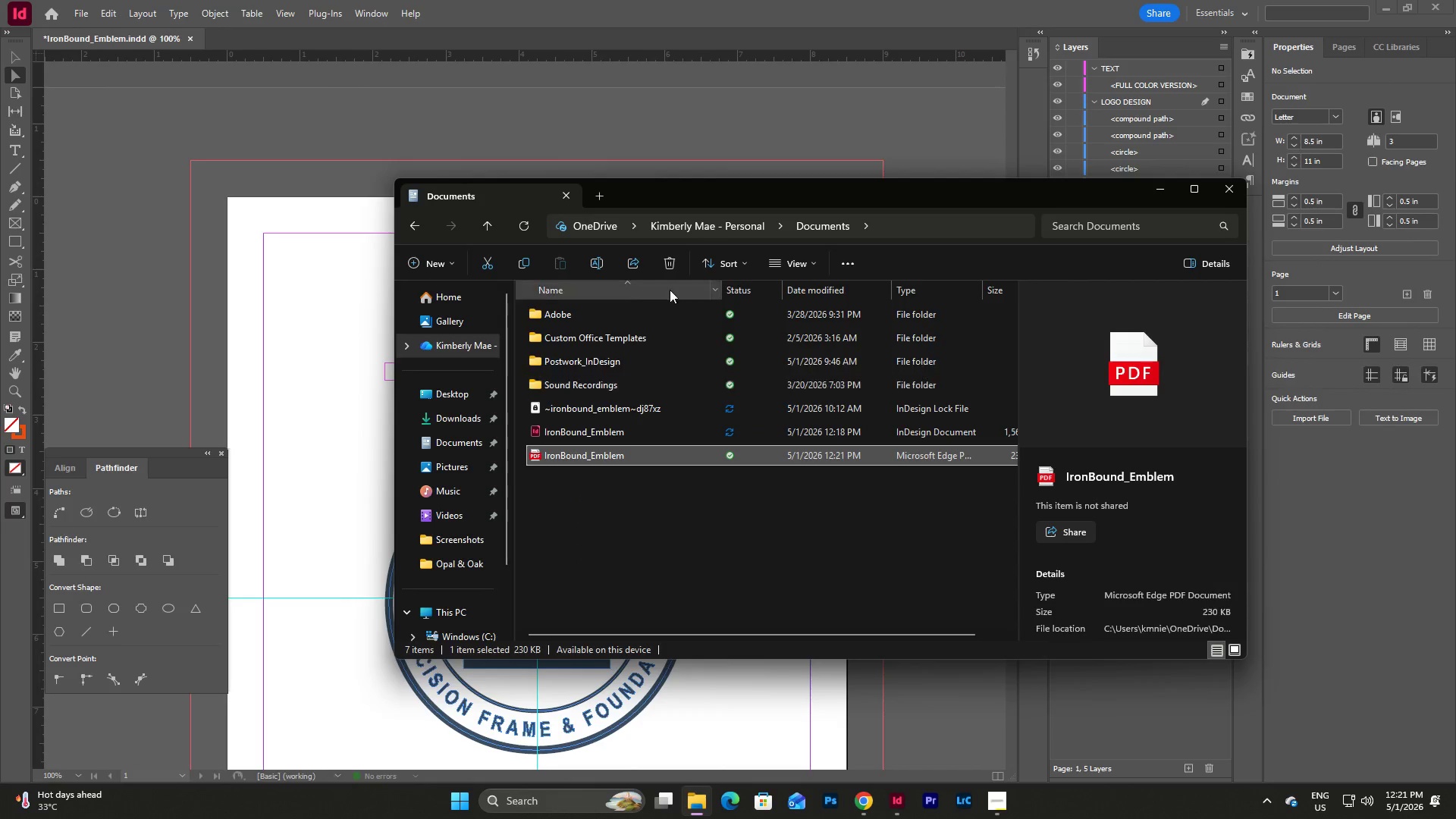 
left_click([670, 262])
 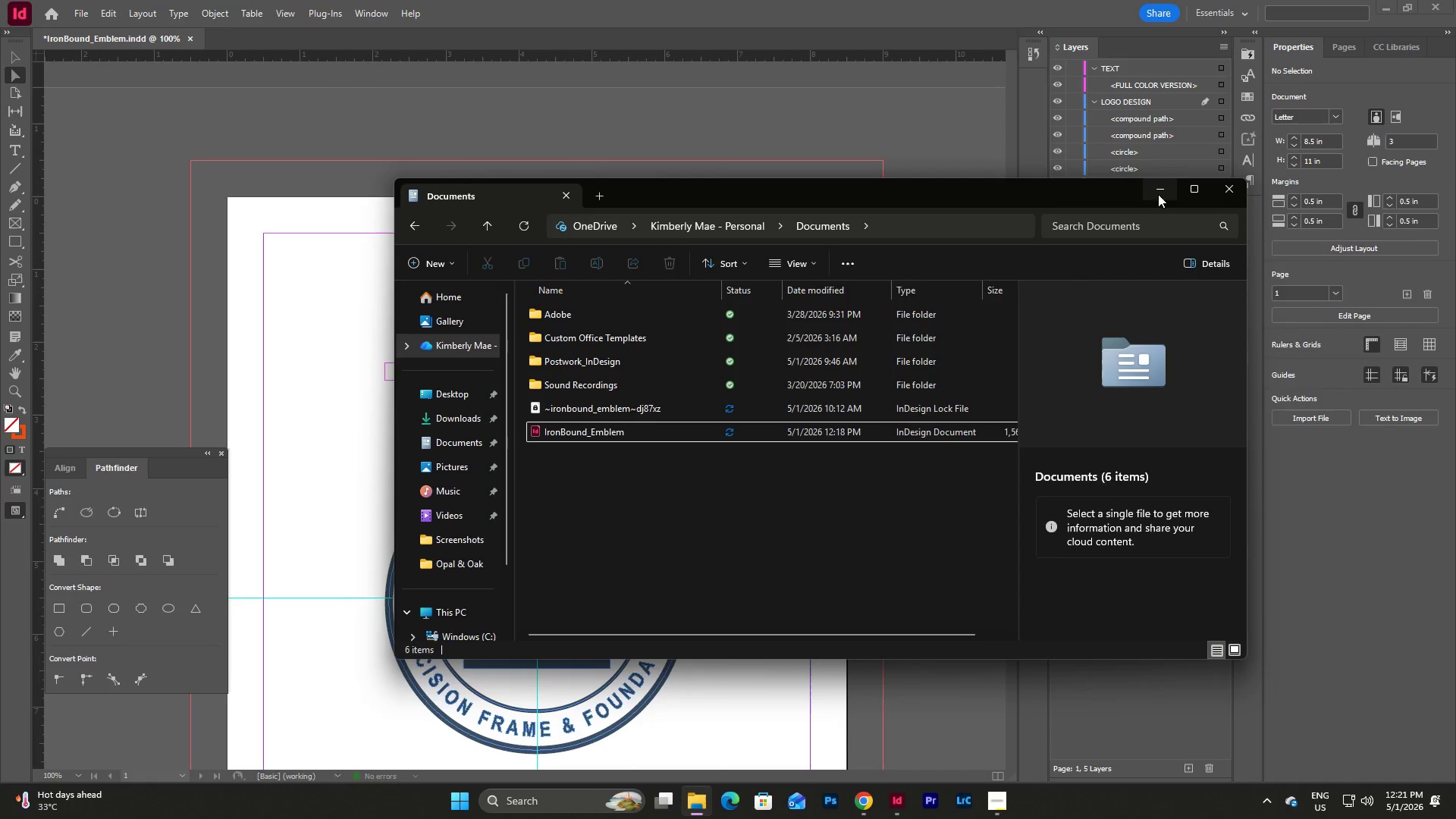 
left_click([1158, 189])
 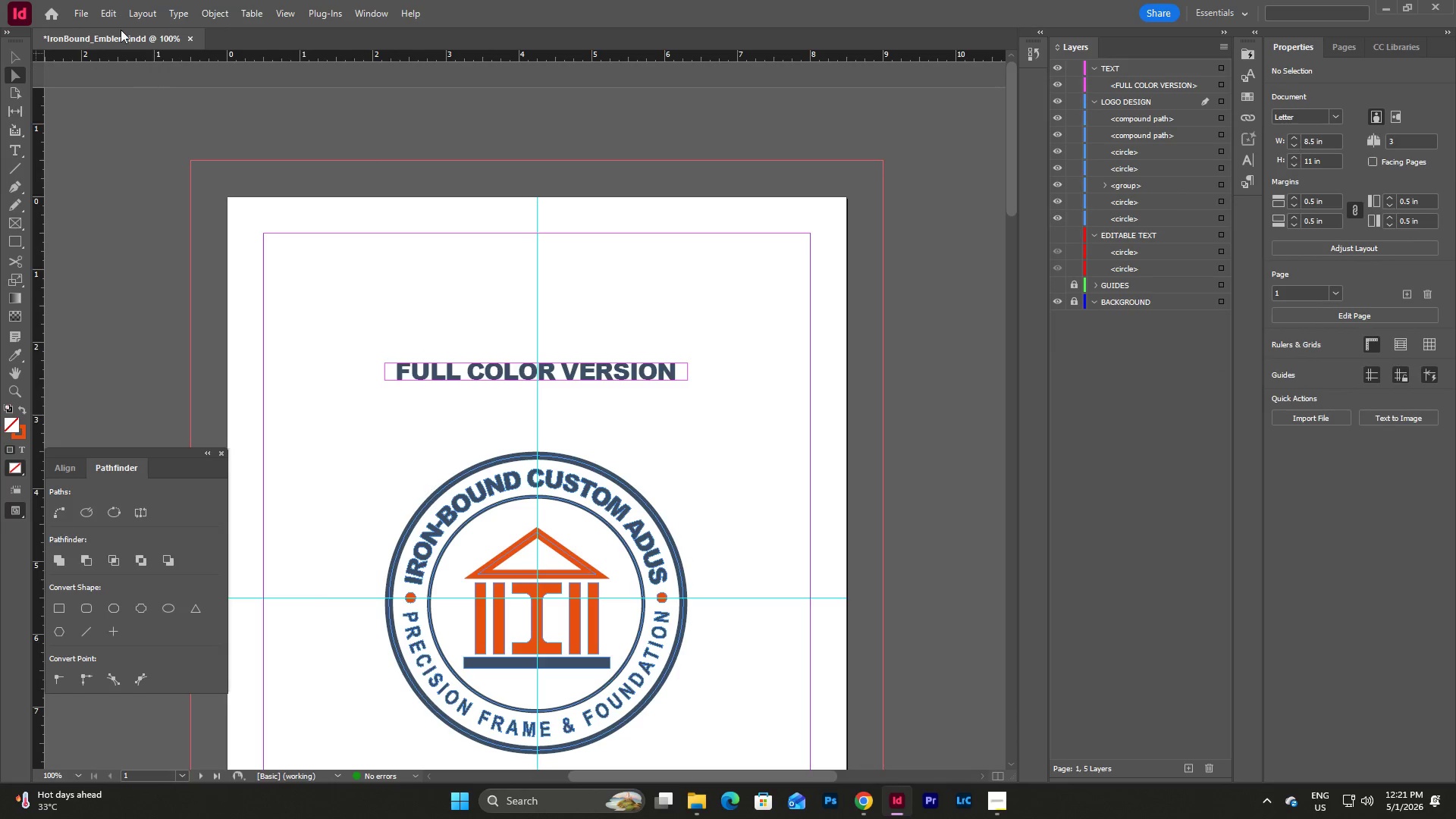 
left_click([86, 12])
 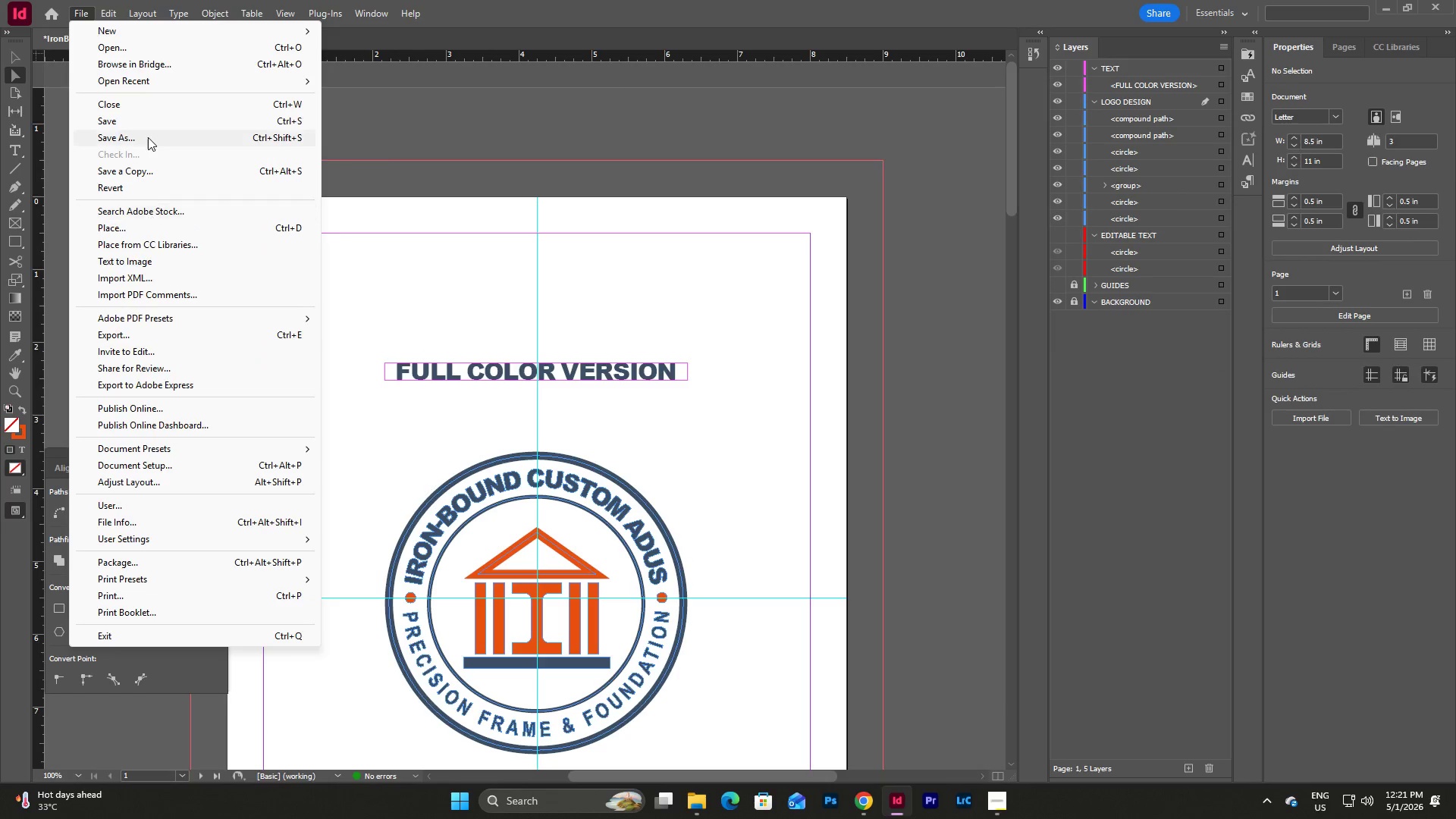 
left_click([134, 328])
 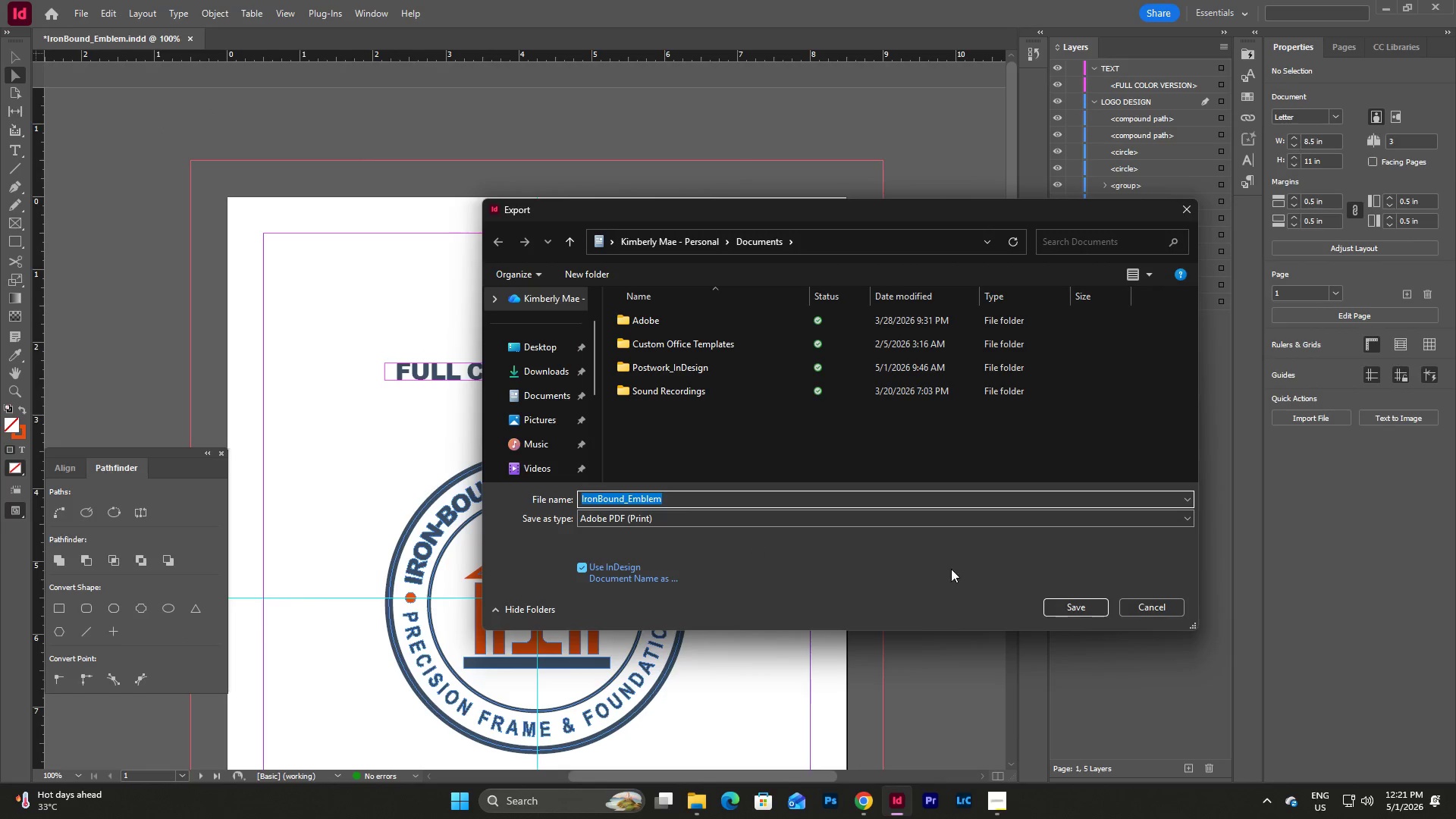 
left_click([1081, 611])
 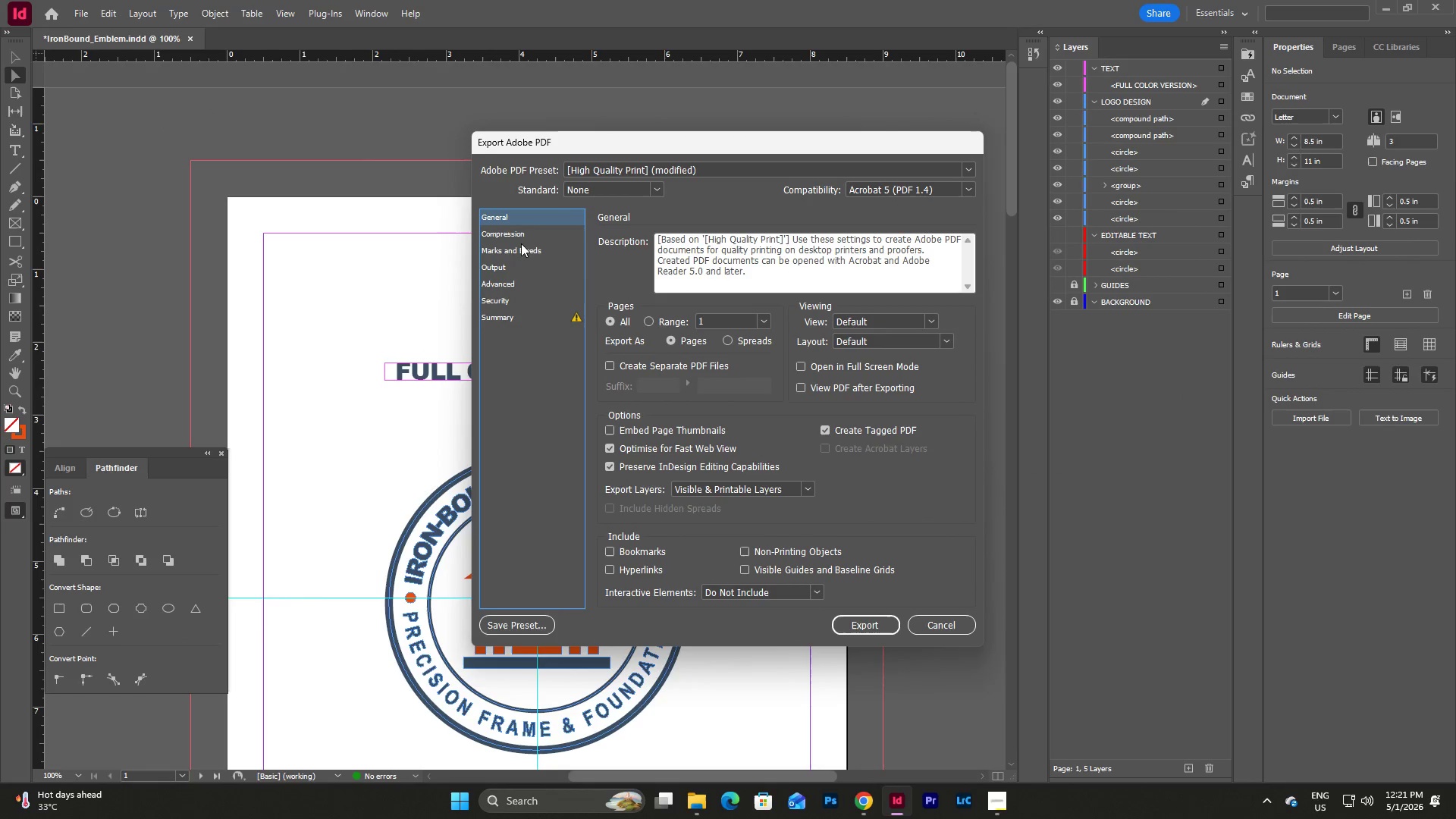 
left_click([524, 250])
 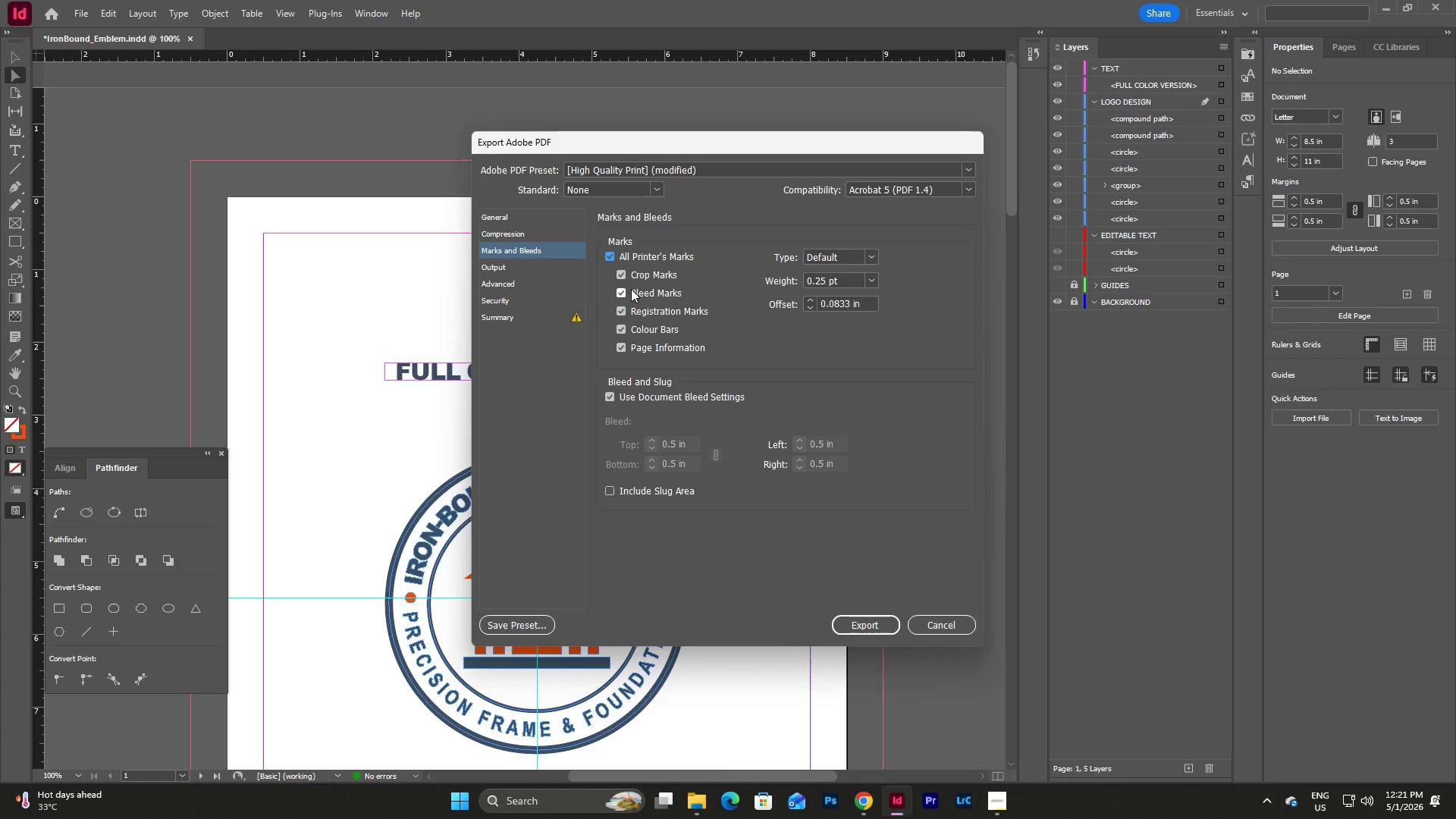 
left_click([620, 274])
 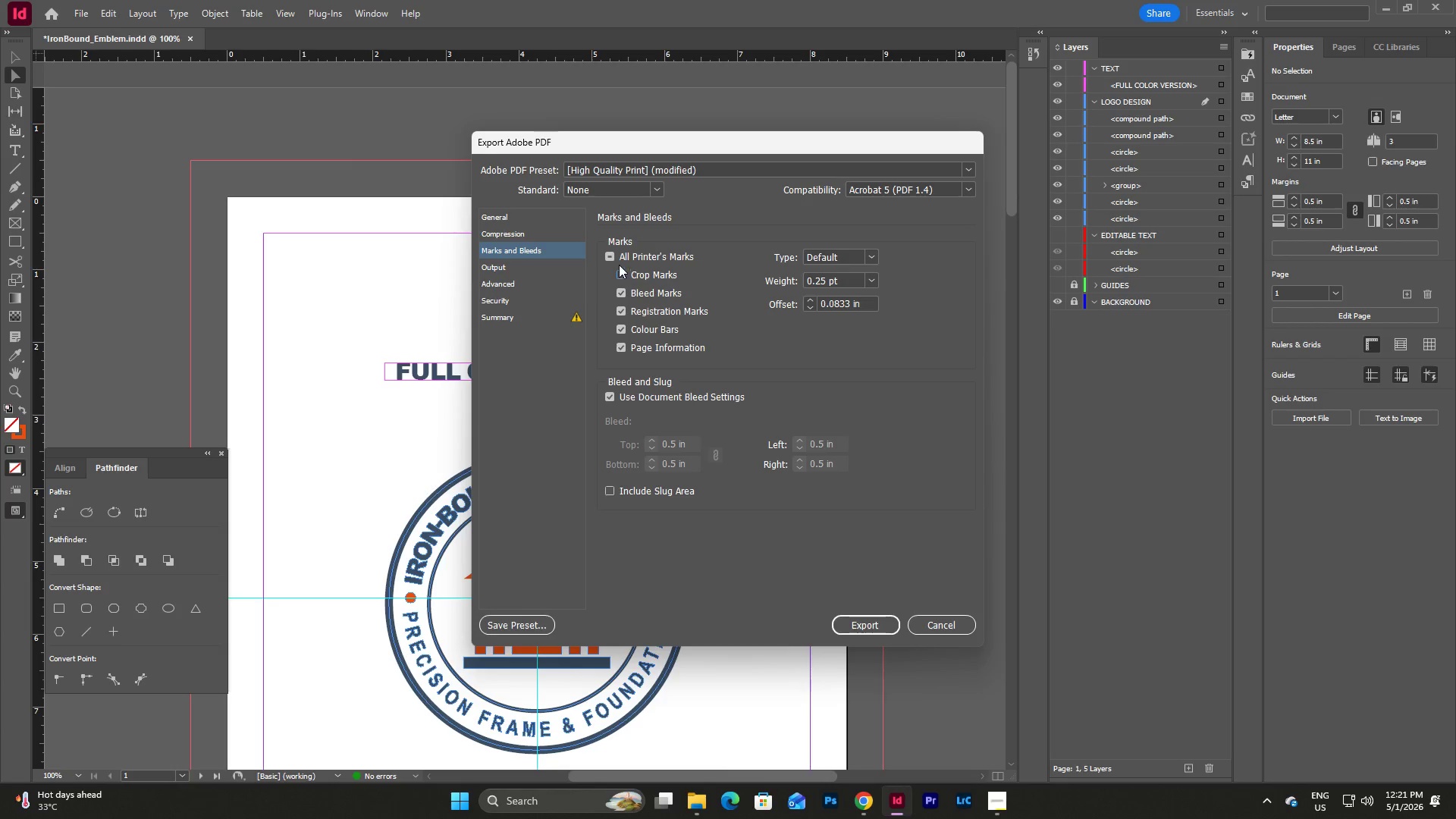 
left_click([612, 253])
 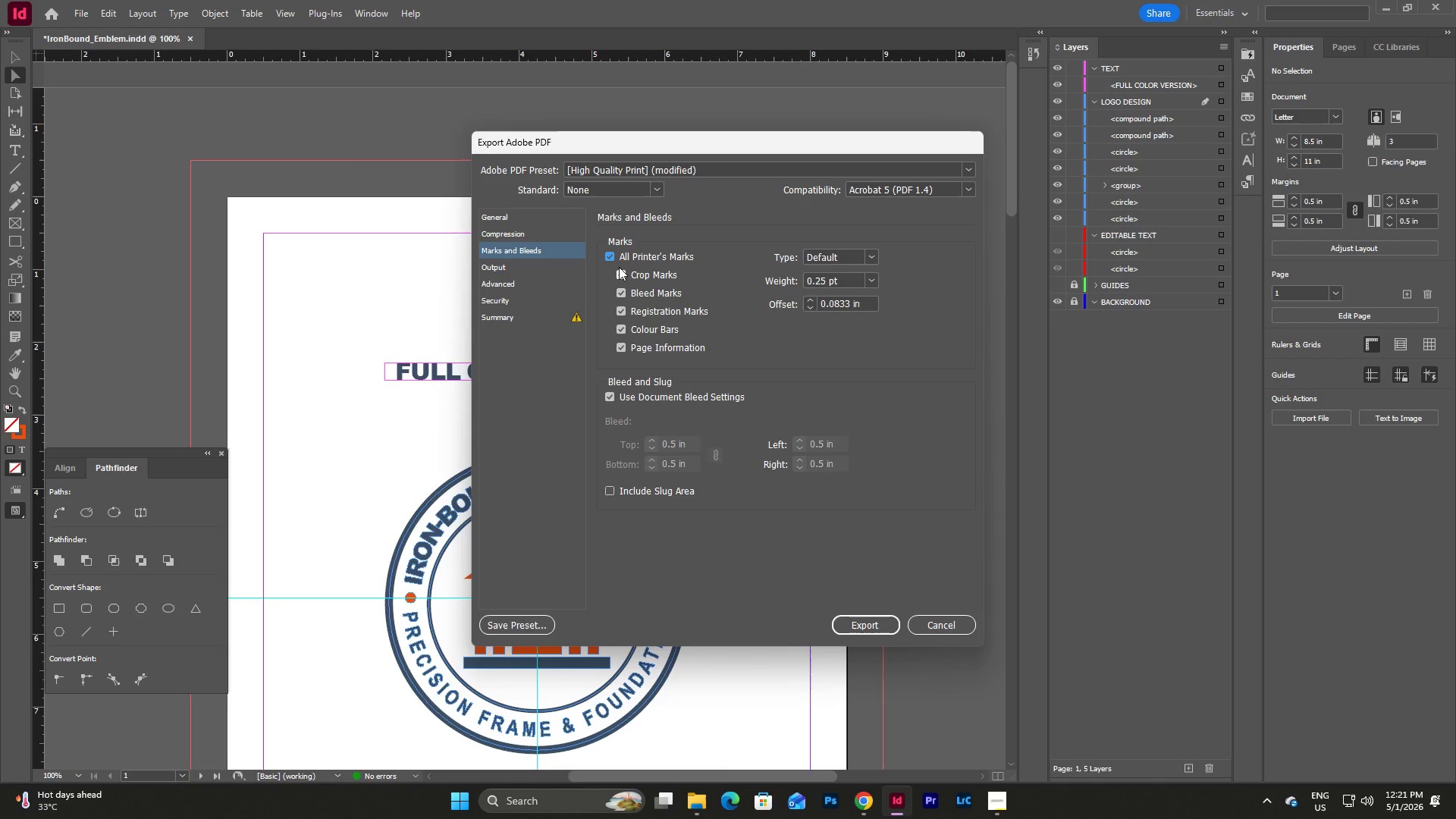 
left_click([606, 256])
 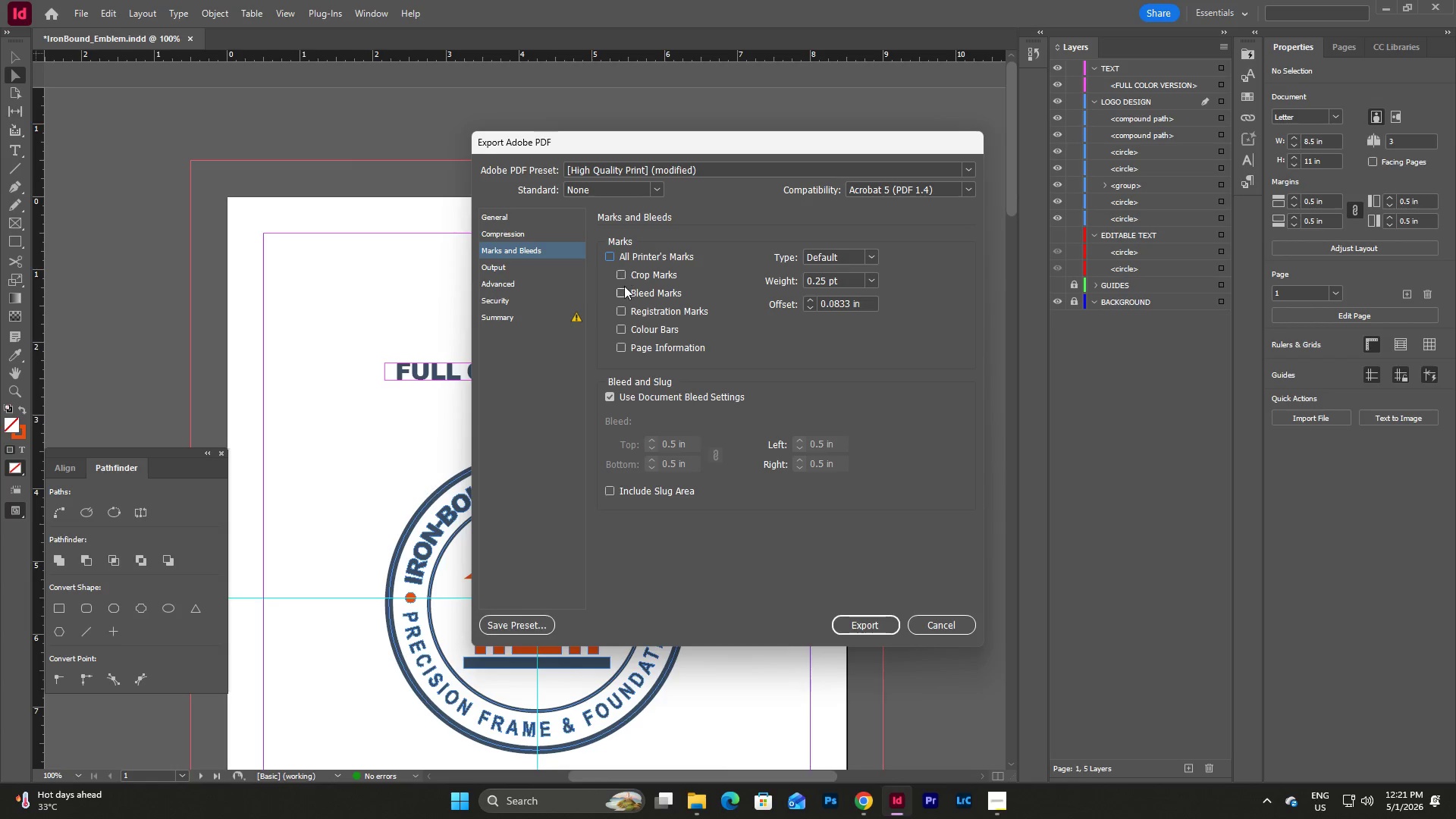 
left_click([625, 290])
 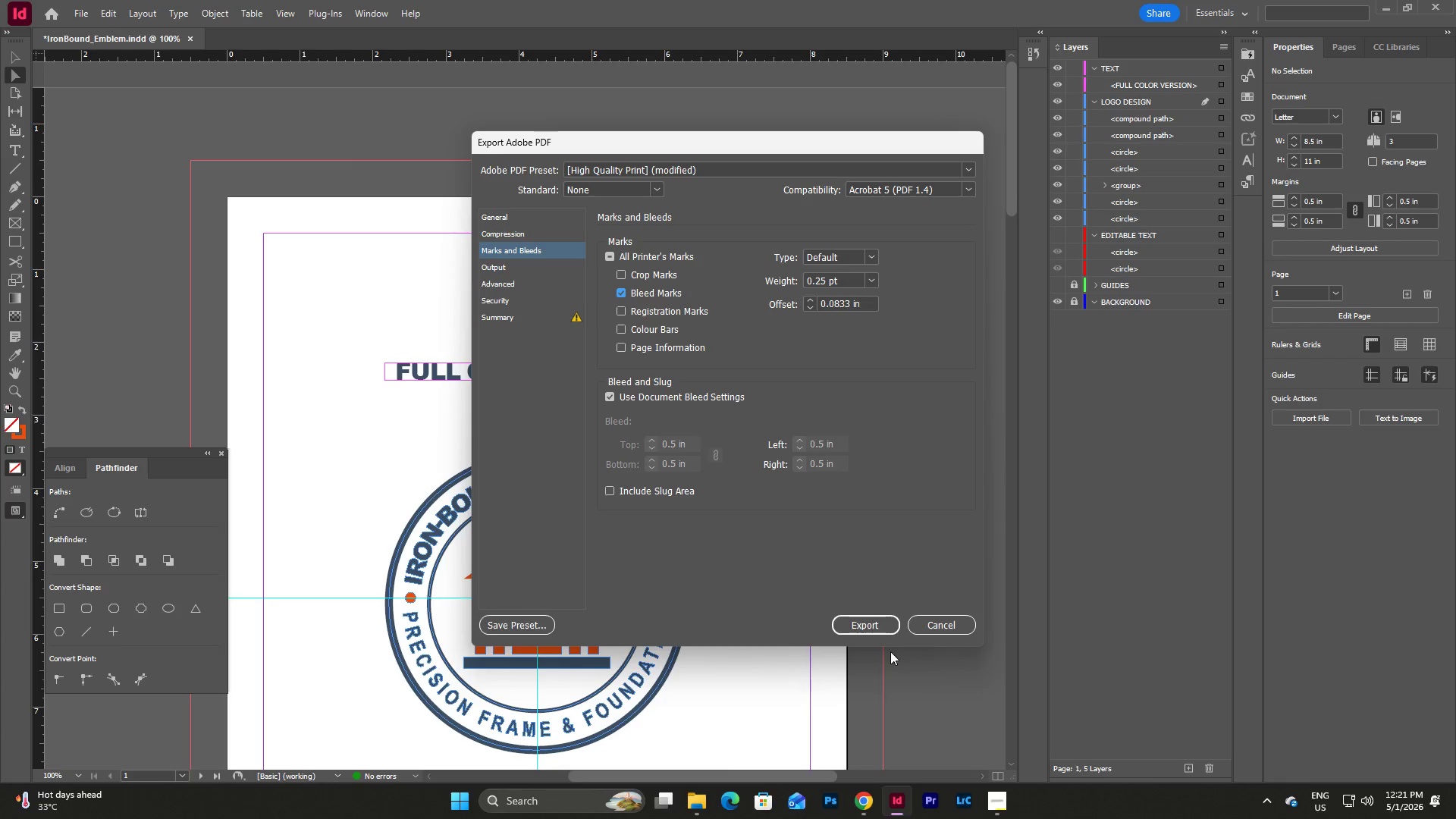 
left_click([888, 629])
 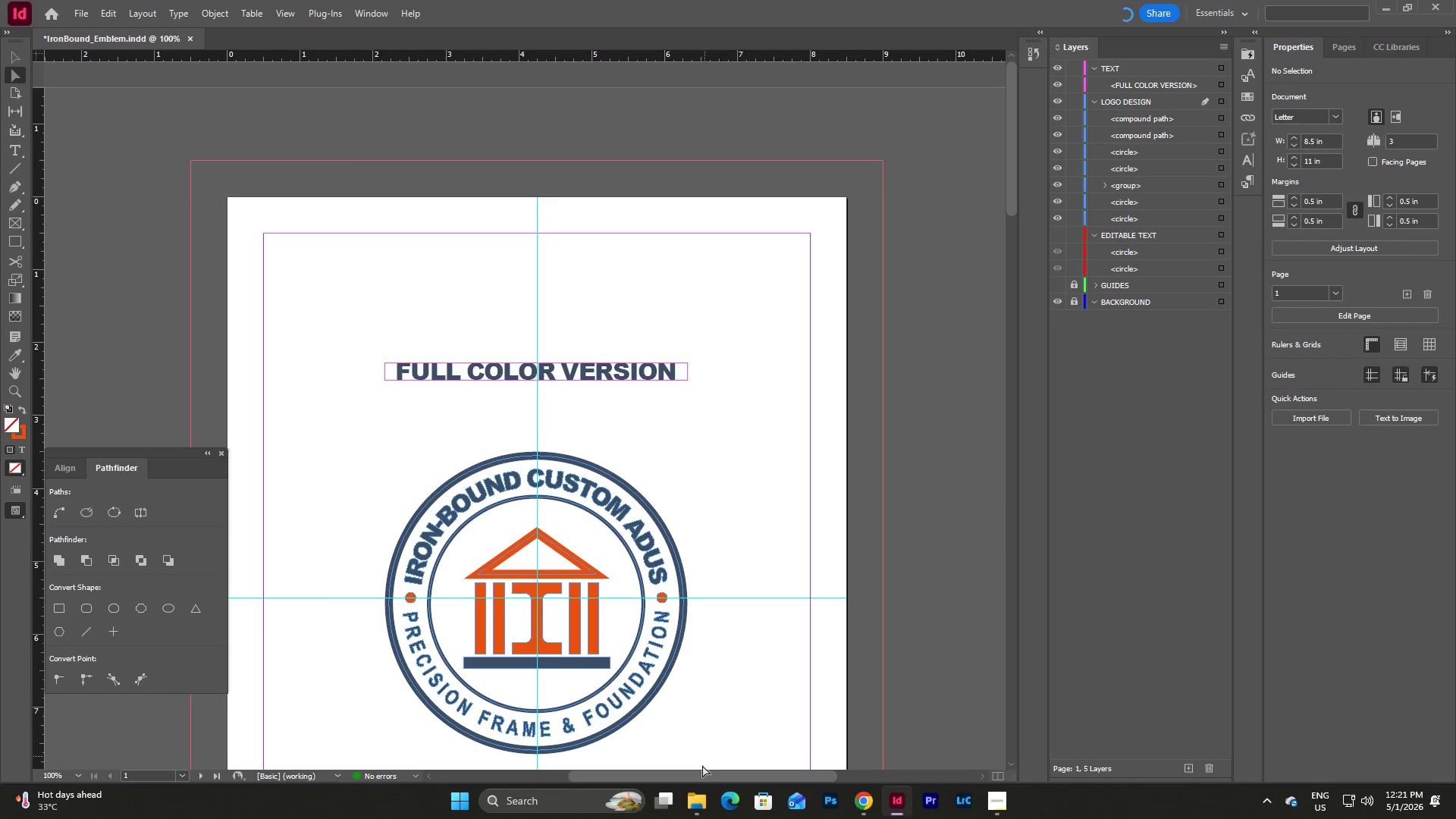 
left_click([698, 798])
 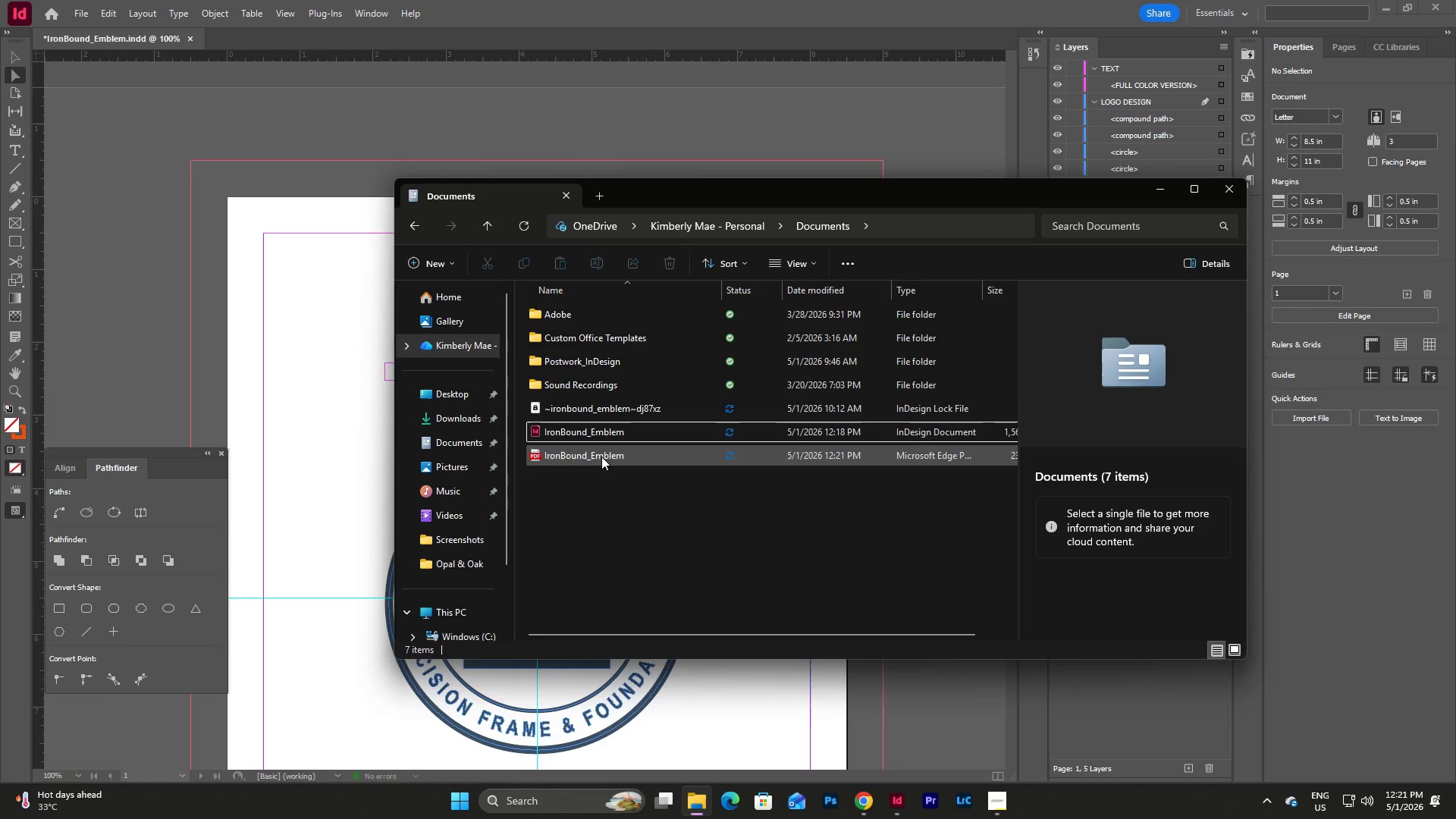 
double_click([601, 457])
 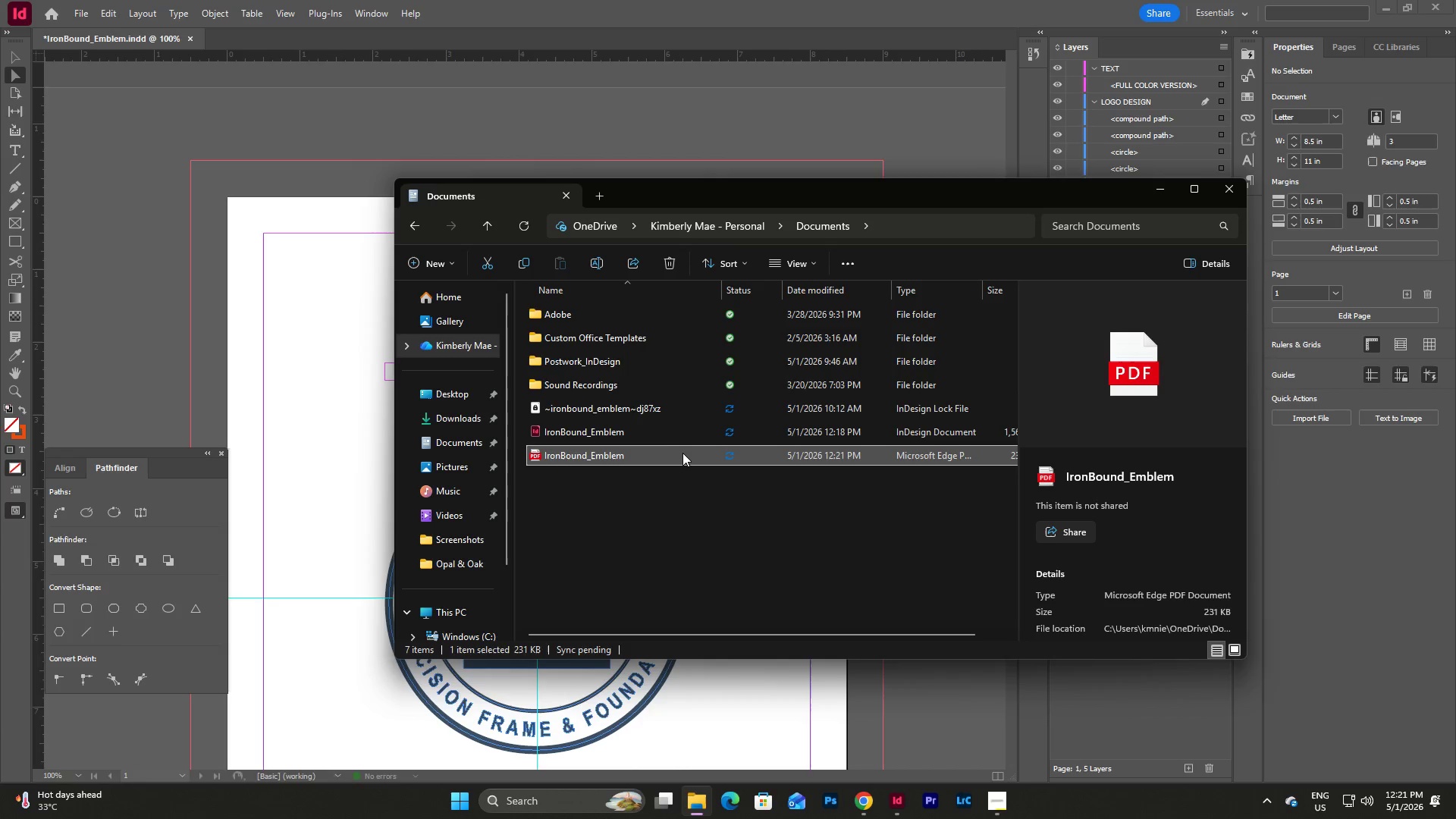 
double_click([678, 454])
 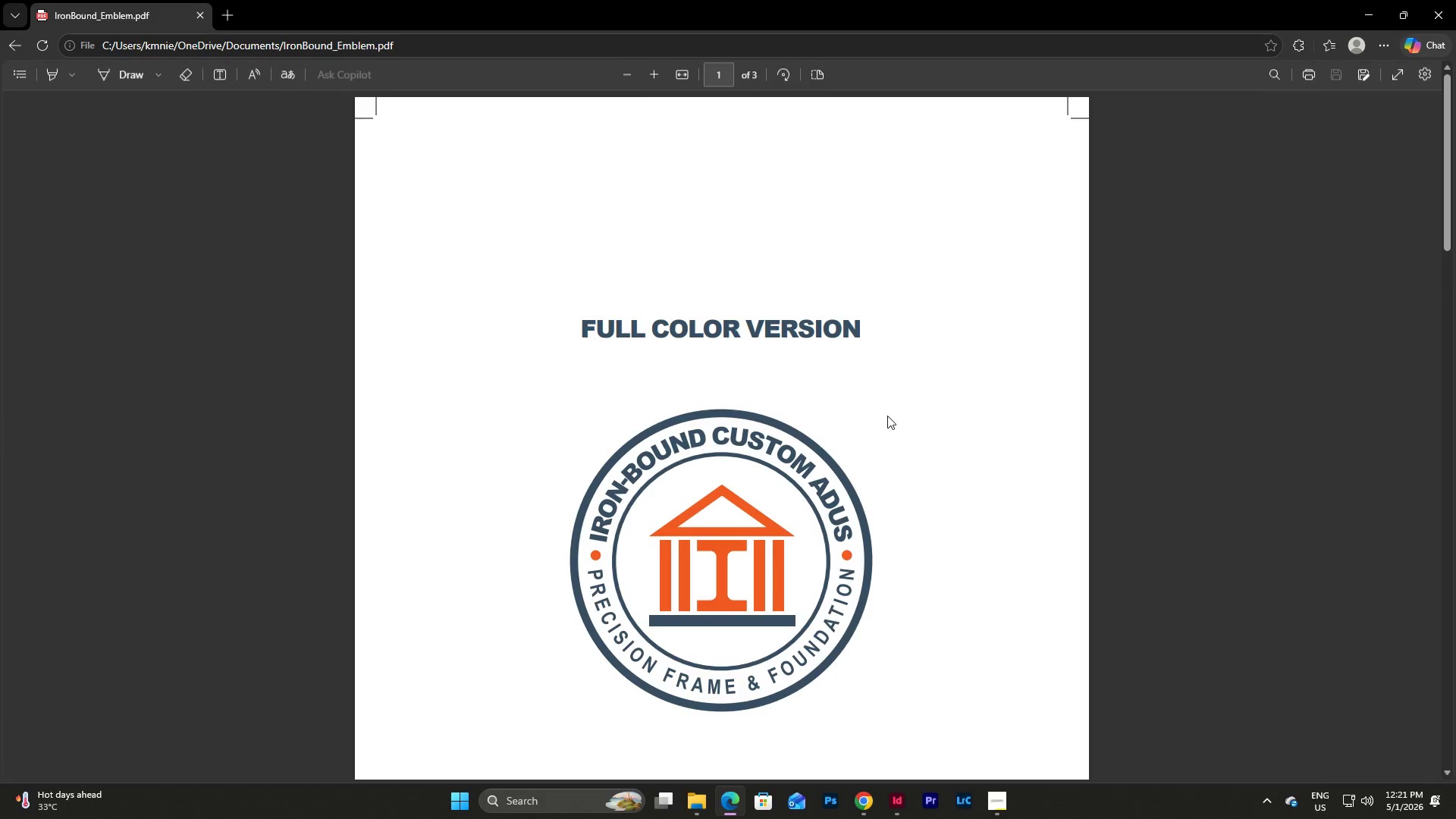 
scroll: coordinate [887, 416], scroll_direction: down, amount: 34.0
 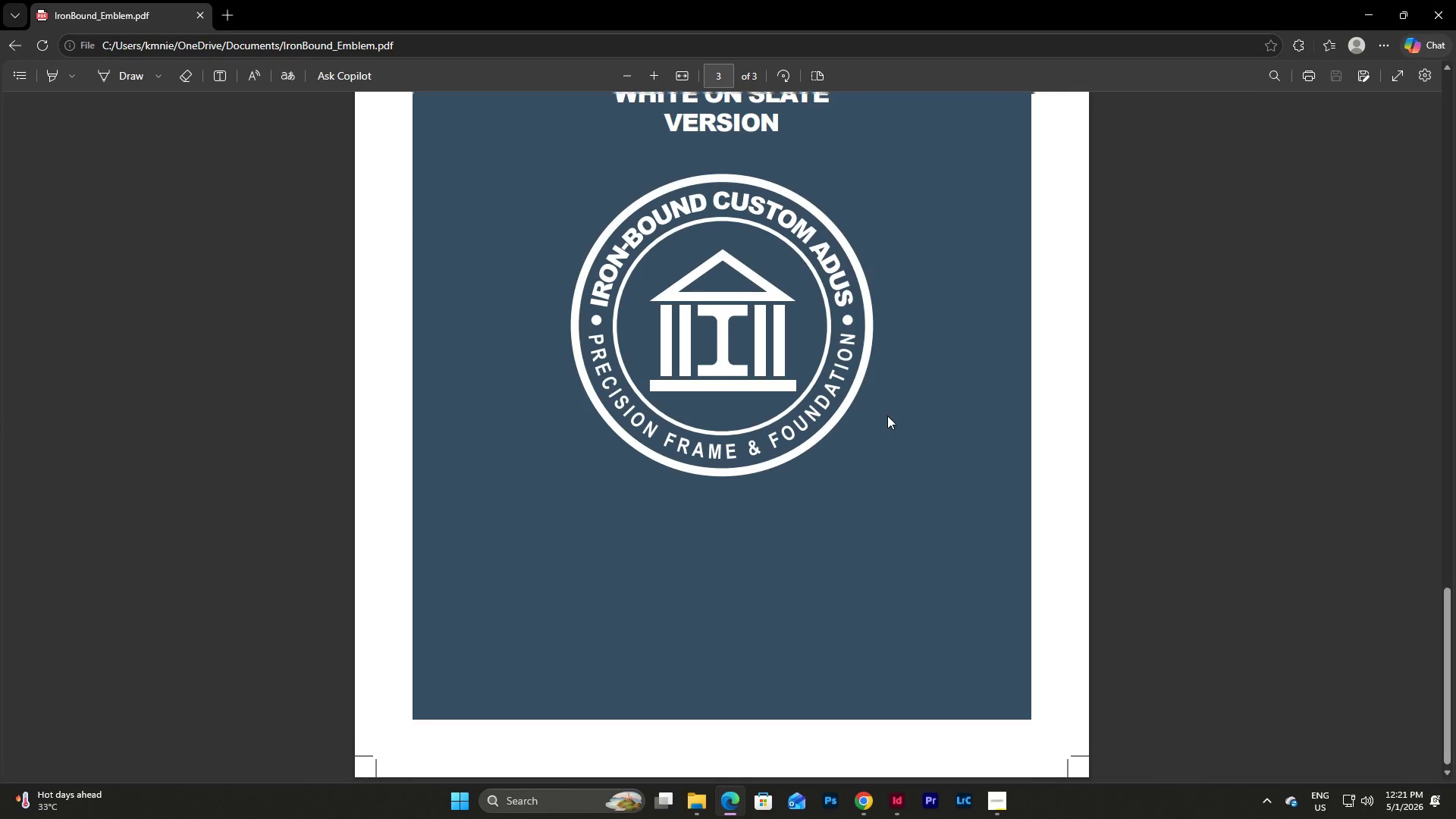 
scroll: coordinate [887, 416], scroll_direction: up, amount: 10.0
 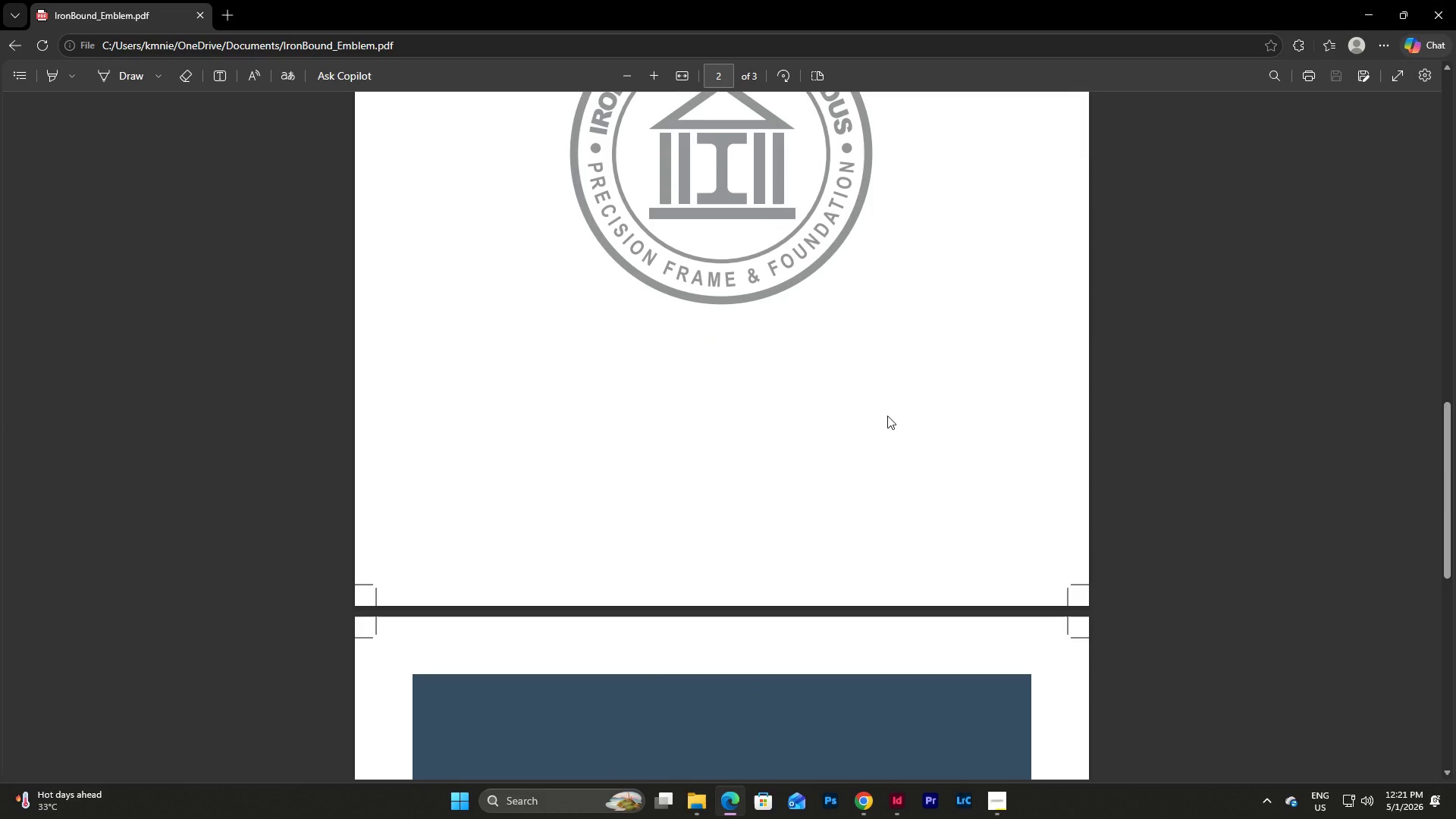 
wait(5.36)
 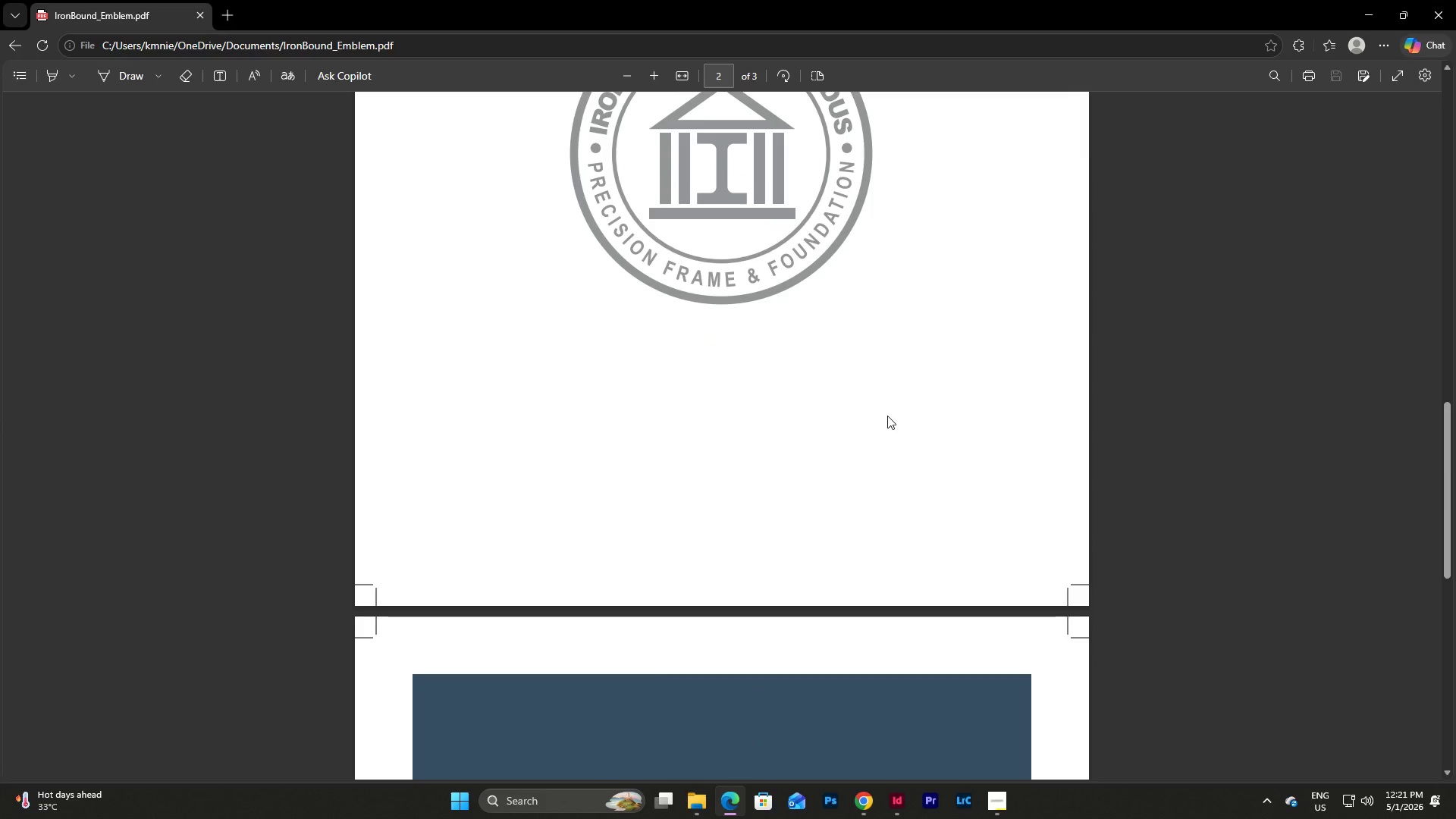 
scroll: coordinate [887, 416], scroll_direction: down, amount: 11.0
 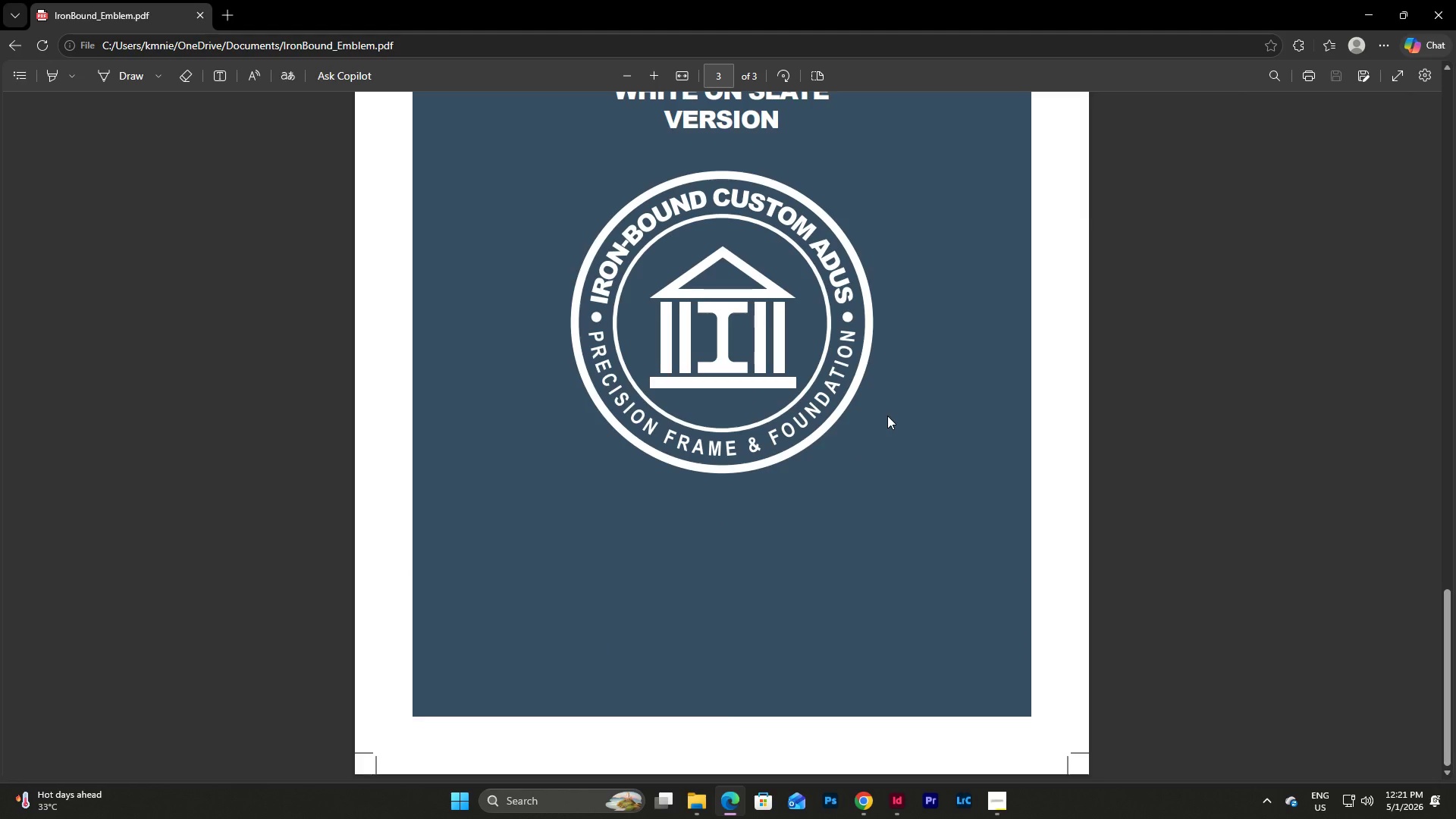 
wait(8.37)
 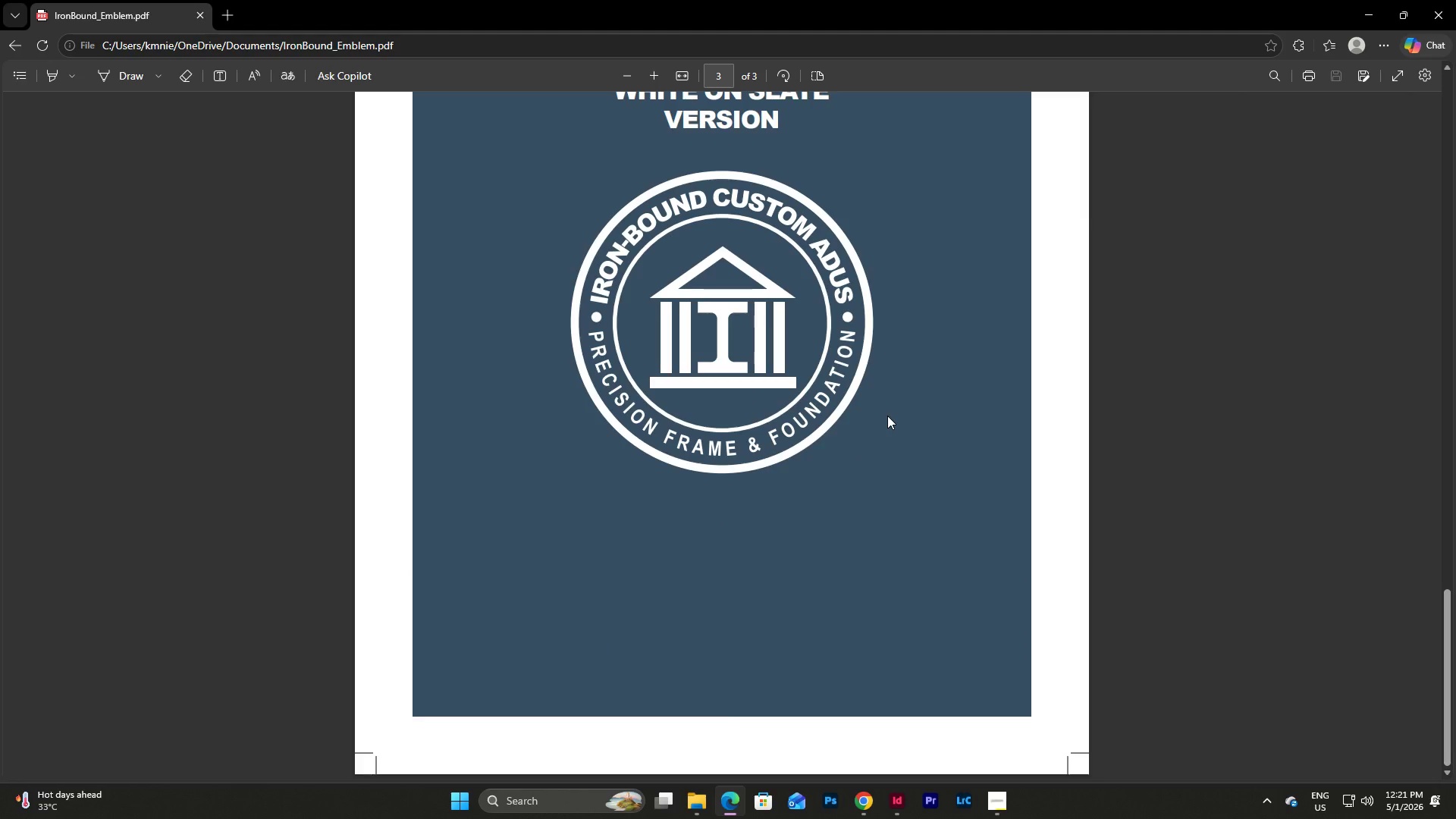 
left_click([893, 800])
 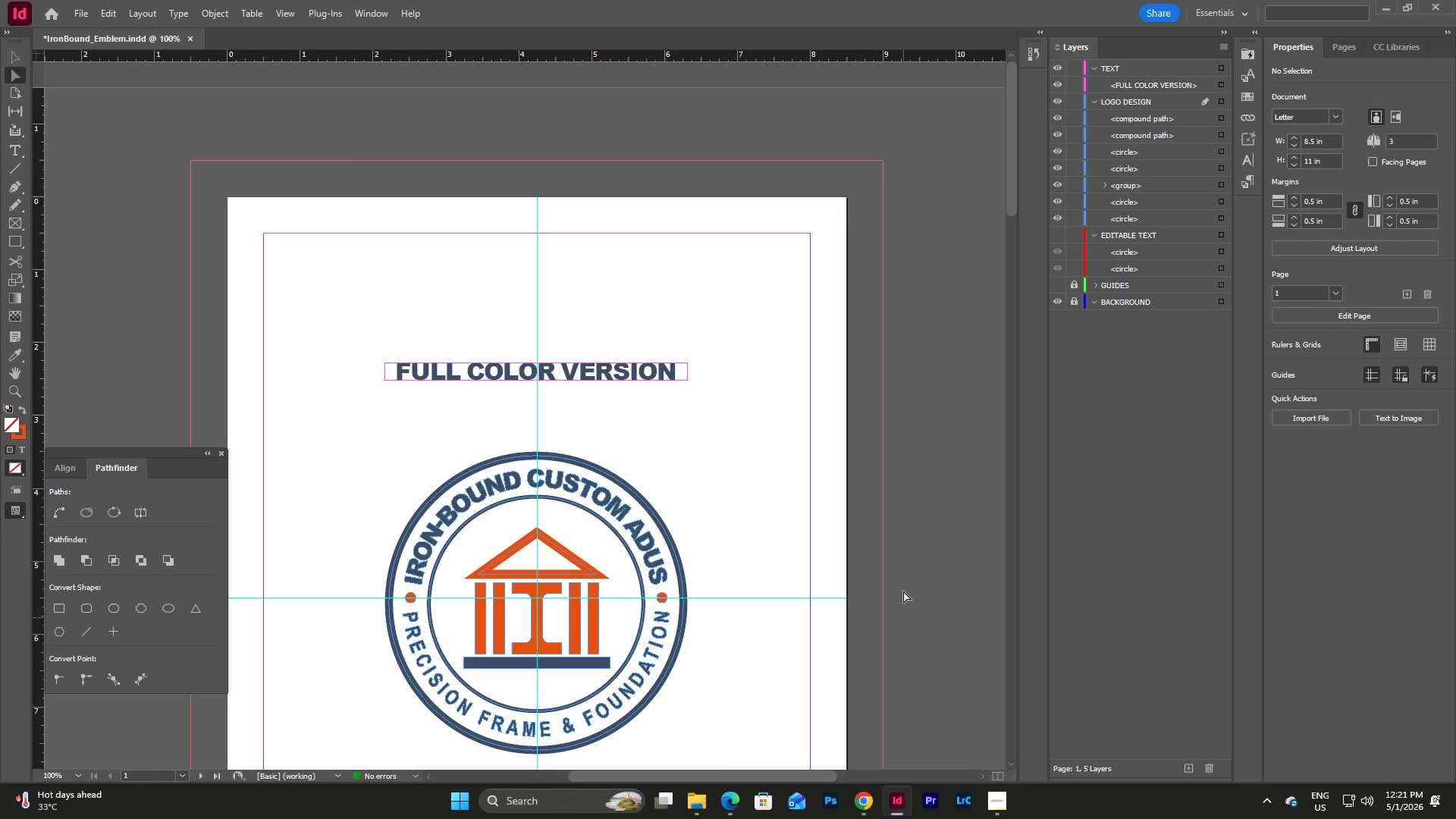 
left_click_drag(start_coordinate=[883, 554], to_coordinate=[876, 553])
 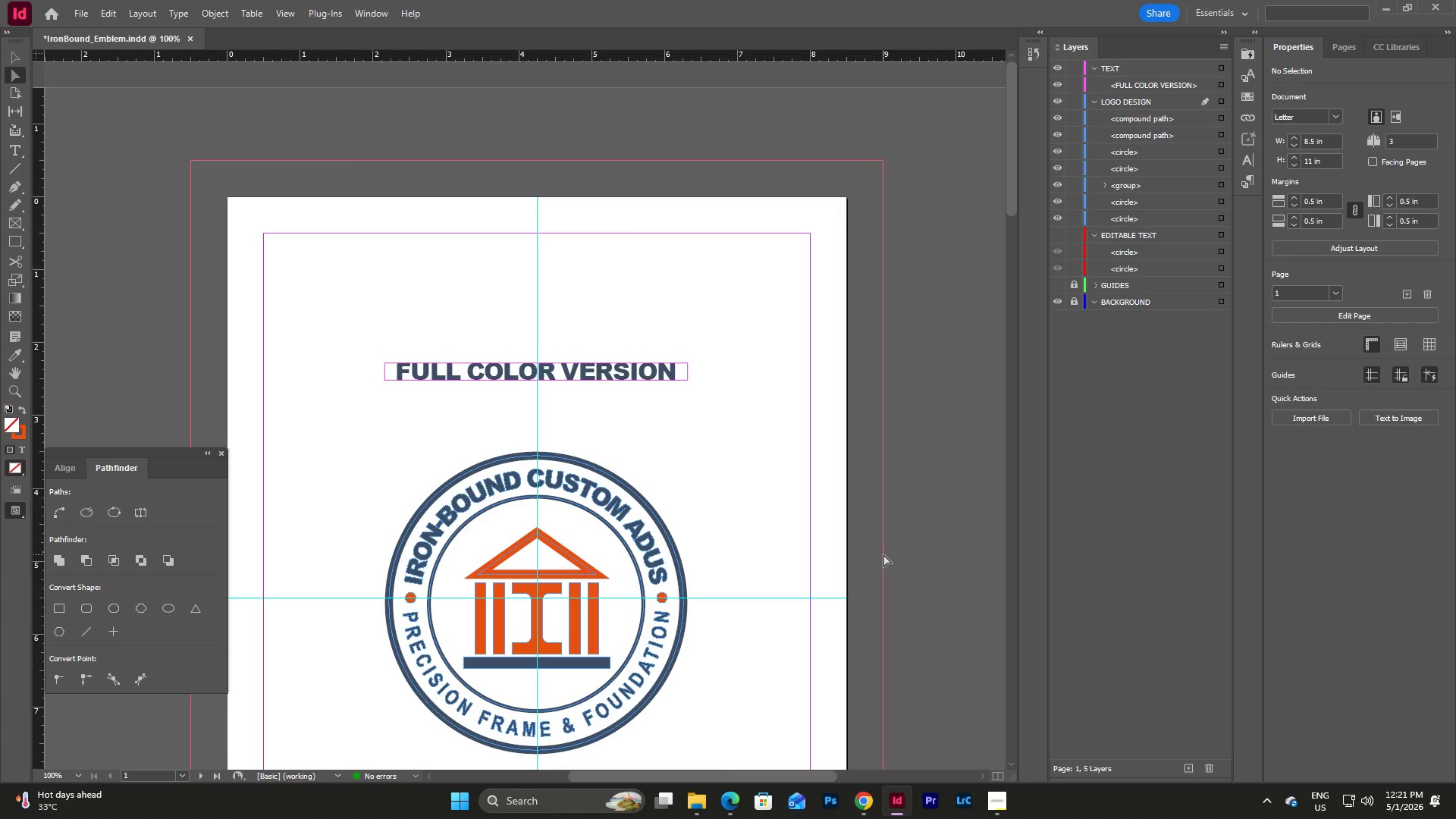 
double_click([883, 554])
 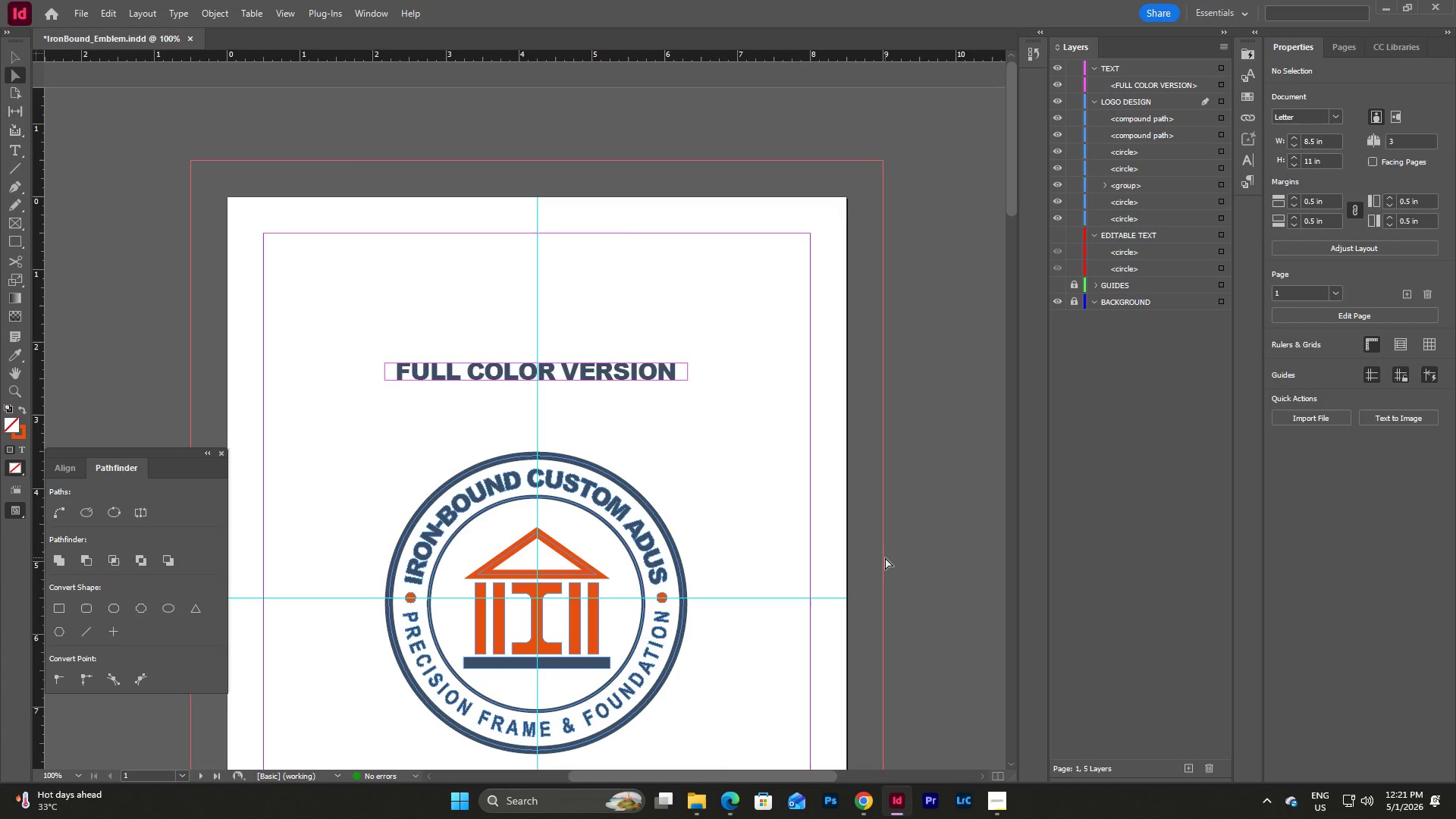 
left_click_drag(start_coordinate=[885, 557], to_coordinate=[873, 556])
 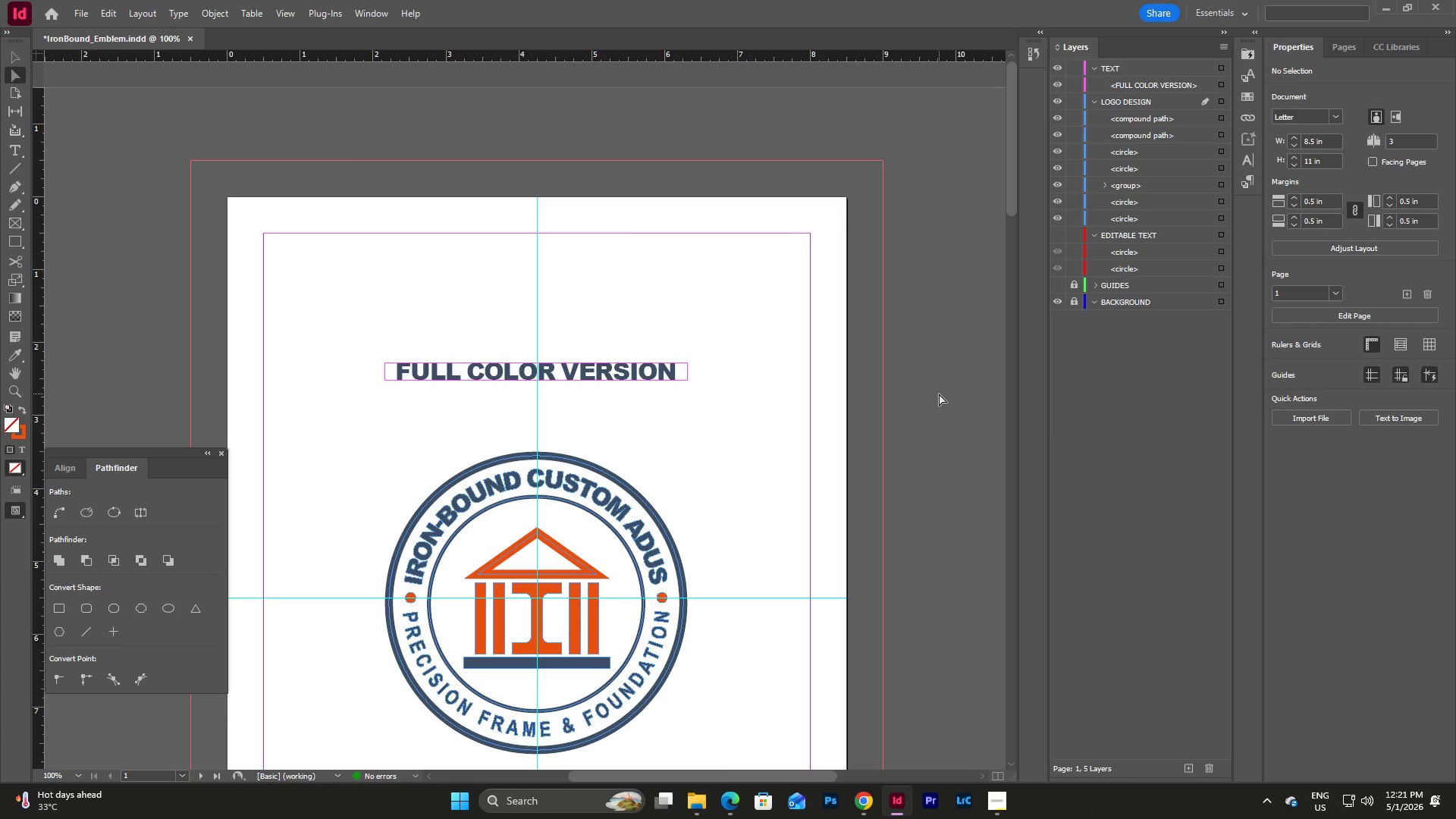 
scroll: coordinate [939, 394], scroll_direction: down, amount: 3.0
 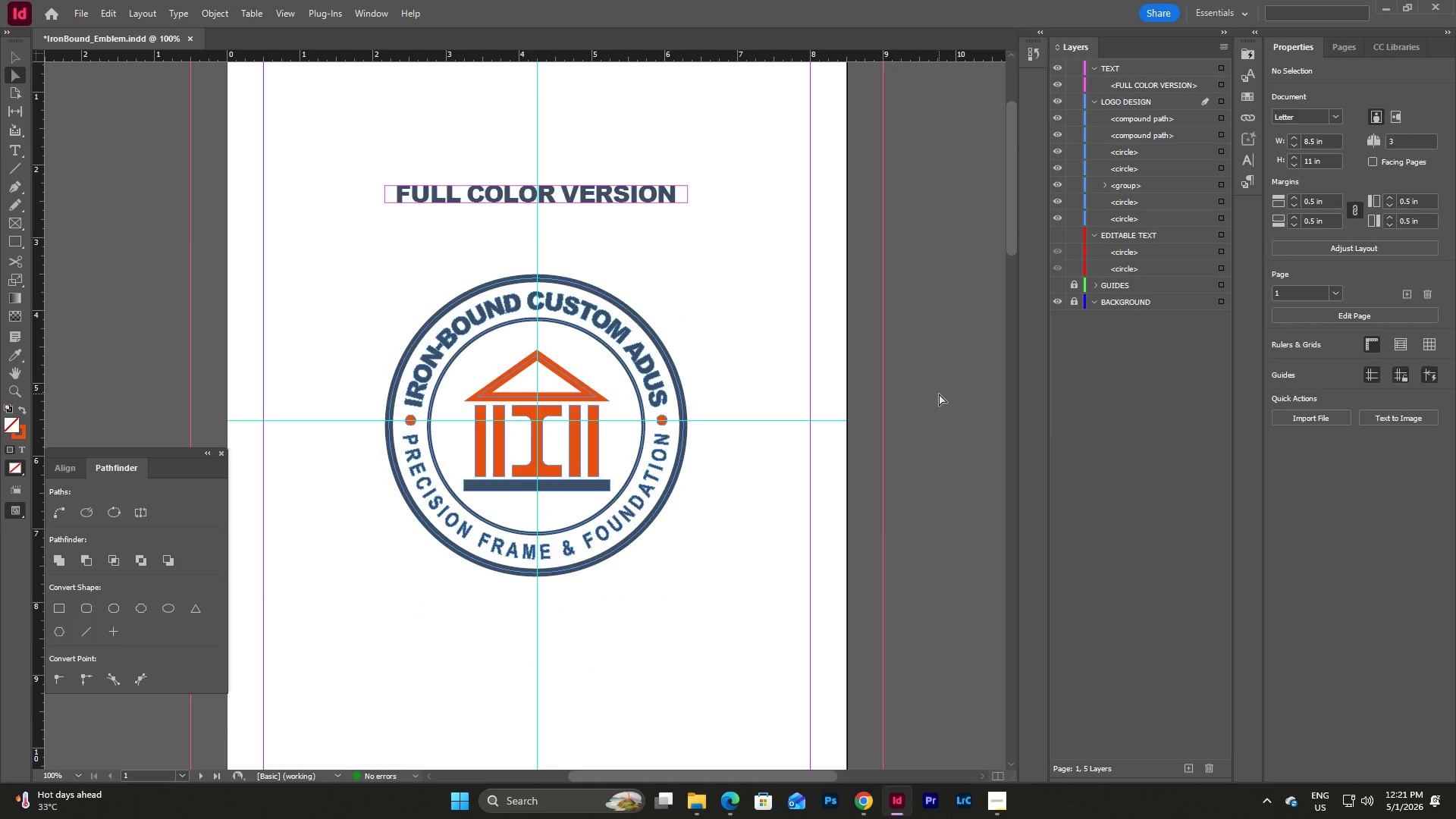 
scroll: coordinate [939, 394], scroll_direction: up, amount: 9.0
 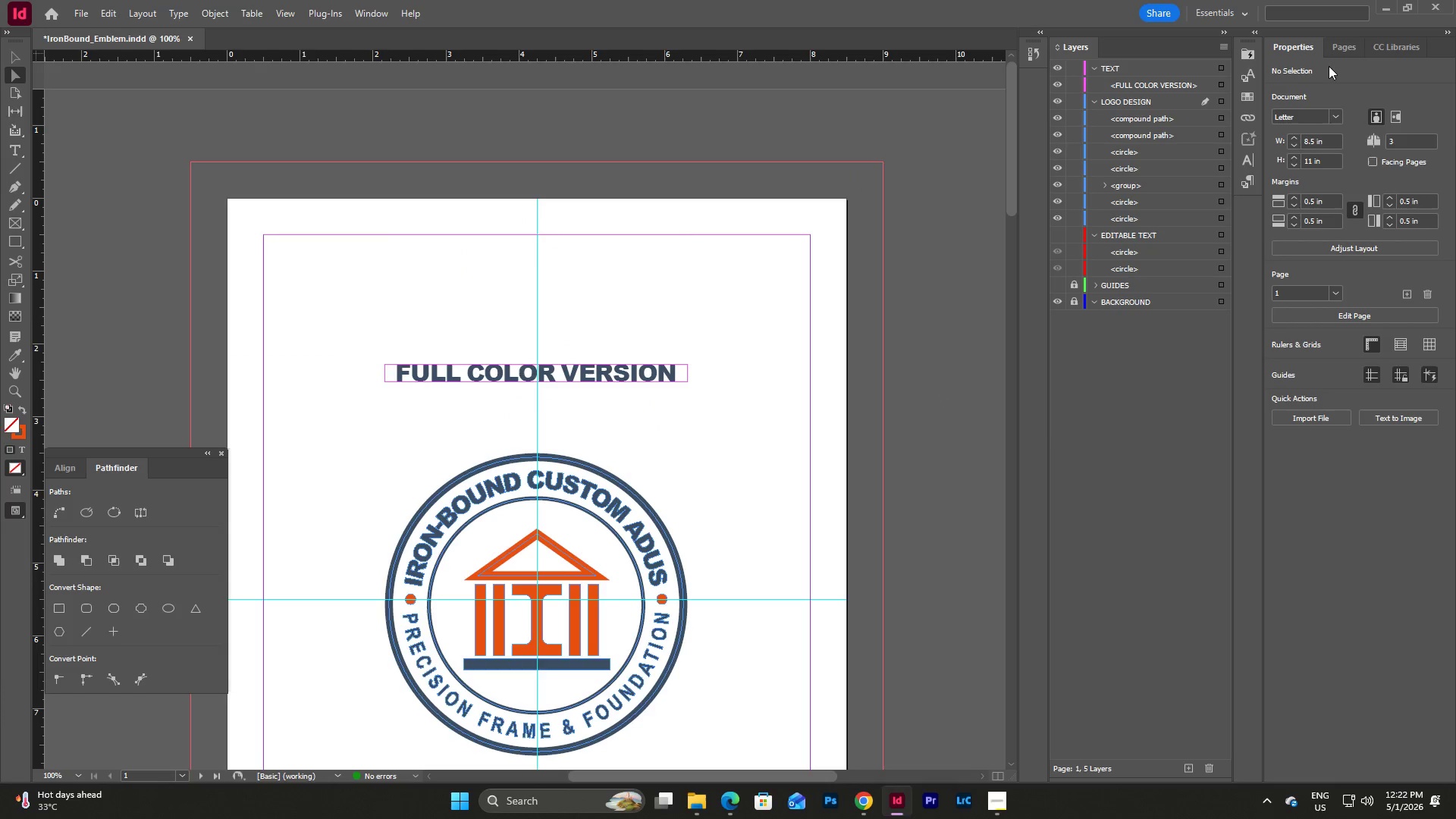 
left_click([1344, 50])
 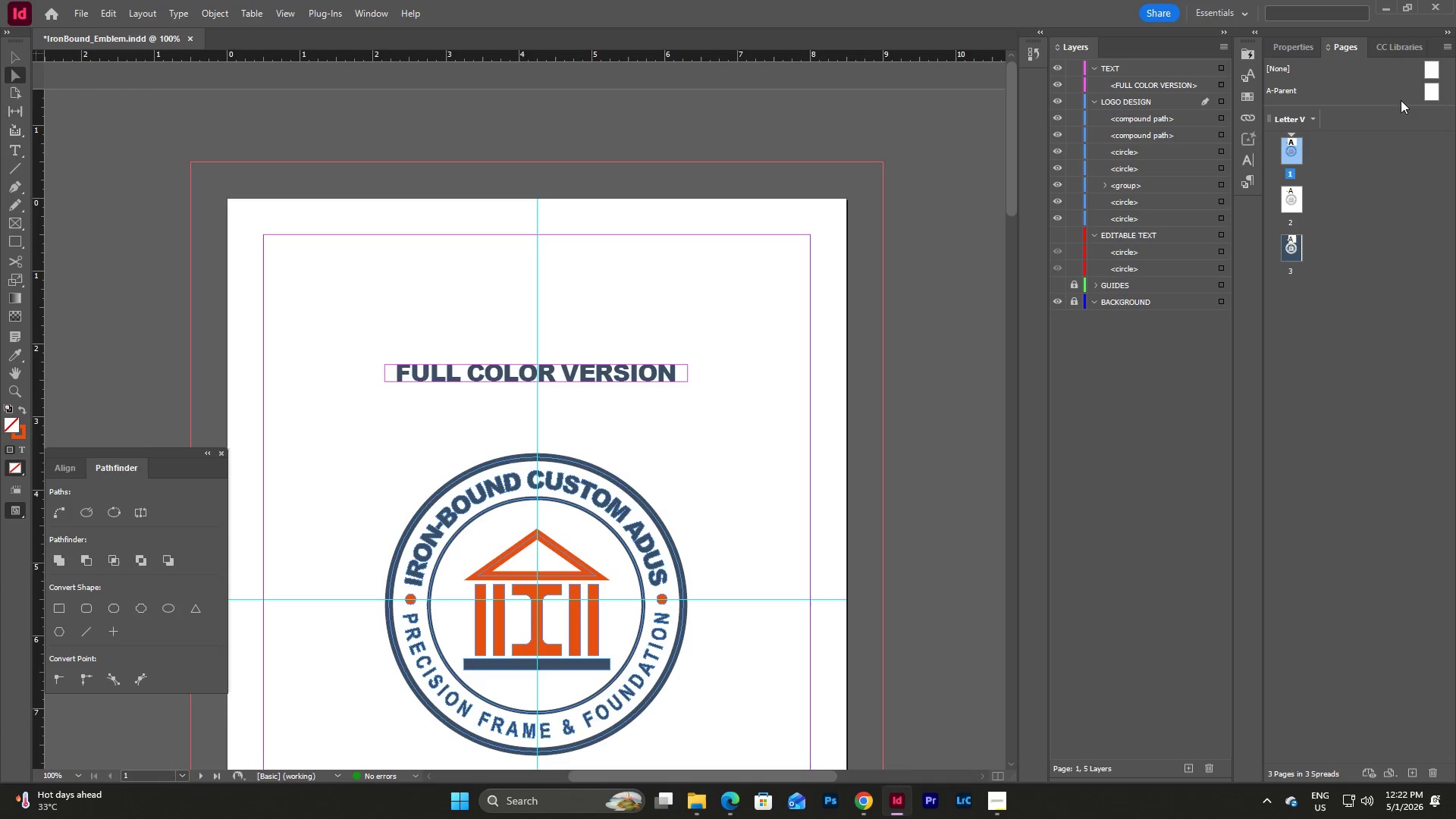 
left_click([1425, 86])
 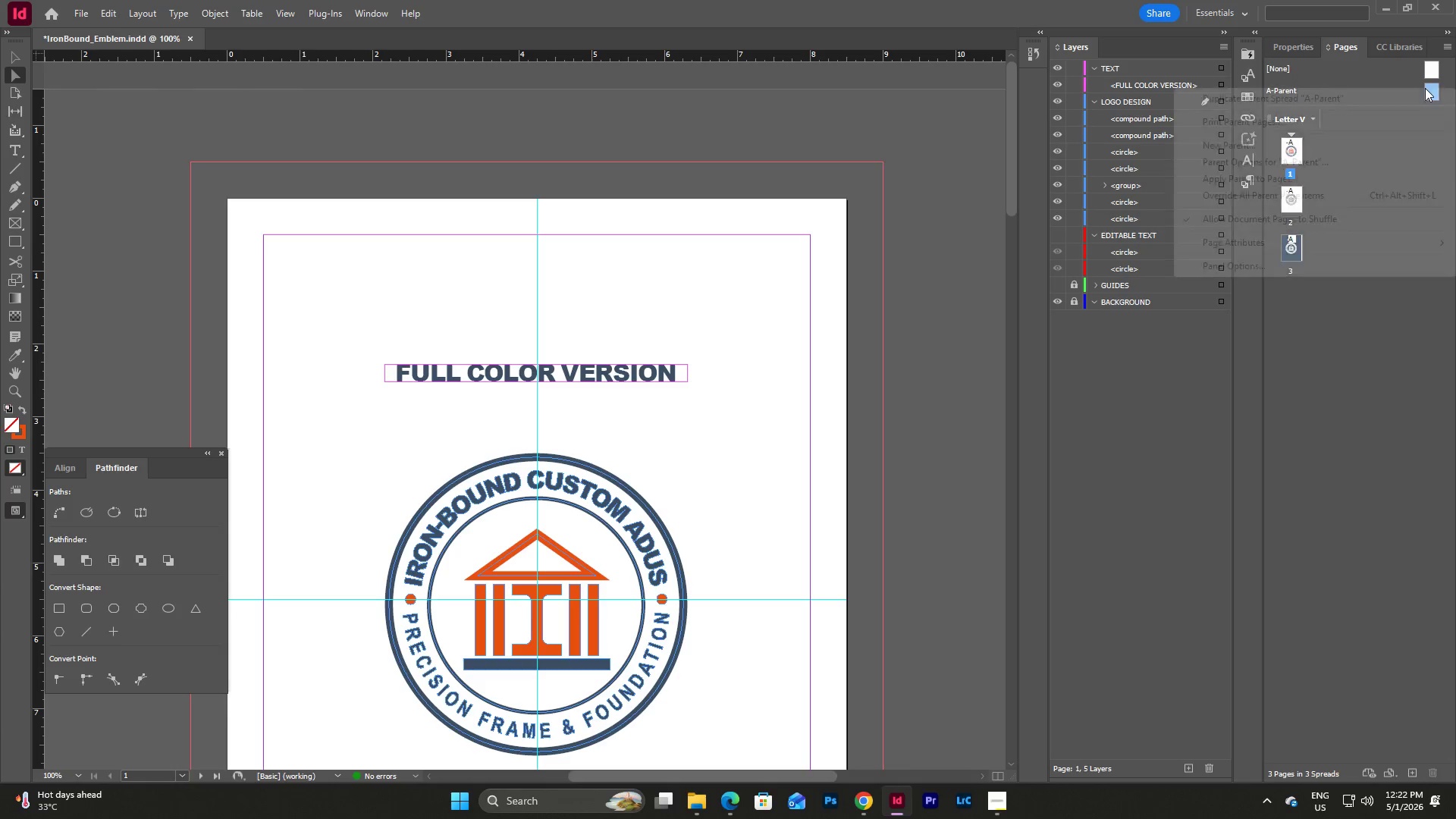 
right_click([1425, 88])
 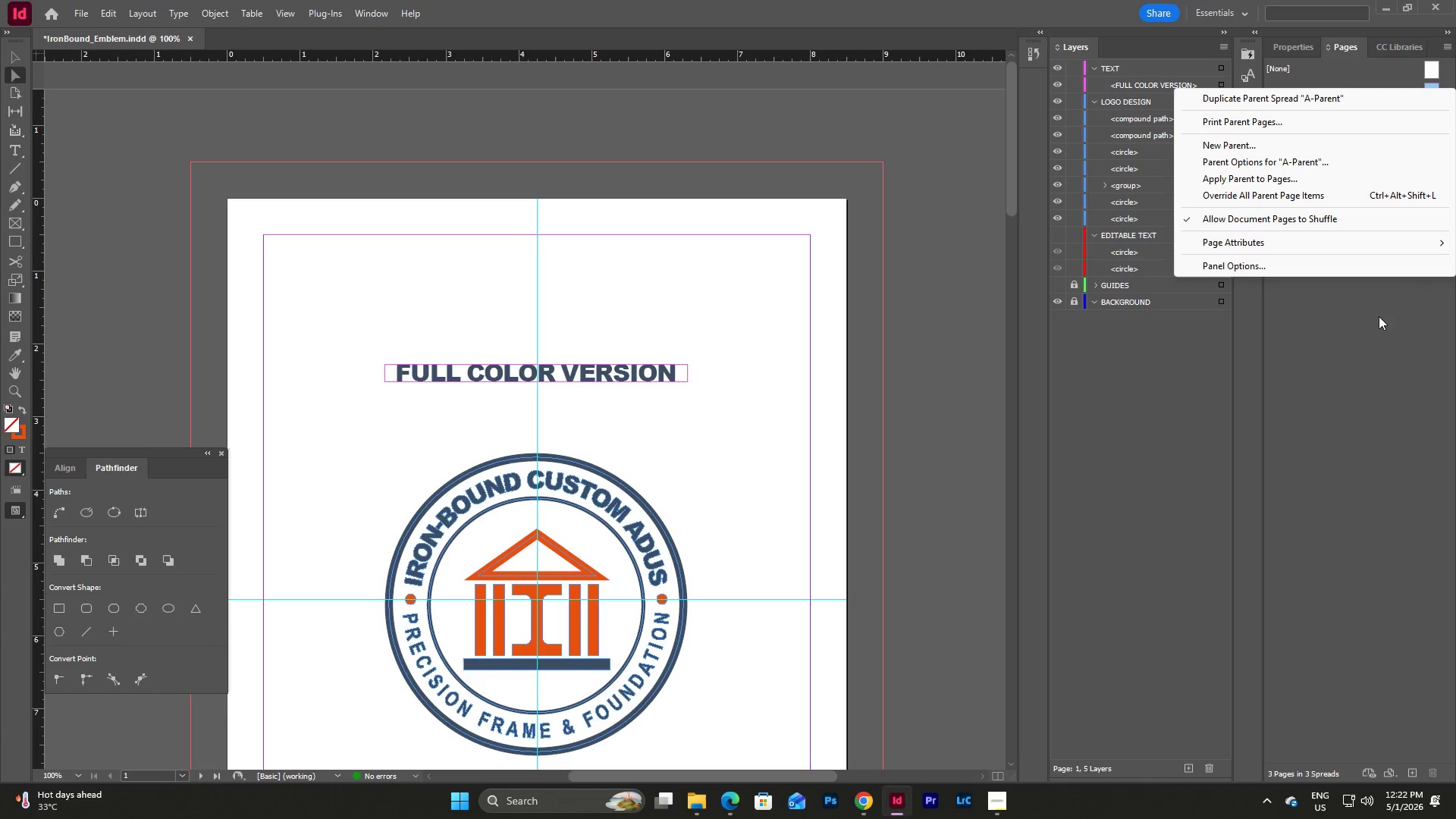 
left_click([1401, 242])
 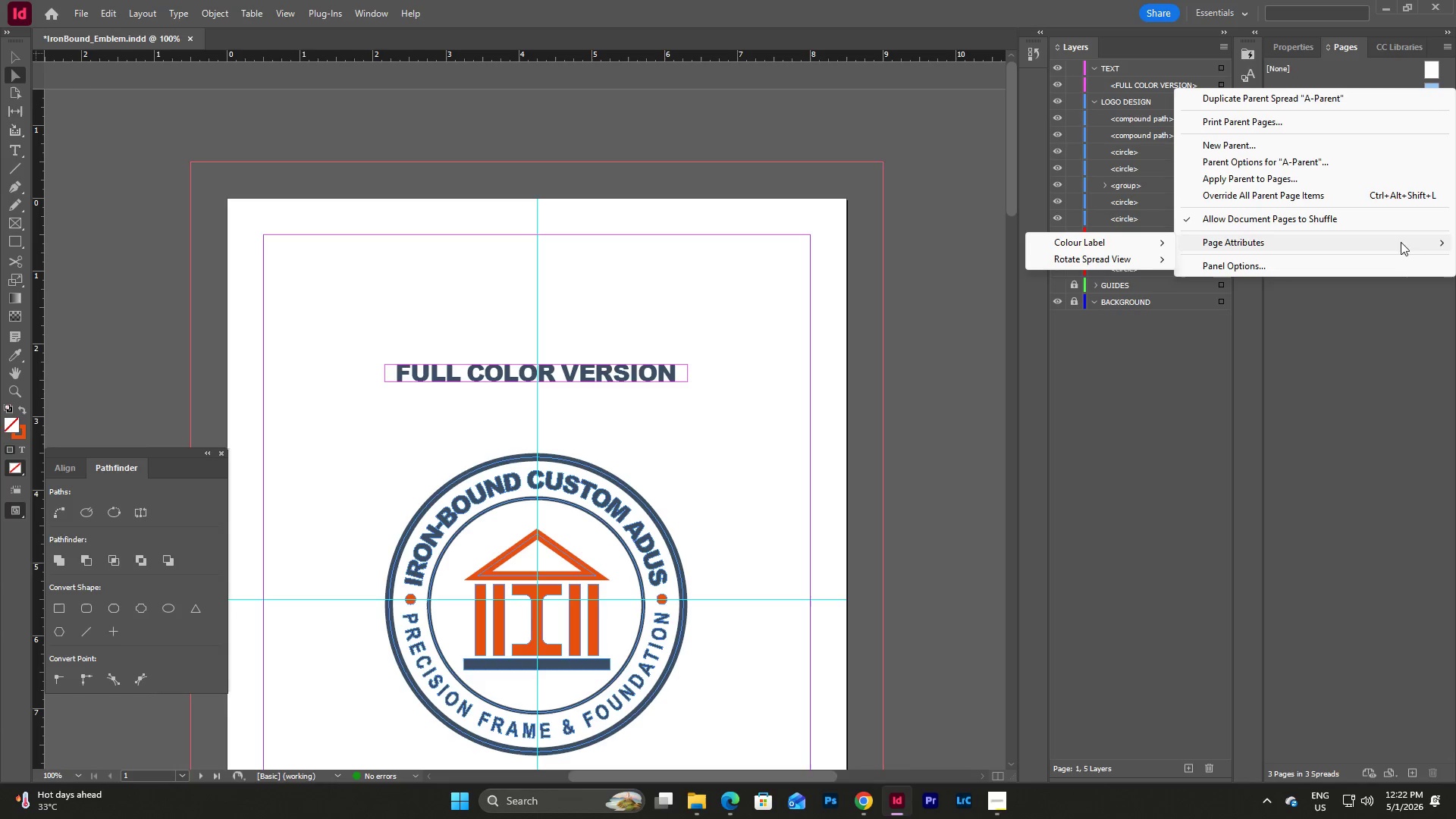 
left_click([1403, 353])
 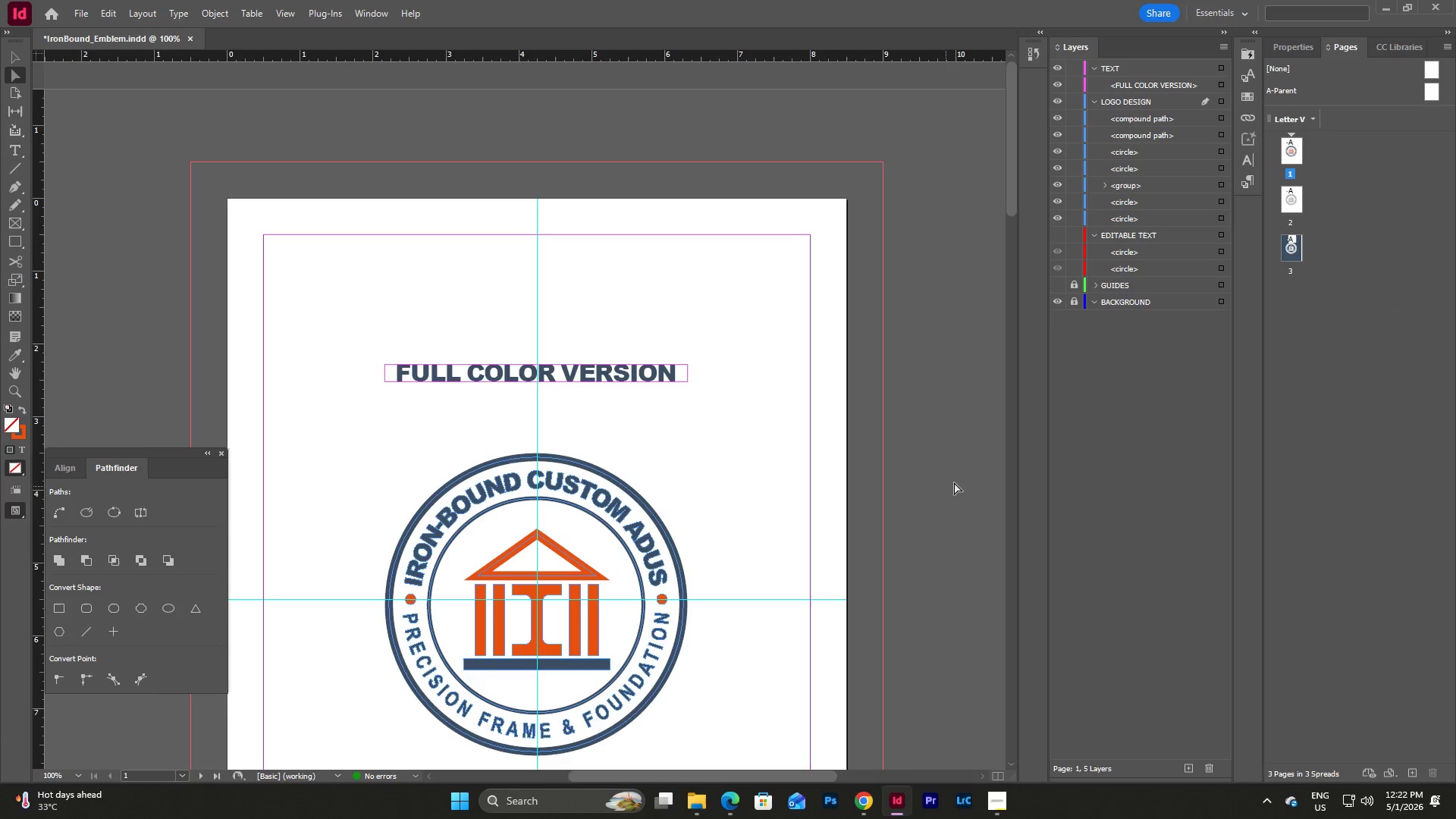 
left_click([906, 453])
 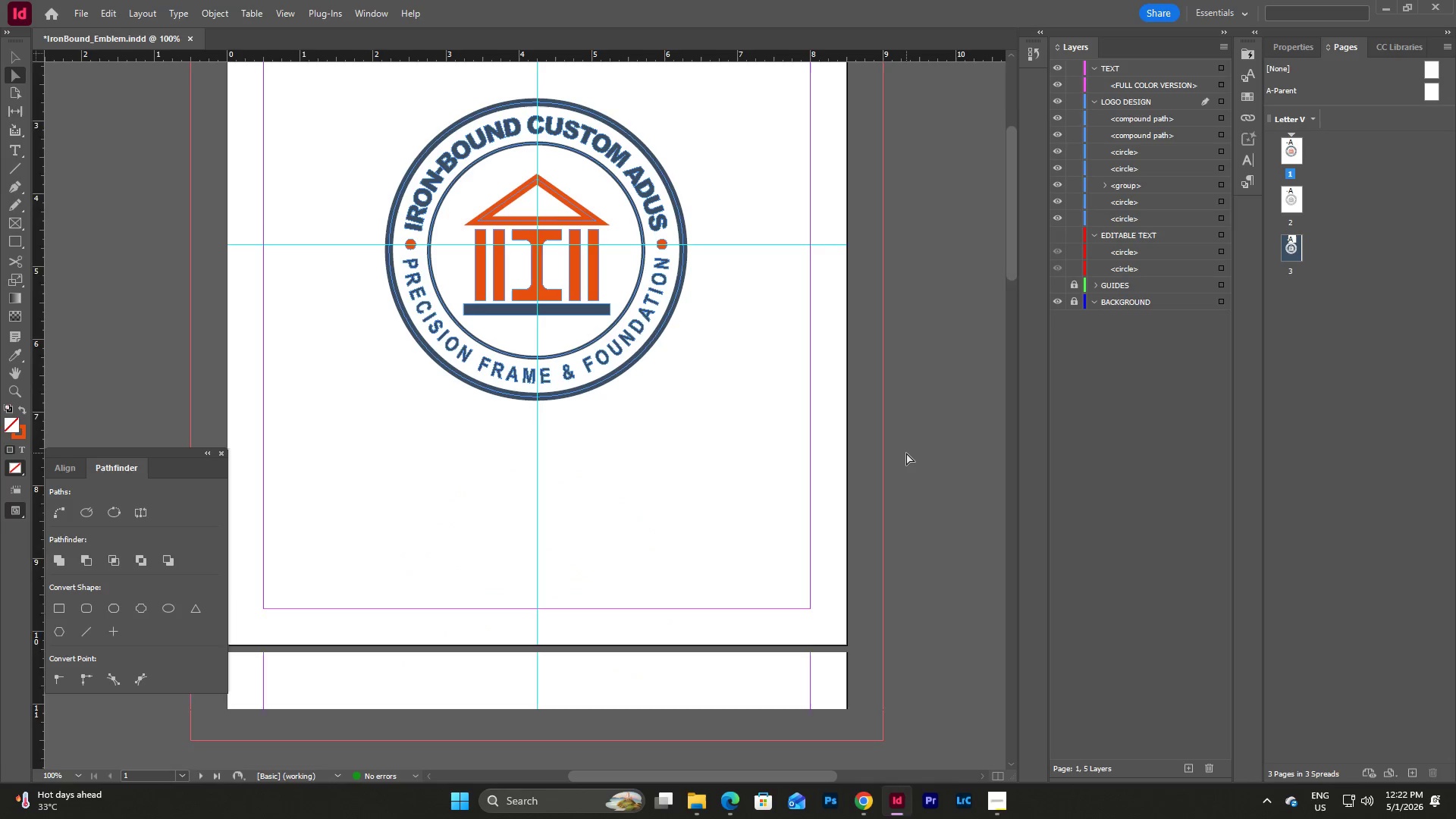 
scroll: coordinate [906, 453], scroll_direction: down, amount: 6.0
 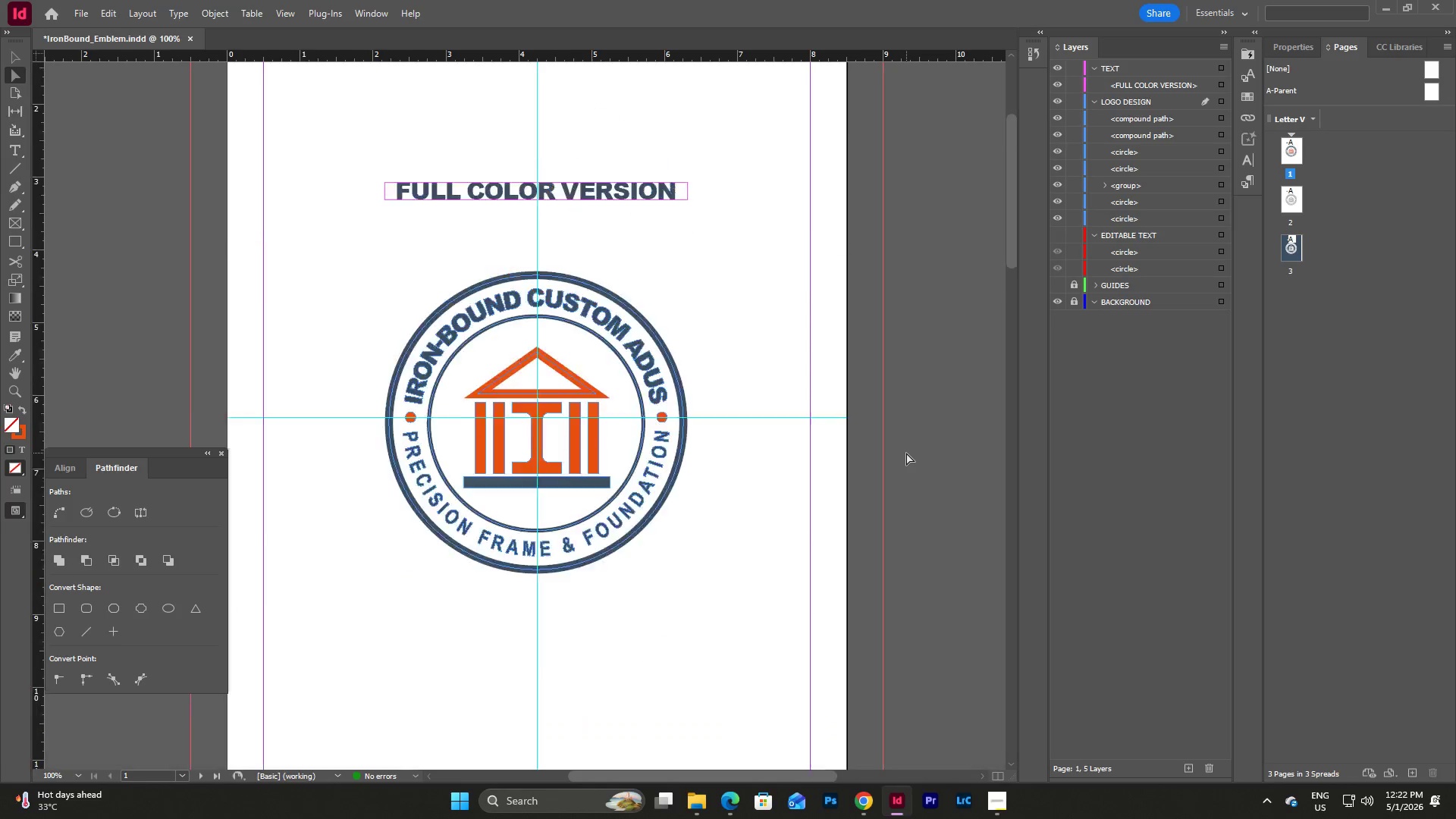 
scroll: coordinate [906, 453], scroll_direction: up, amount: 8.0
 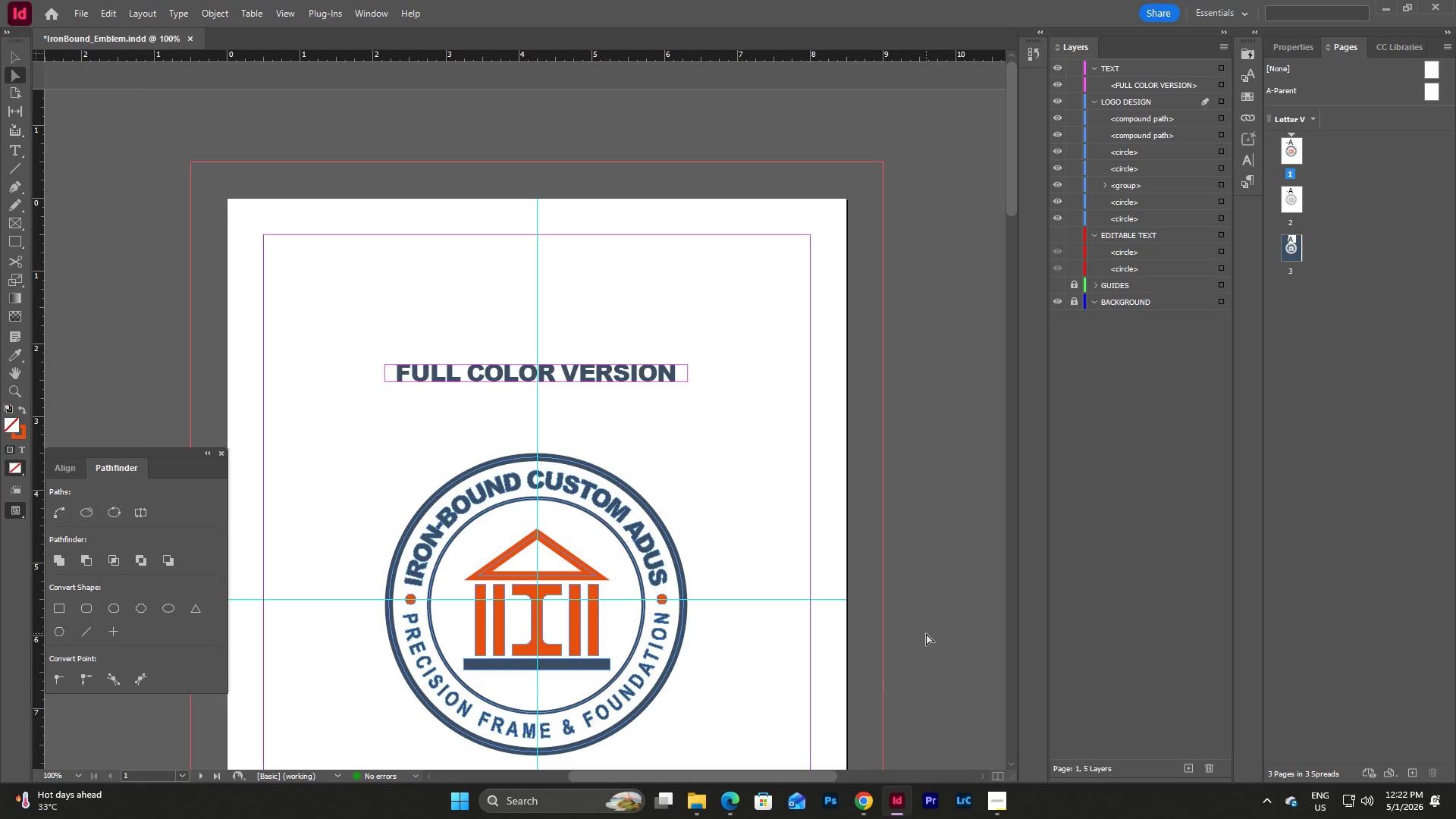 
left_click([721, 795])
 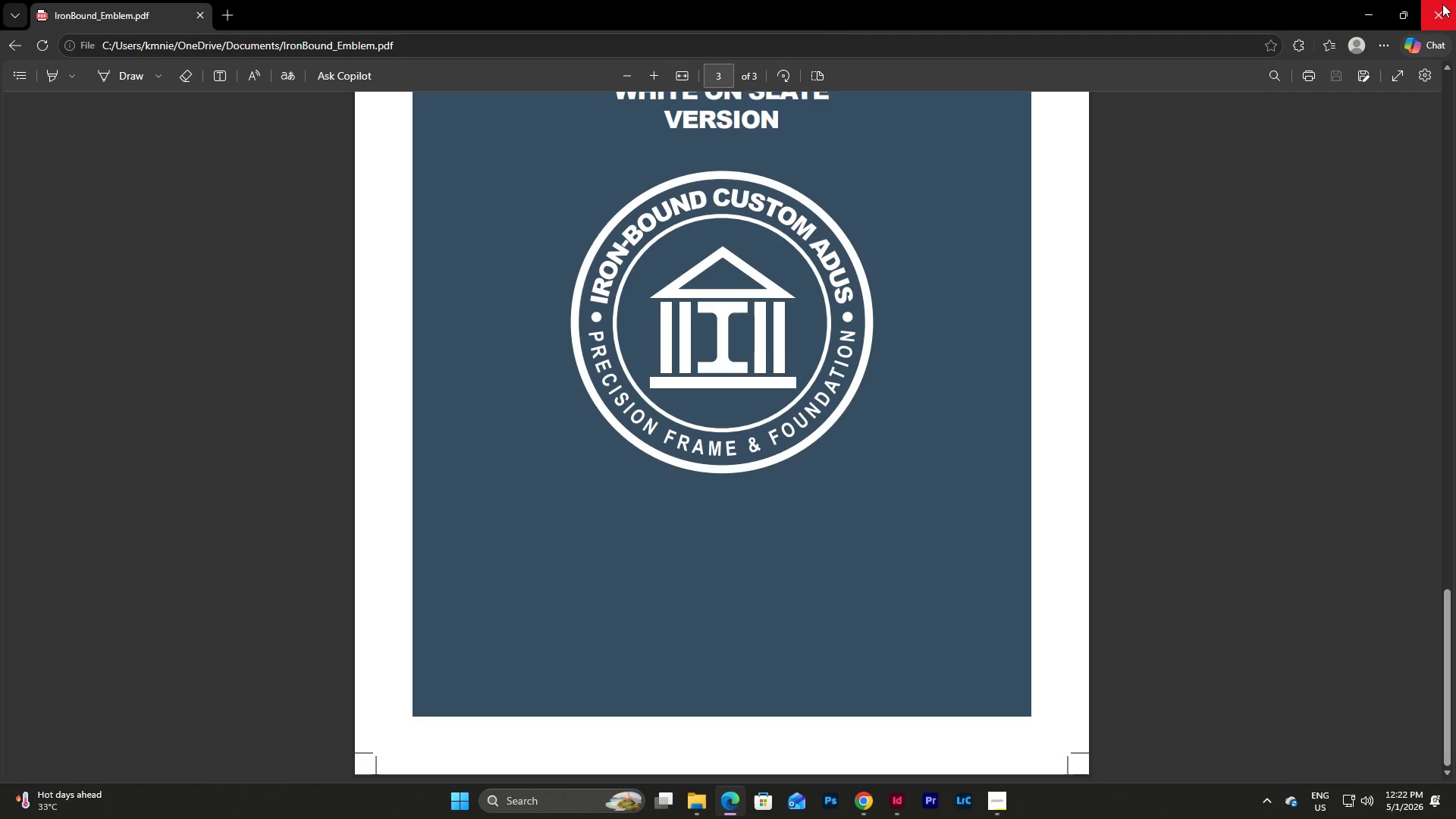 
left_click([1442, 4])
 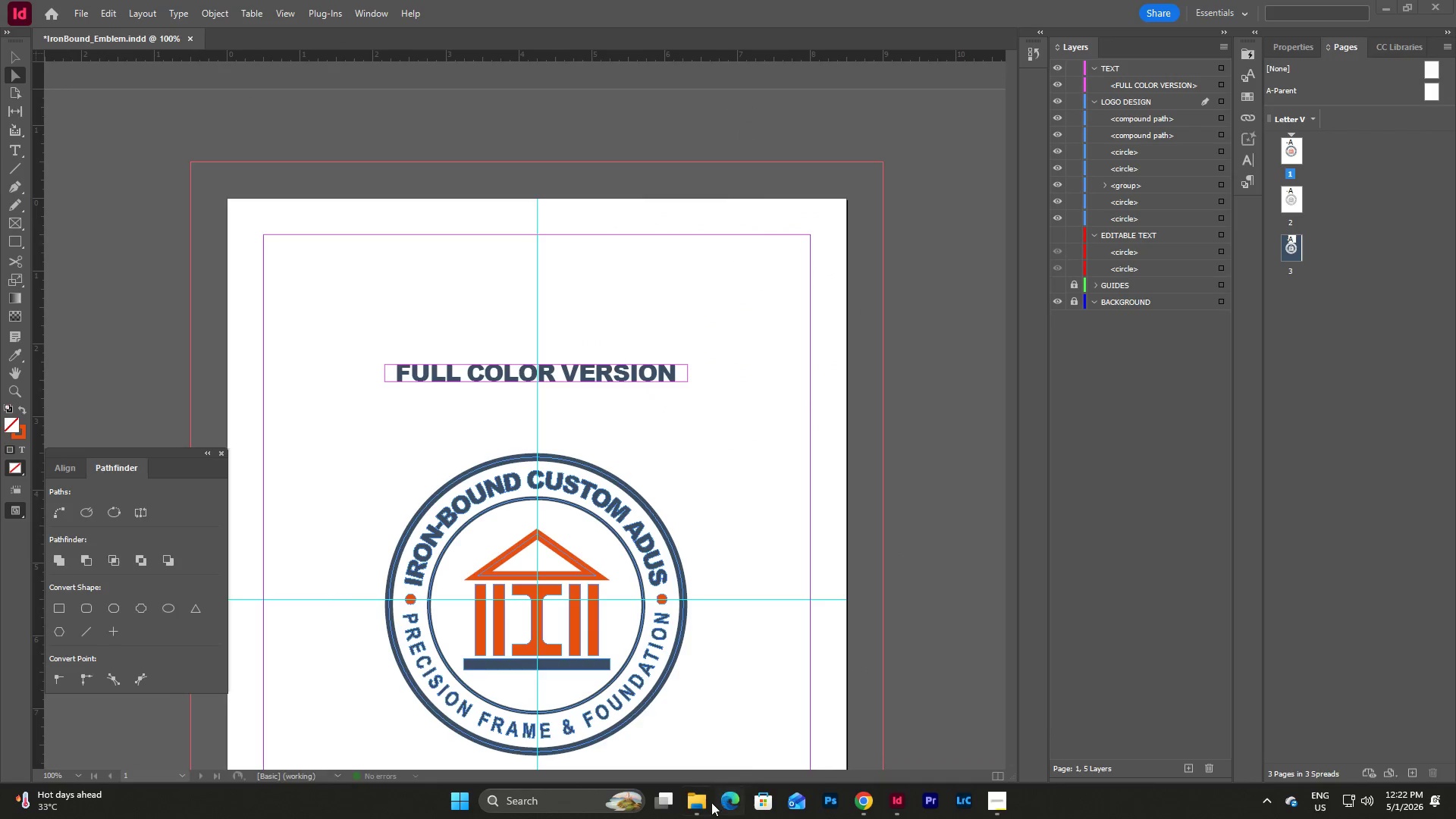 
left_click([698, 808])
 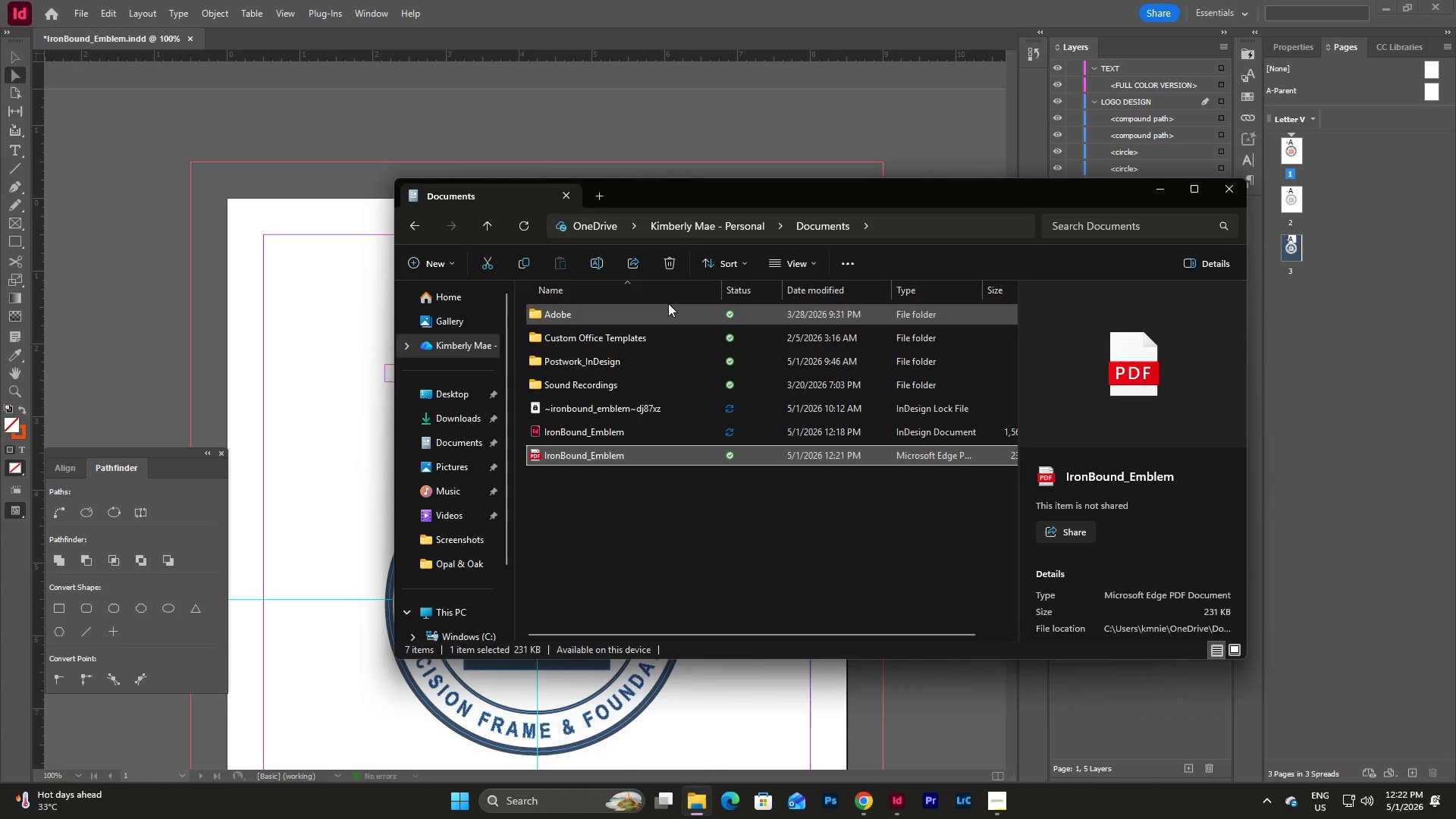 
left_click([664, 268])
 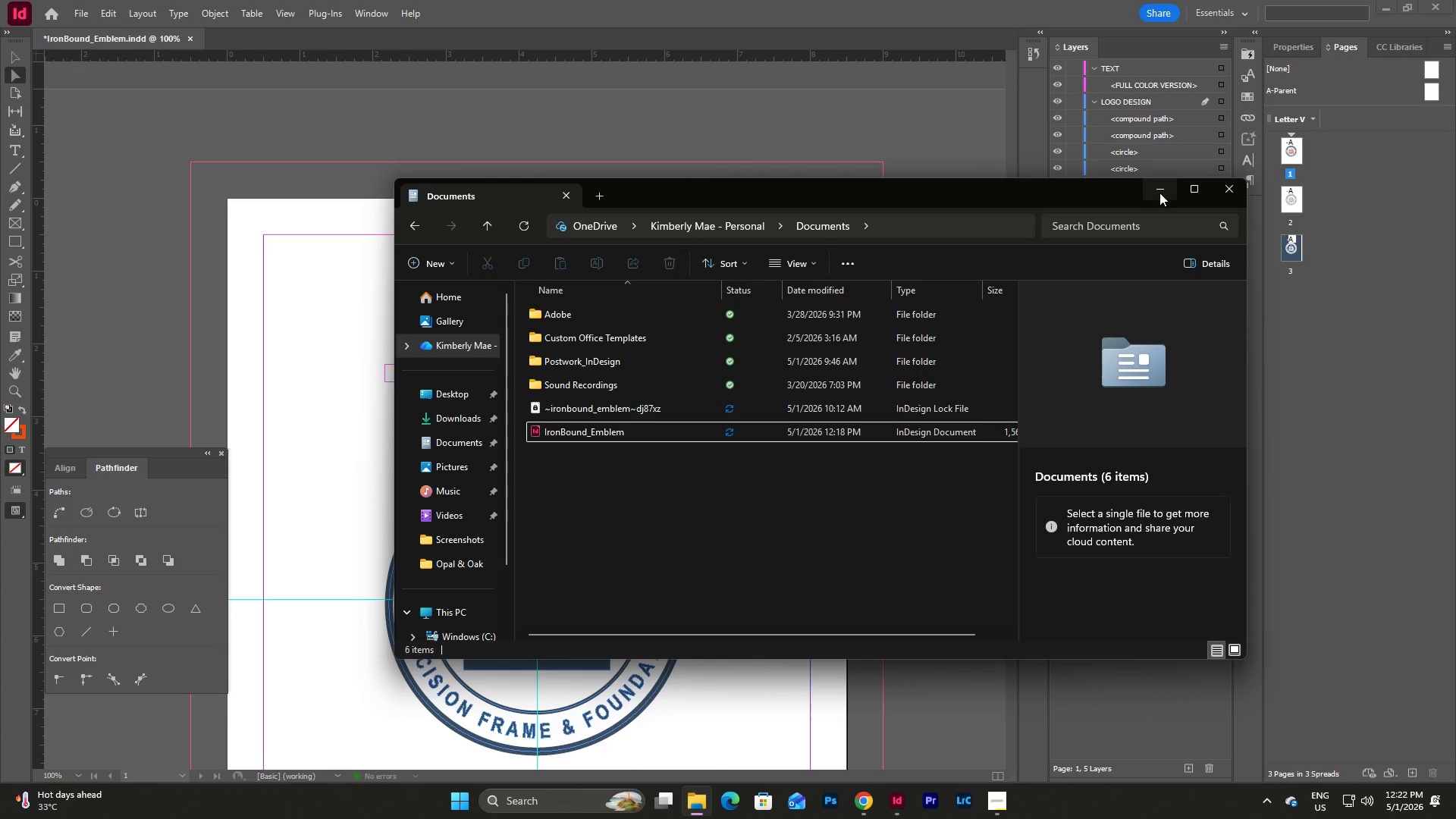 
left_click([1159, 193])
 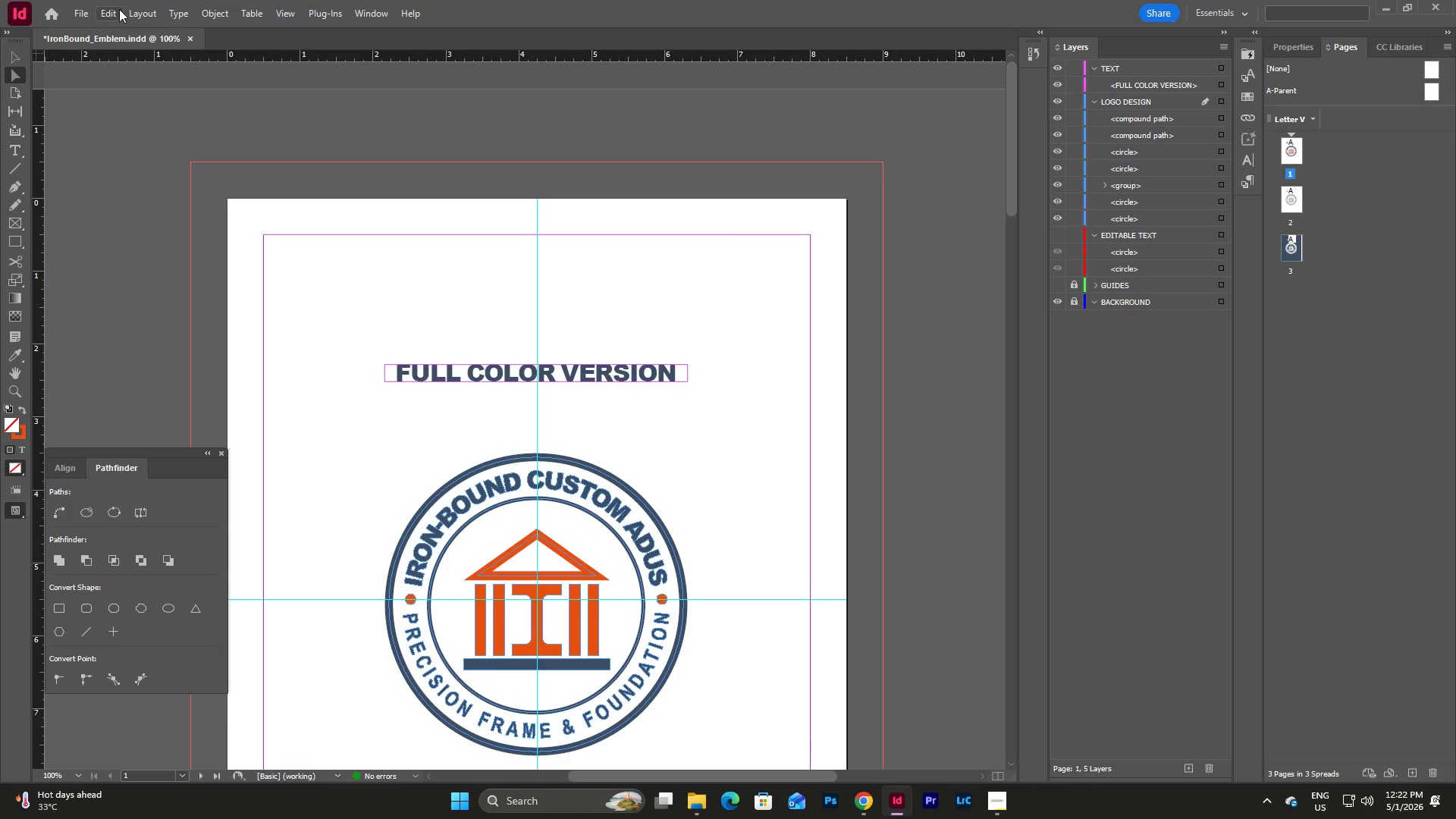 
left_click([137, 2])
 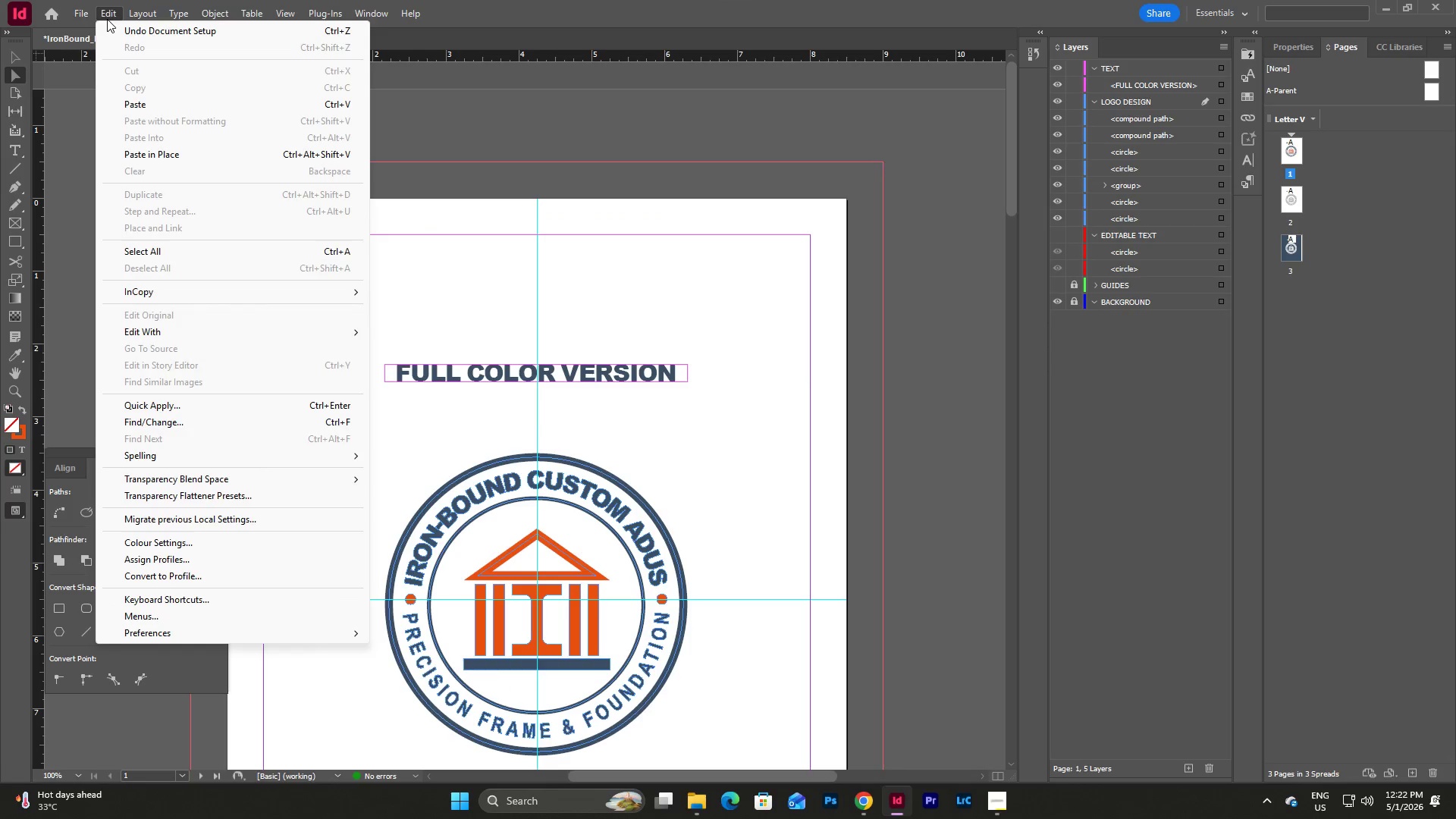 
wait(9.1)
 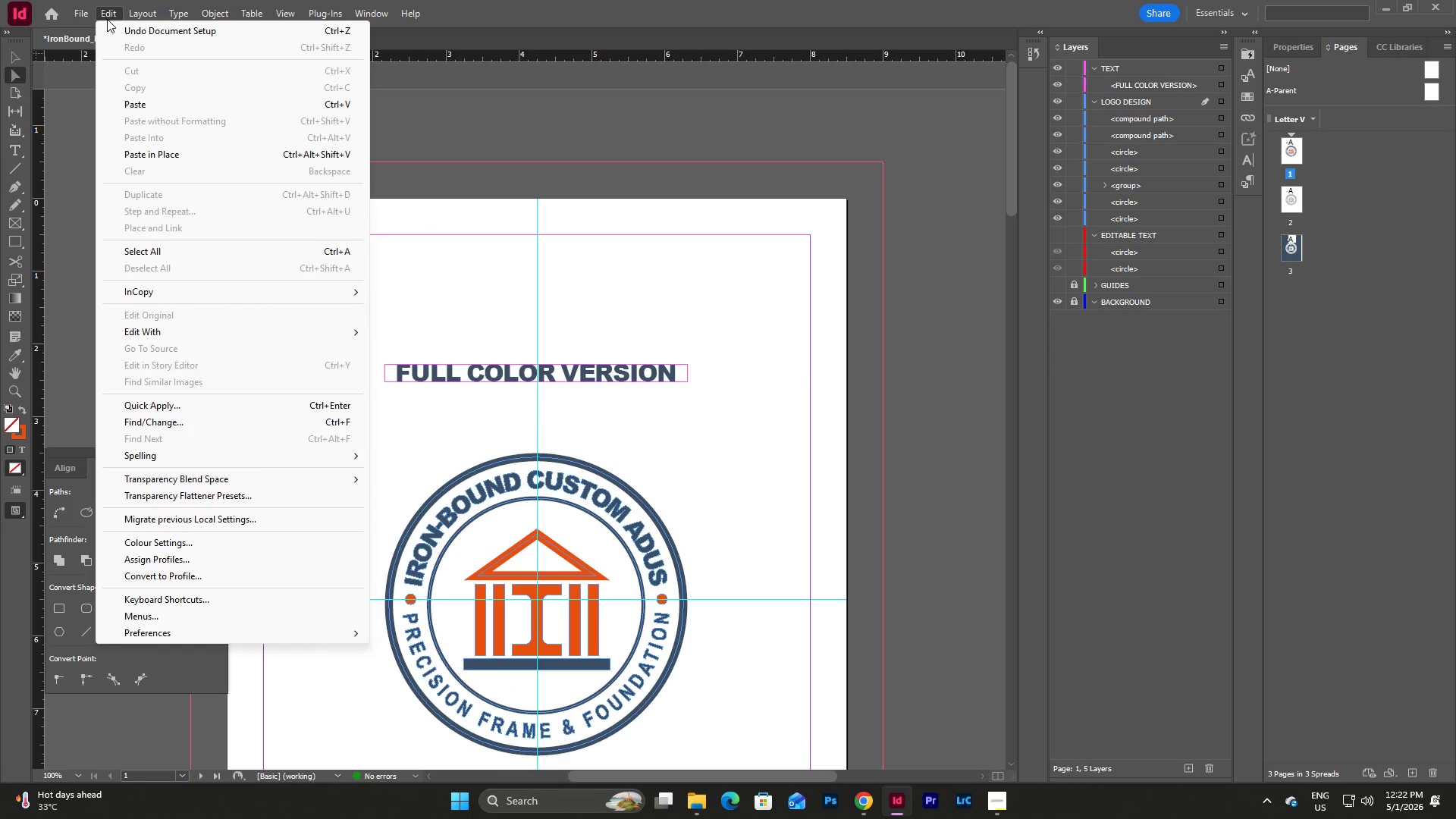 
mouse_move([293, 27])
 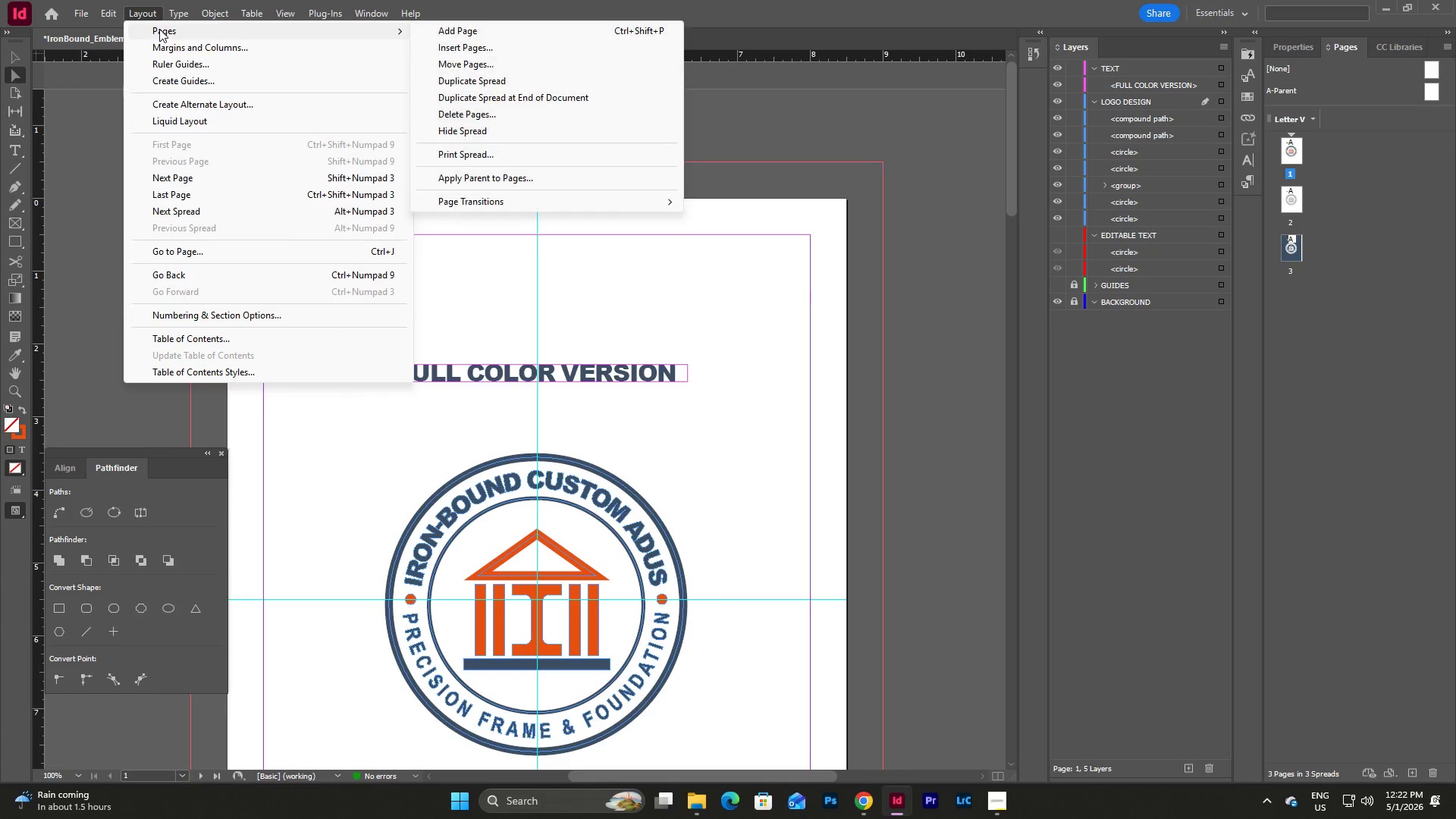 
wait(9.59)
 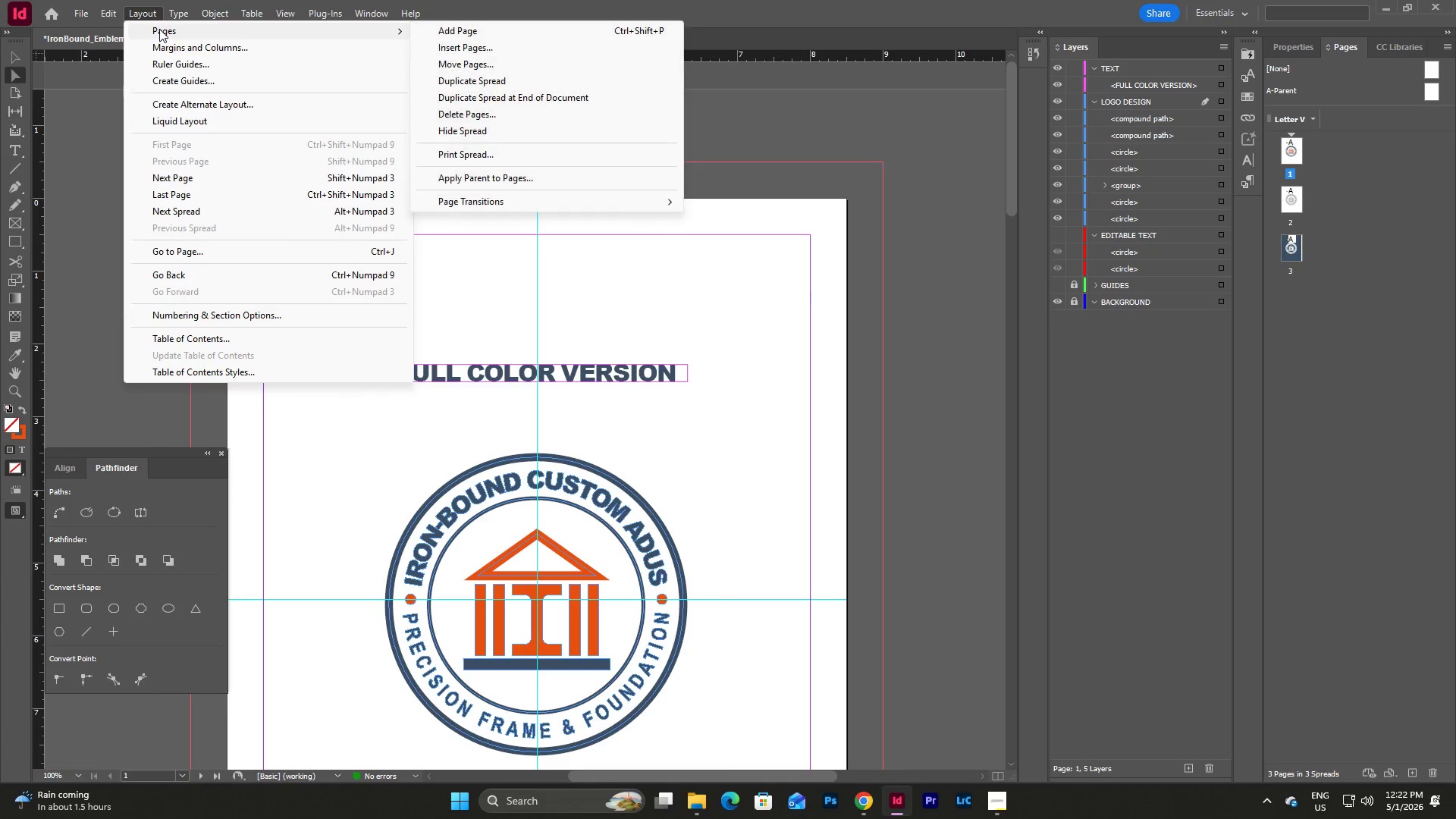 
left_click([202, 86])
 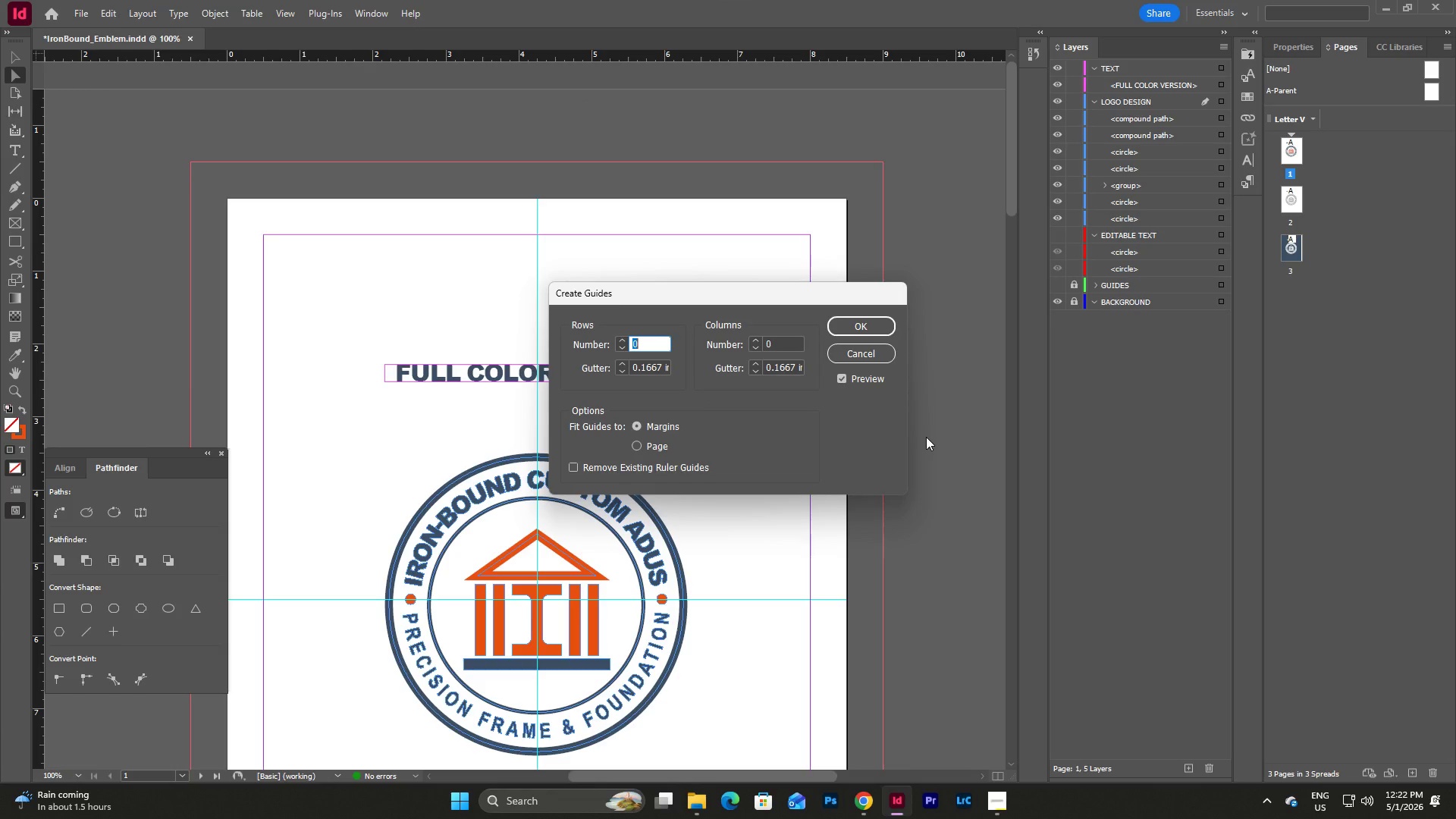 
left_click([881, 351])
 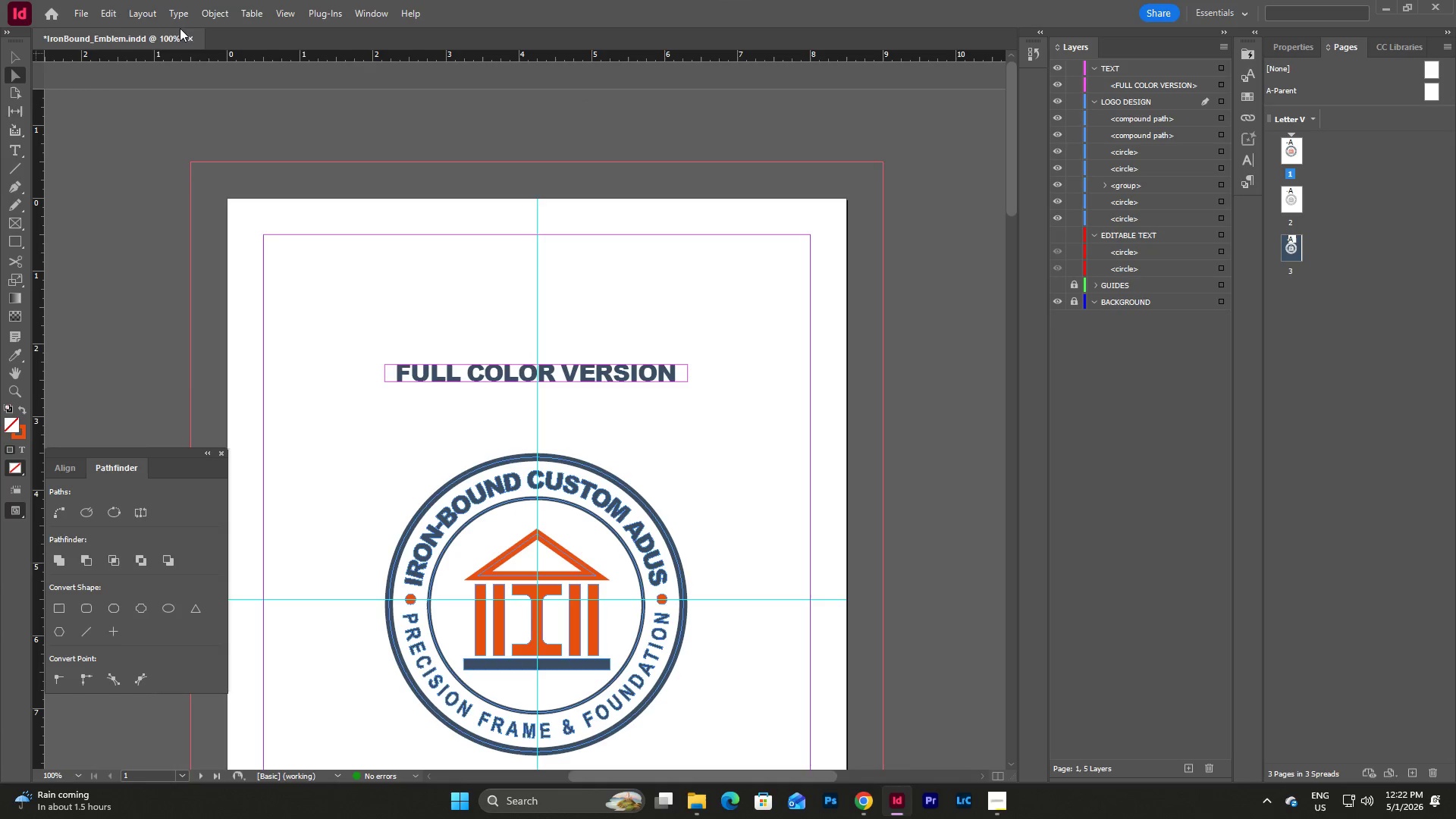 
left_click([150, 11])
 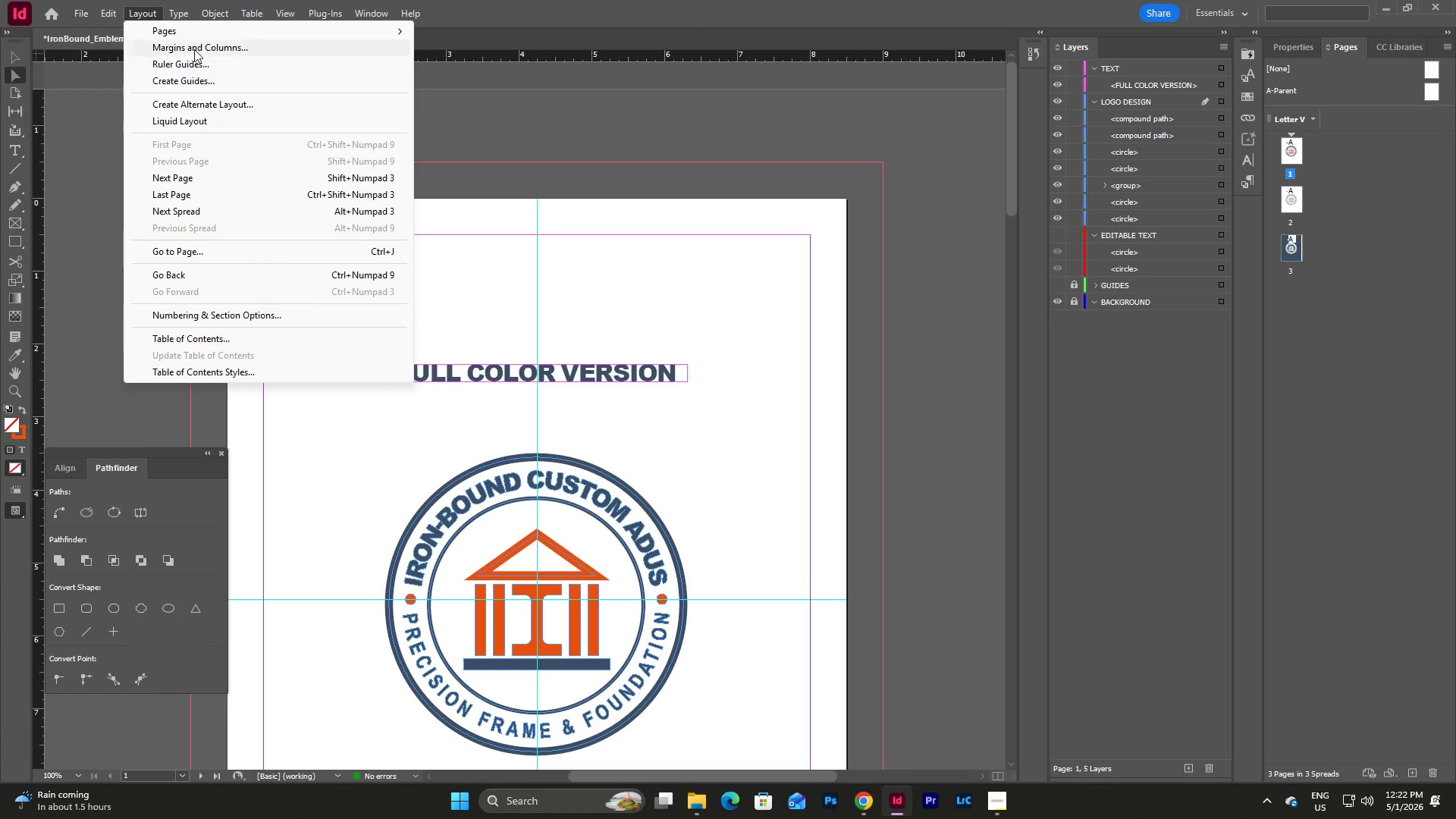 
left_click([197, 47])
 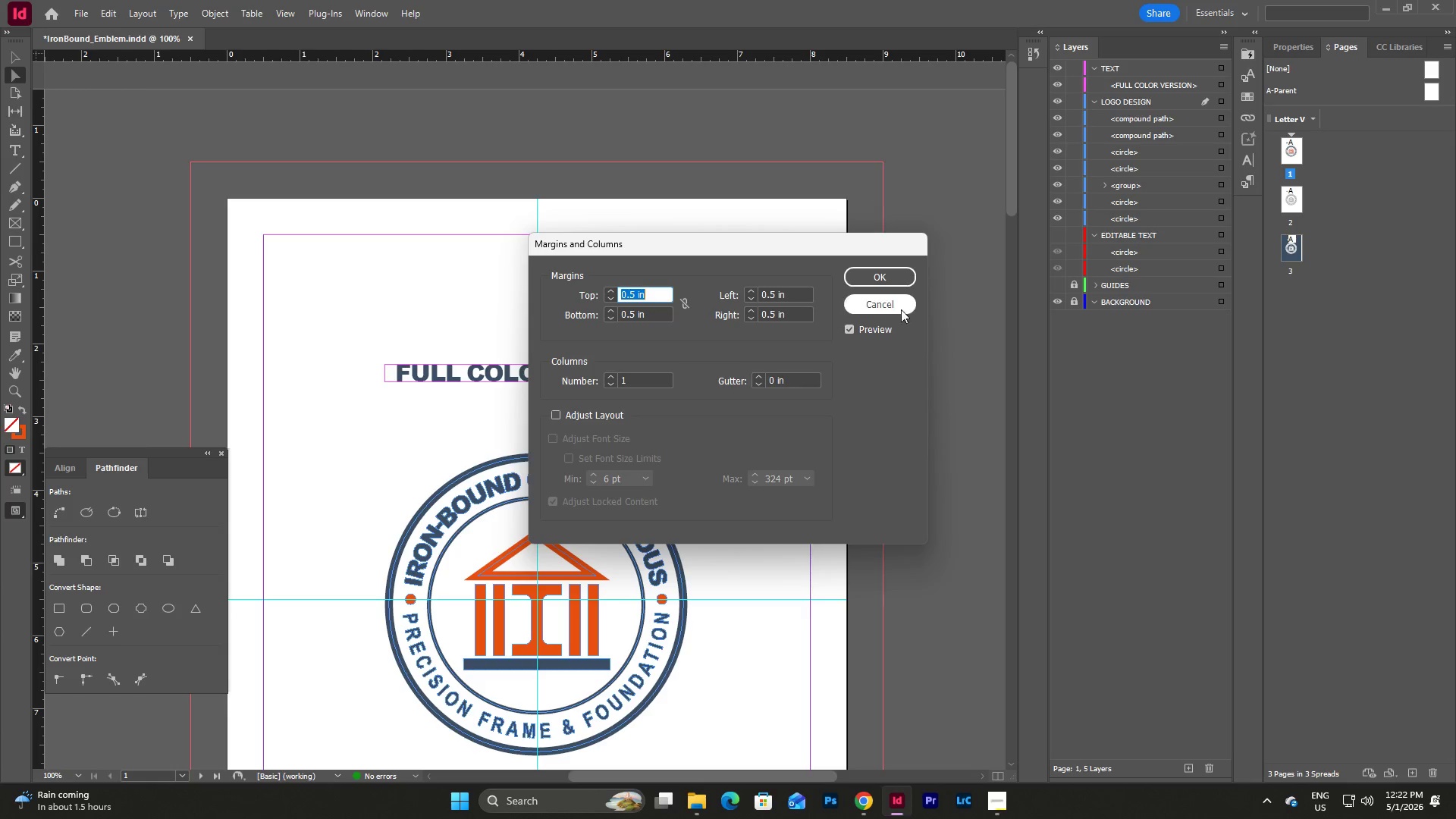 
wait(9.78)
 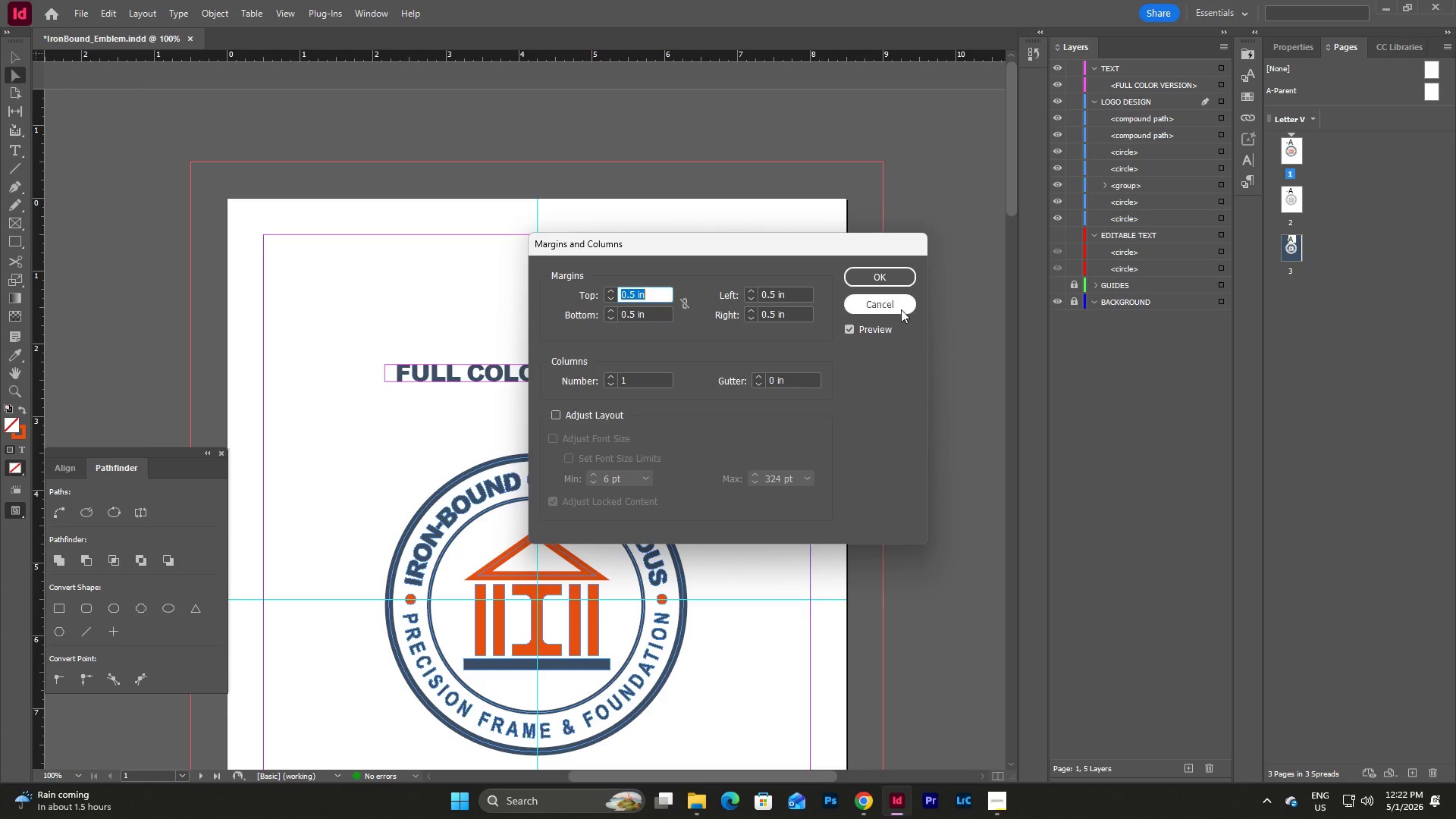 
left_click([883, 291])
 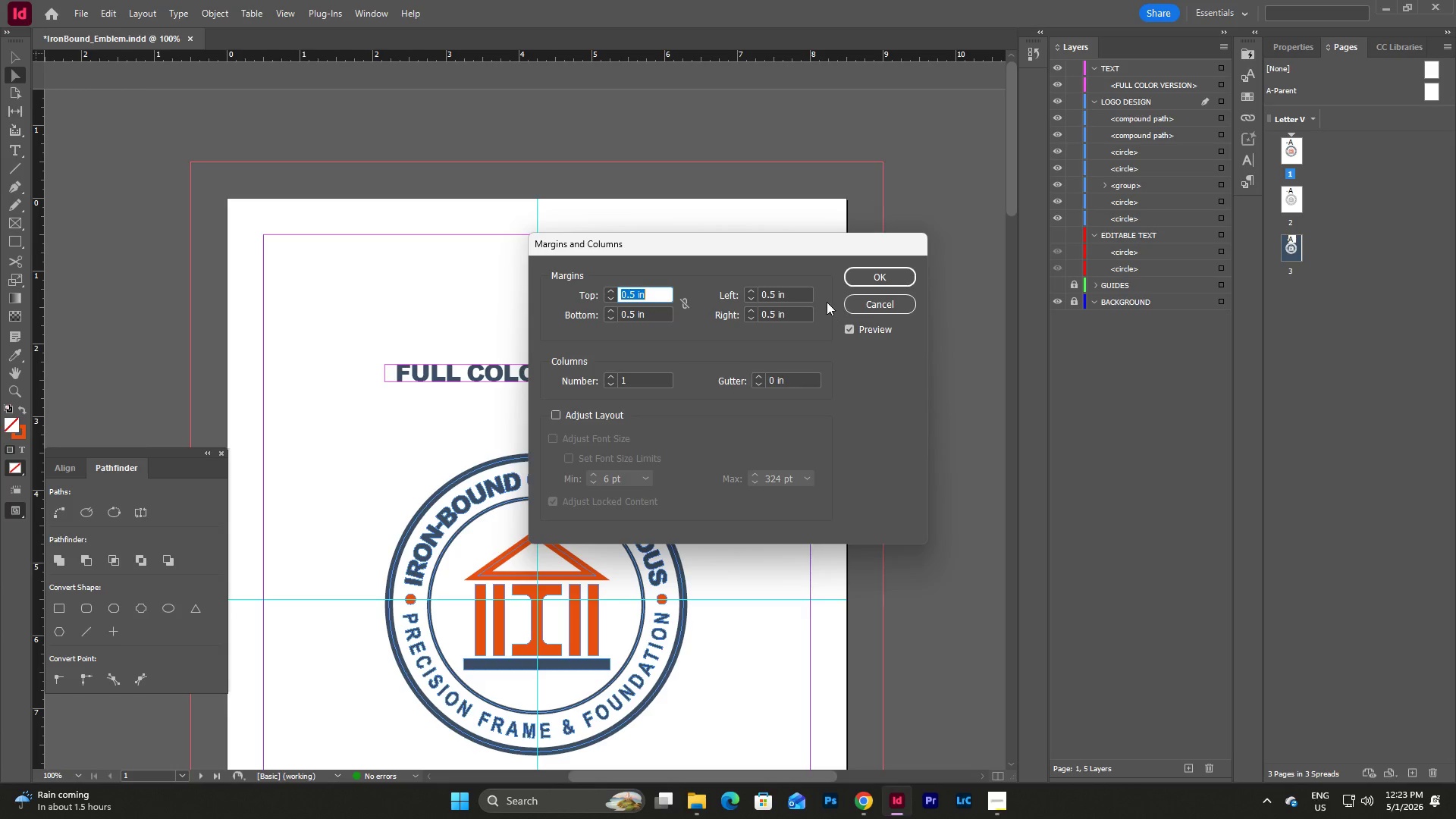 
wait(8.58)
 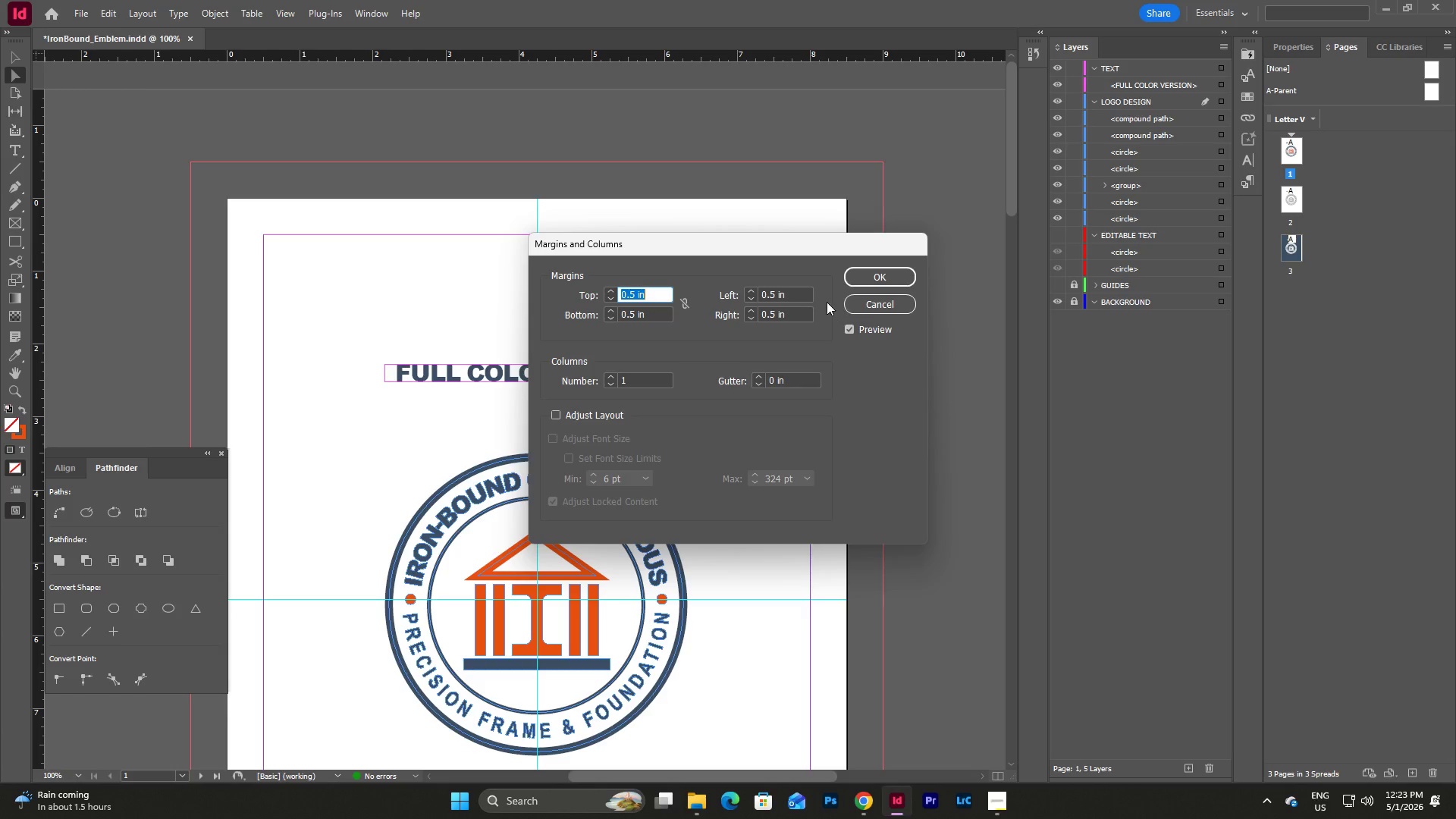 
left_click([890, 308])
 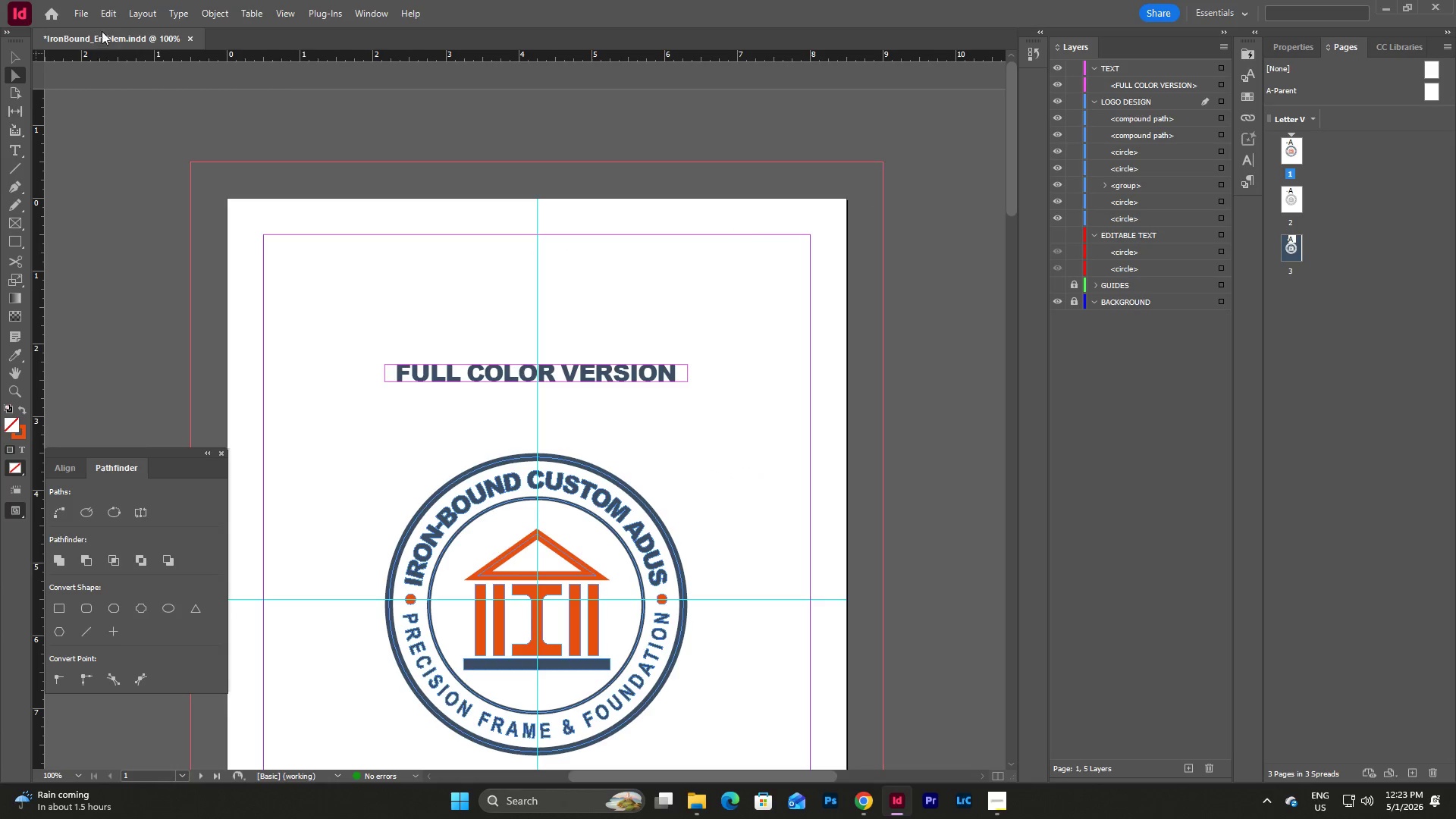 
left_click([84, 13])
 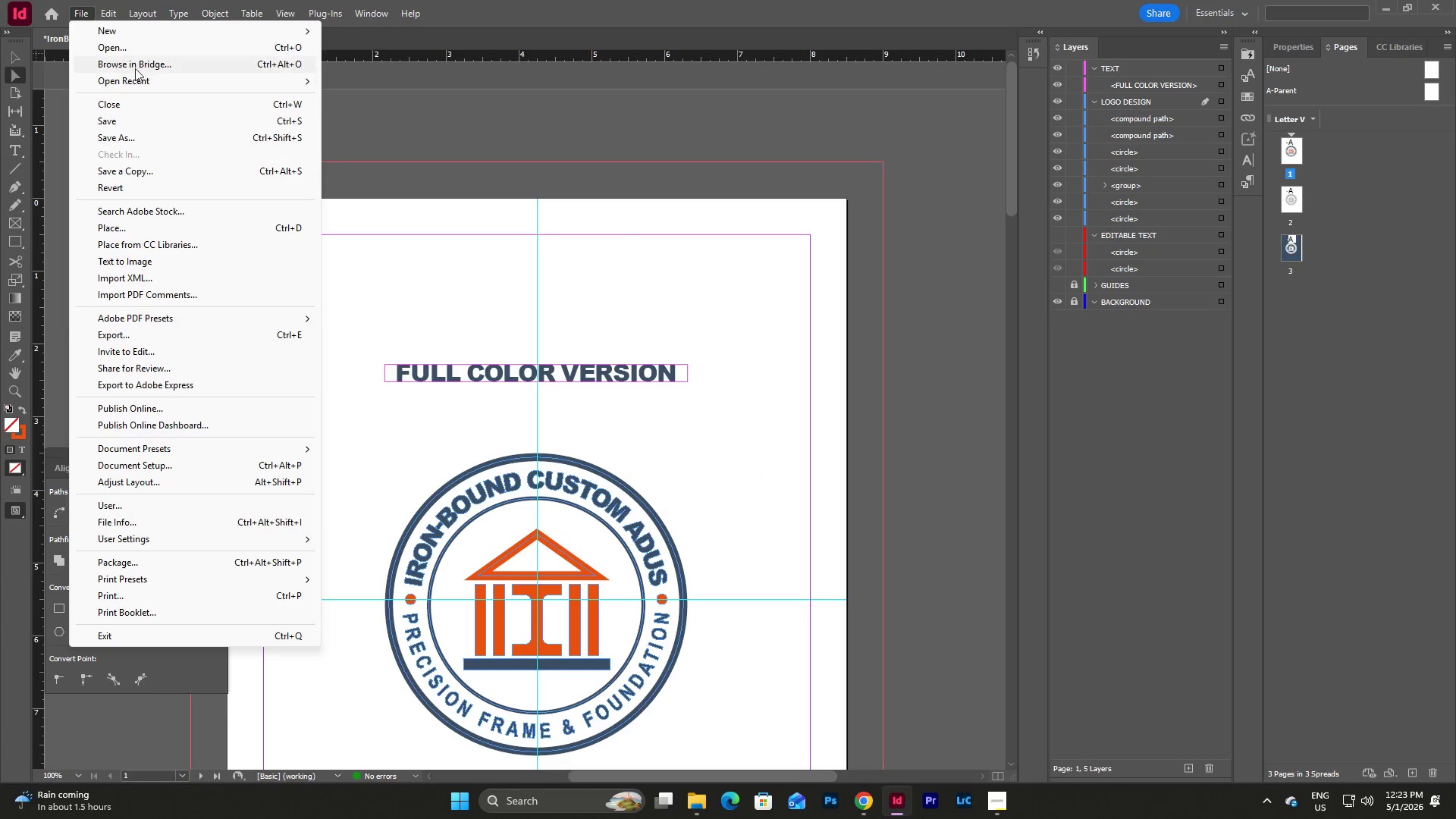 
left_click([706, 127])
 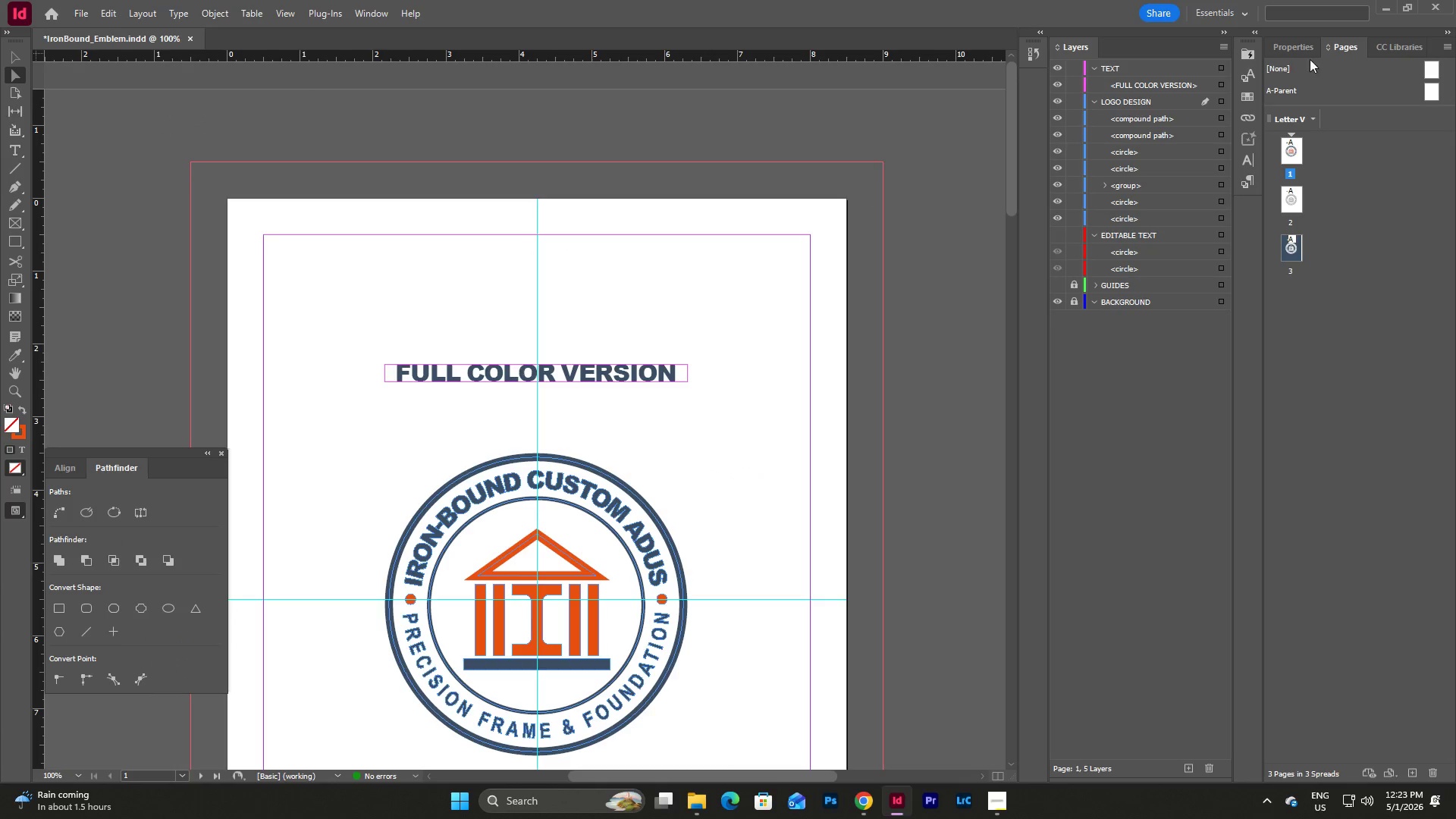 
left_click([1301, 46])
 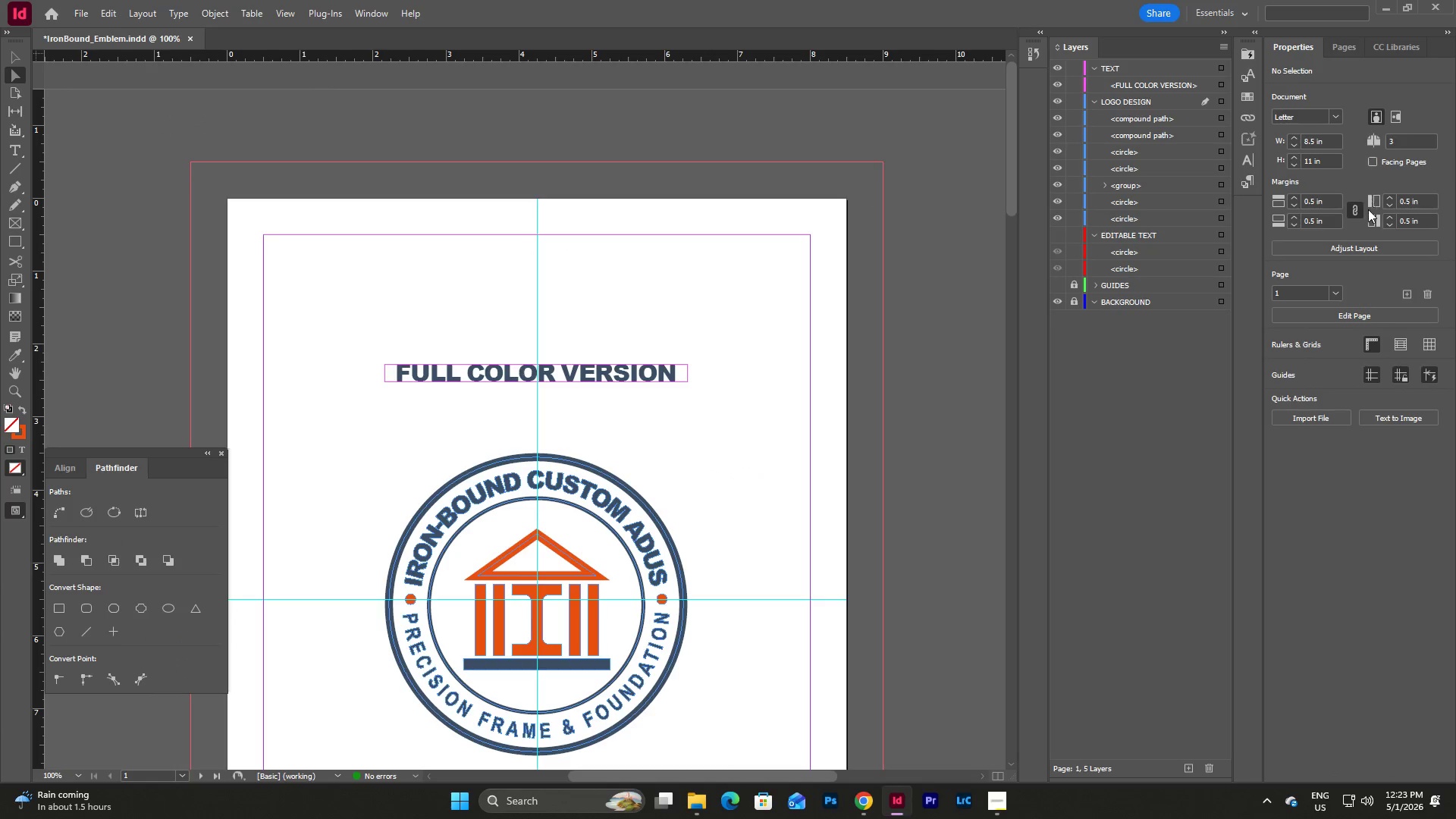 
left_click([1354, 247])
 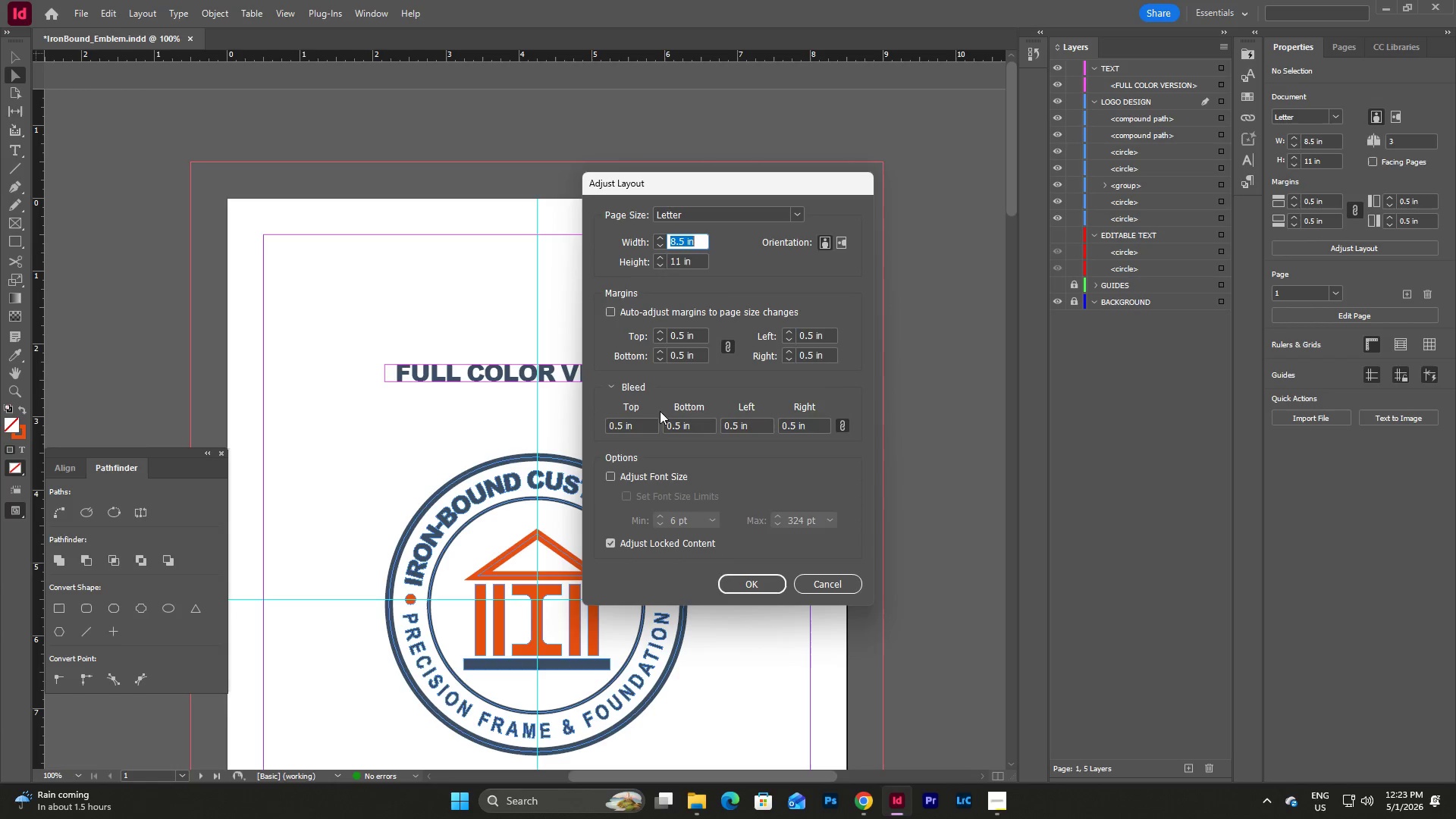 
left_click([634, 427])
 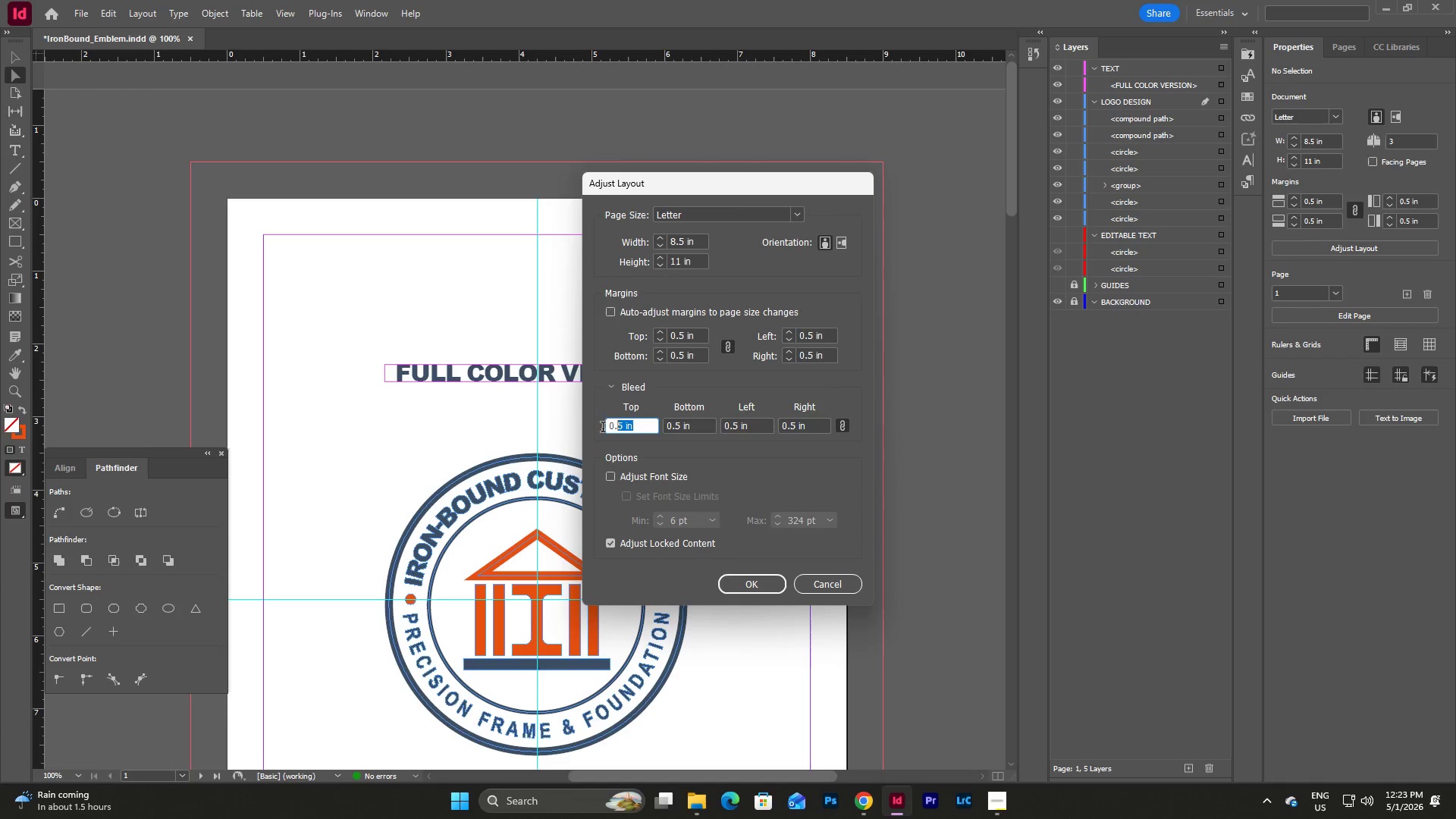 
left_click_drag(start_coordinate=[639, 431], to_coordinate=[548, 427])
 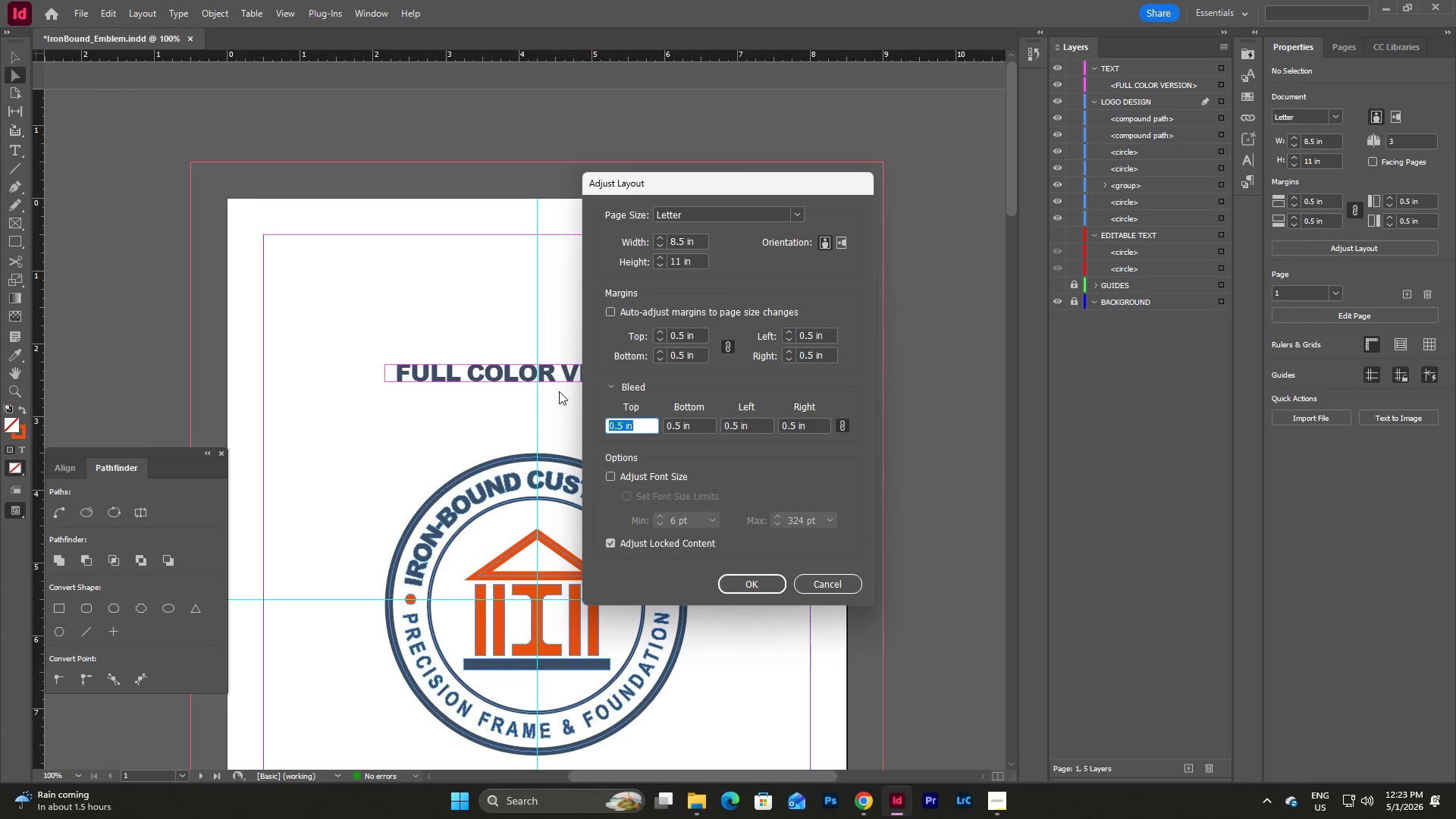 
key(Numpad0)
 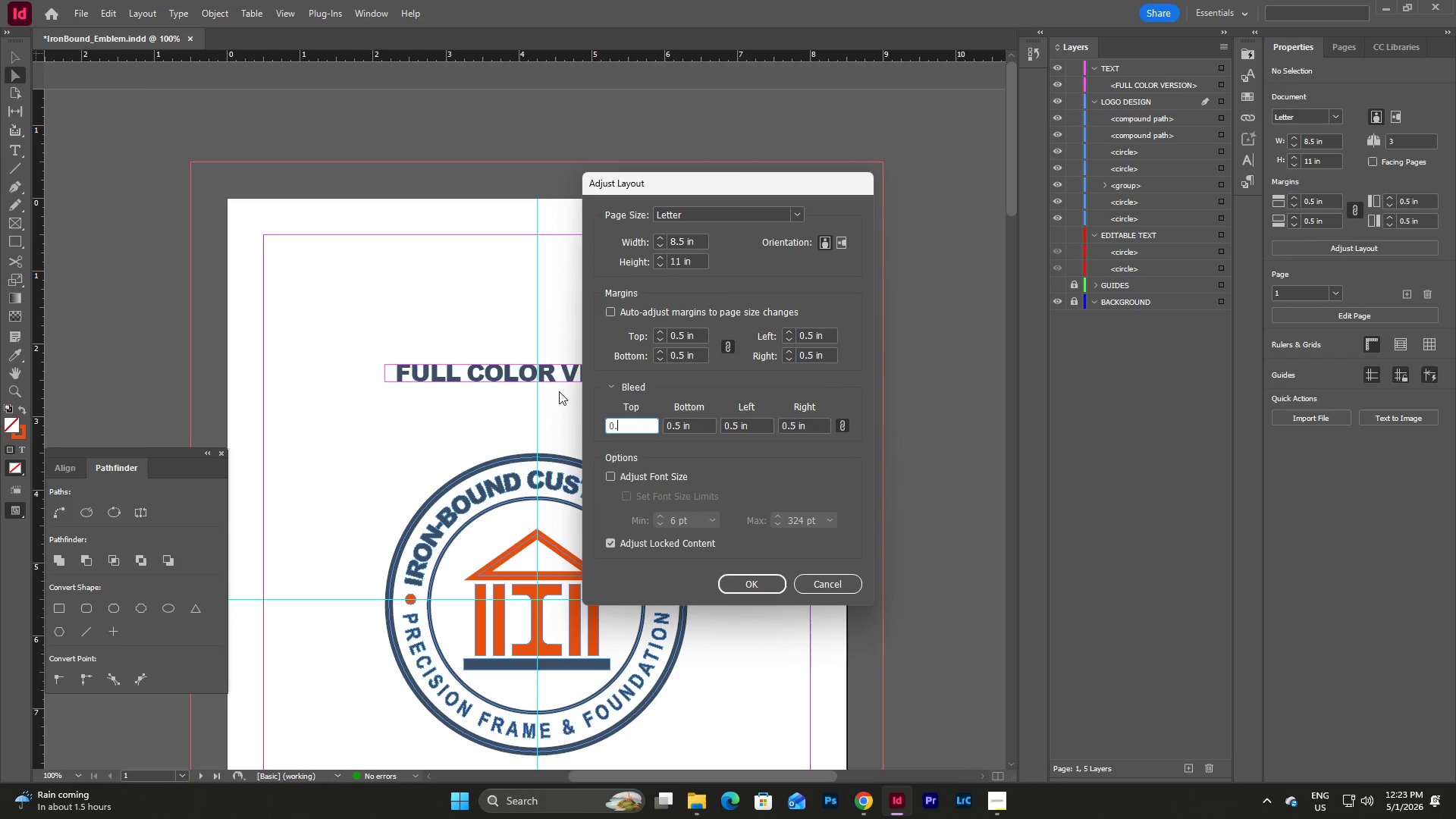 
key(NumpadDecimal)
 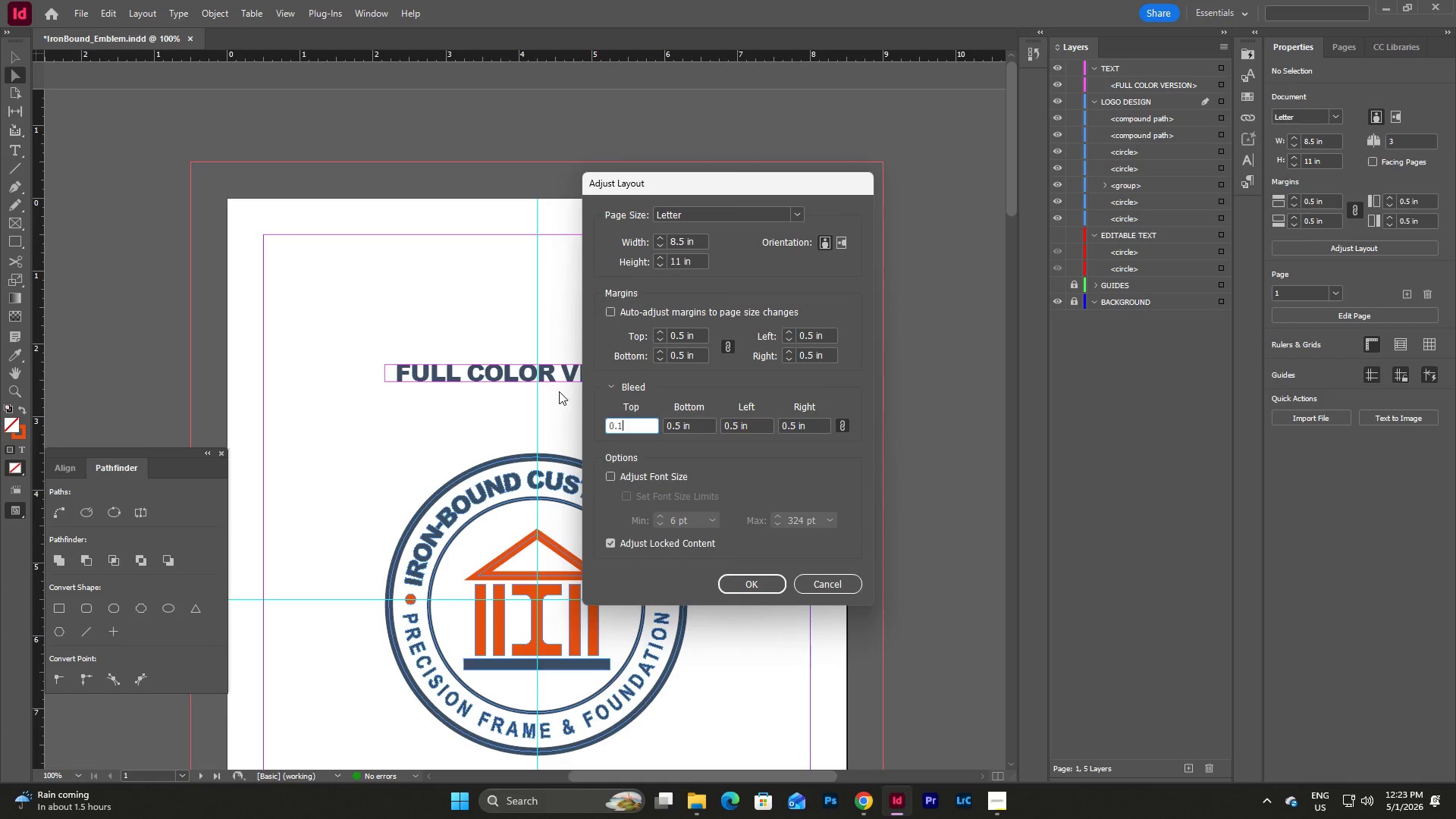 
key(Numpad1)
 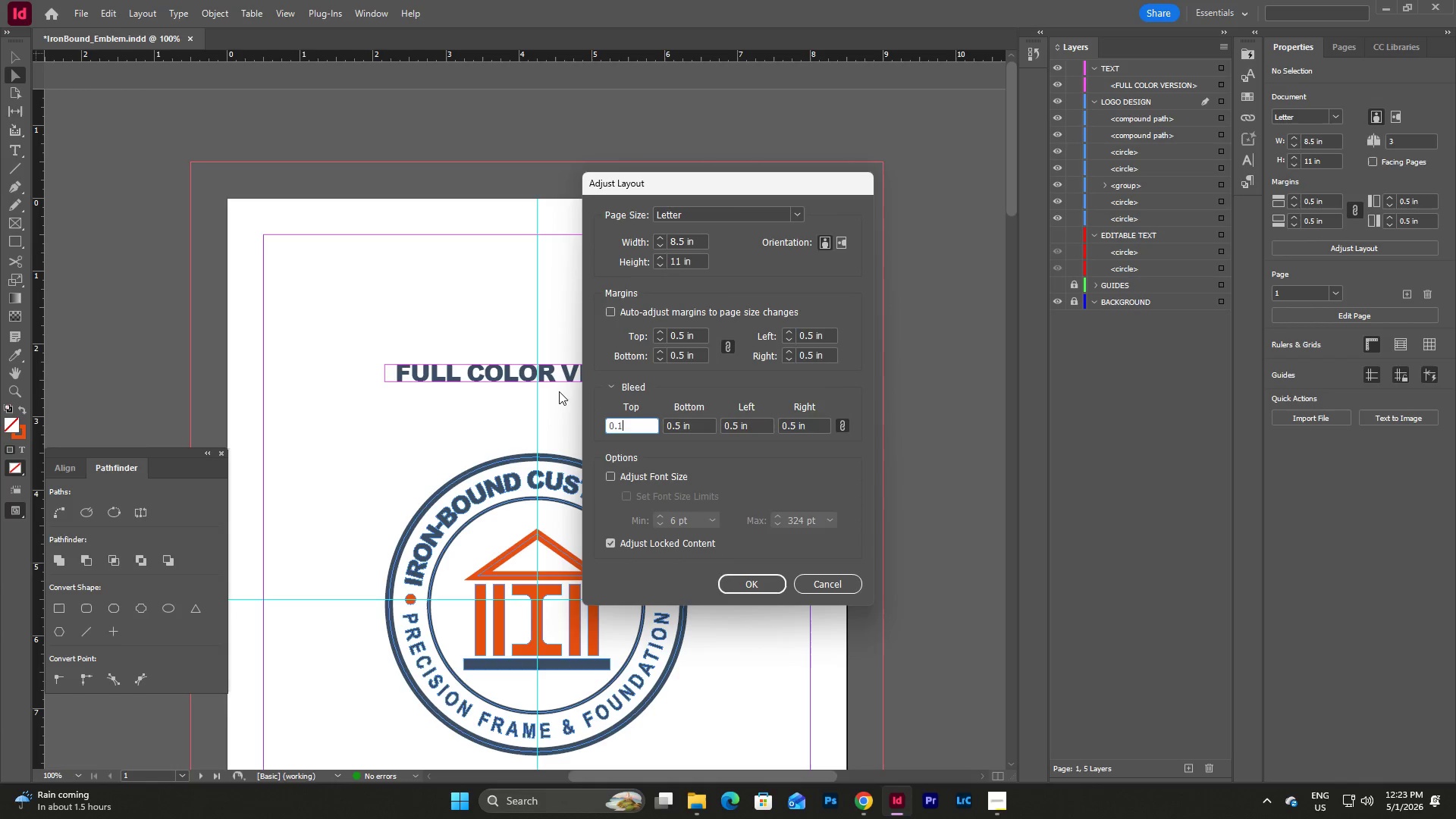 
key(Numpad2)
 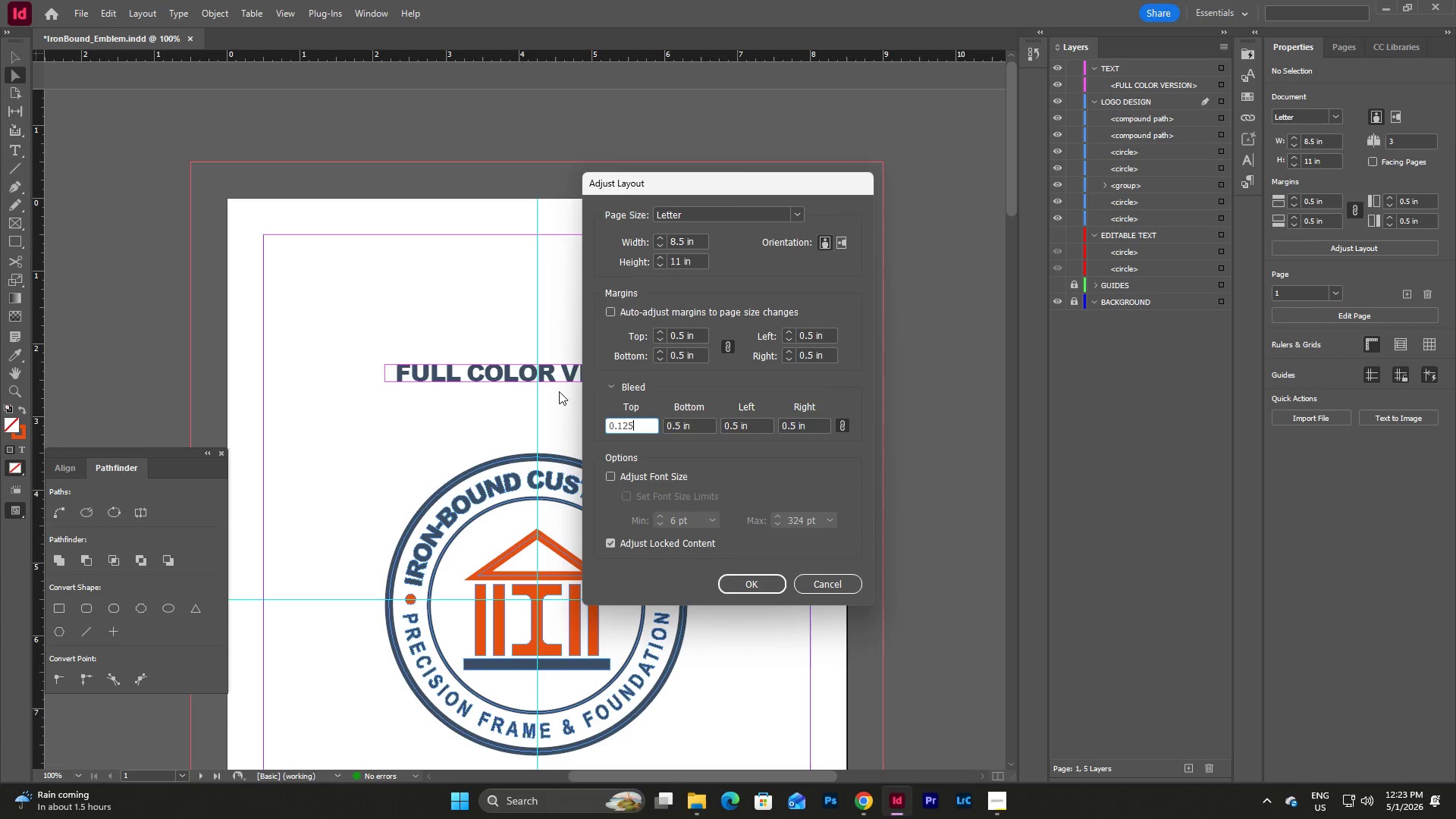 
key(Numpad5)
 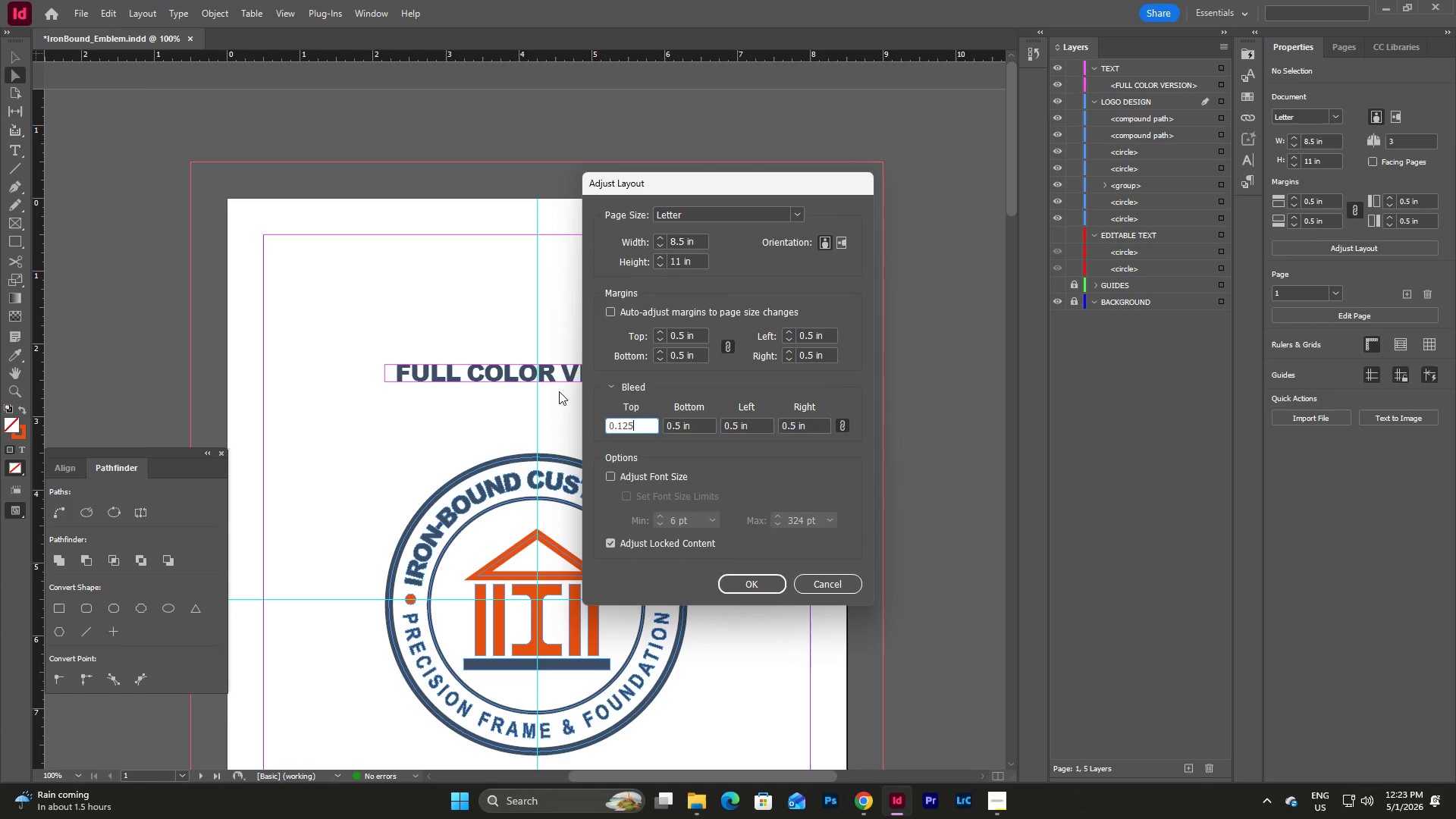 
key(Tab)
 